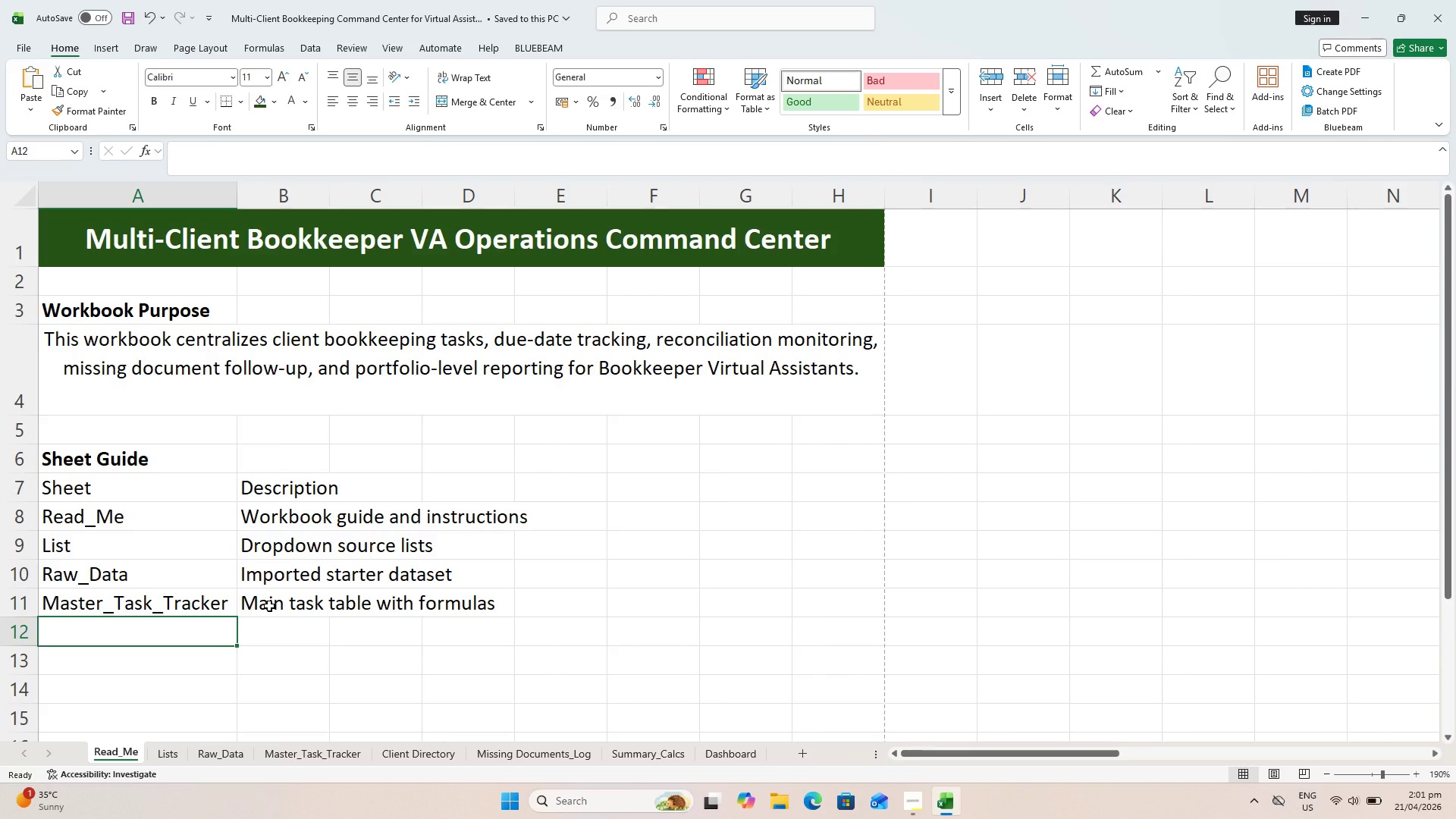 
wait(16.59)
 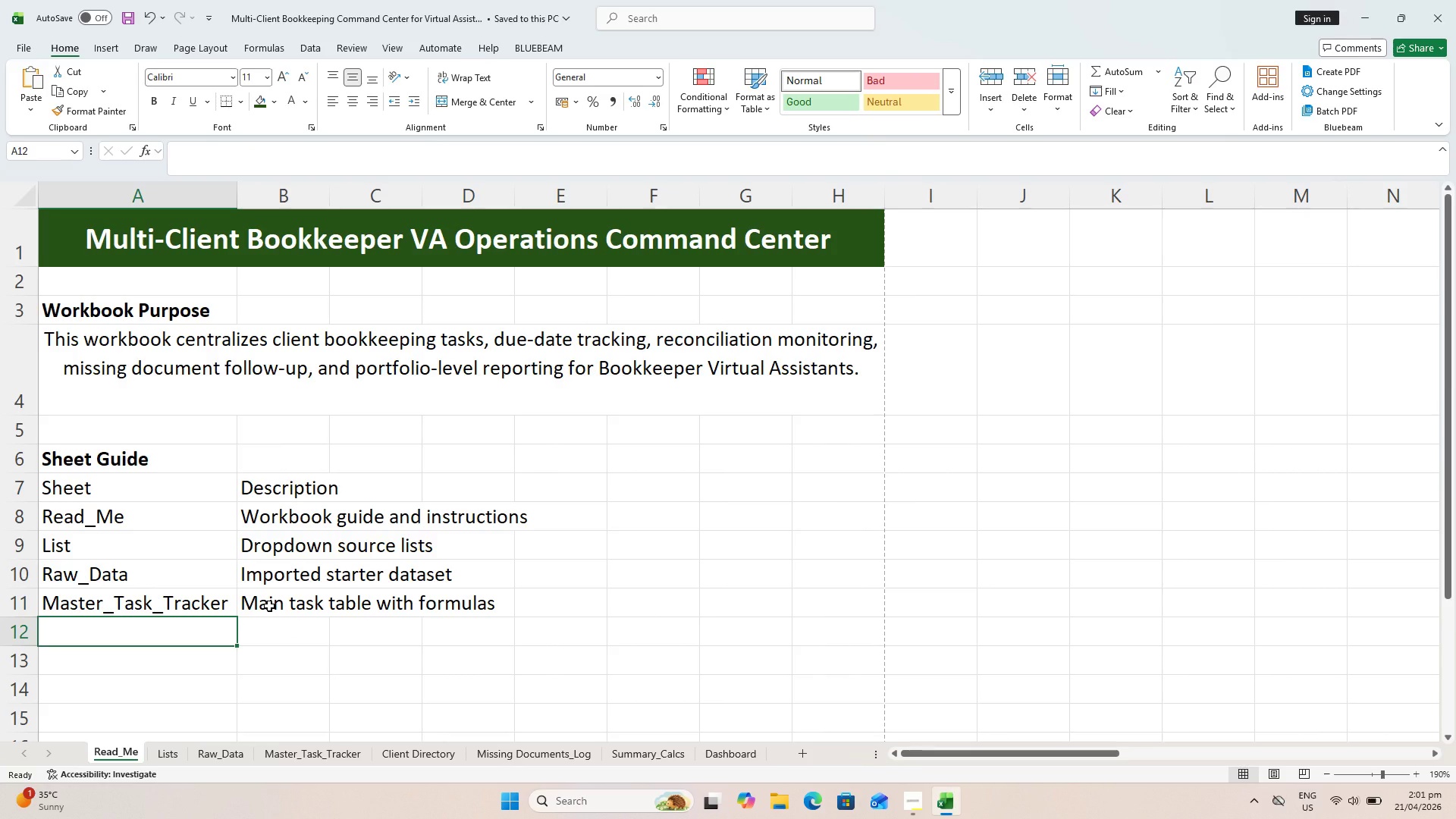 
type(Client_Directory)
 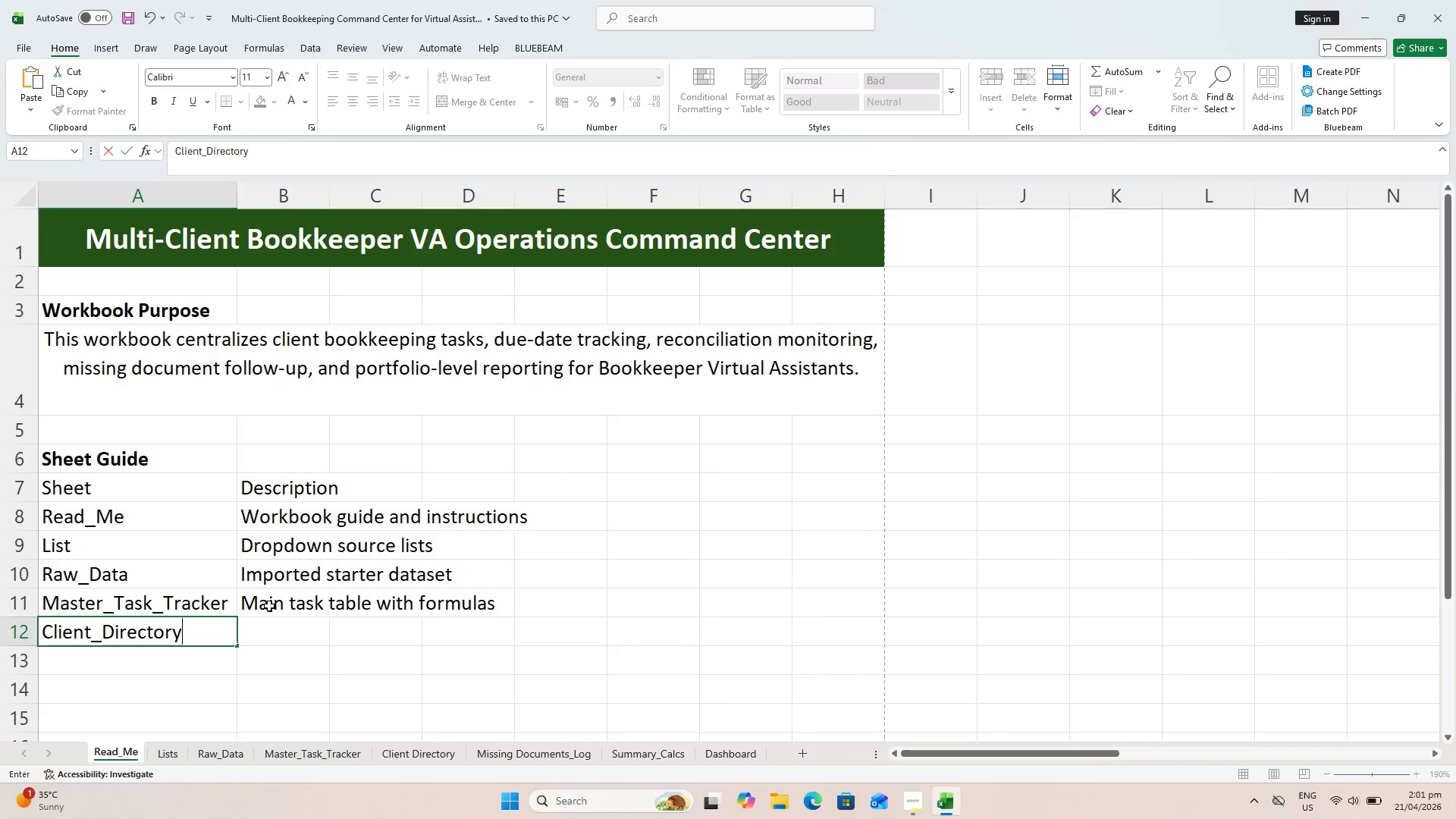 
key(ArrowRight)
 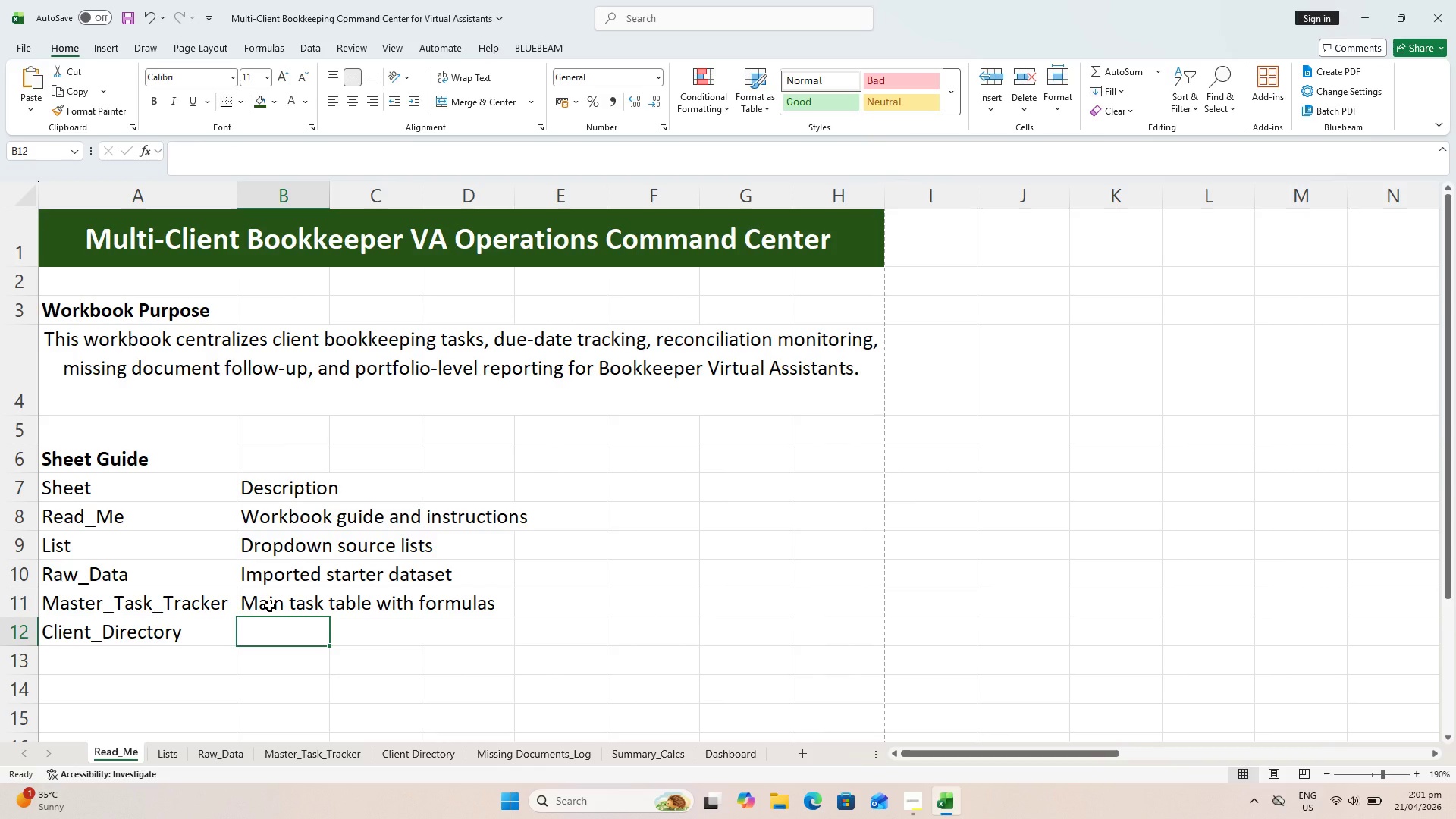 
type(Per-Client summary and placeholders)
 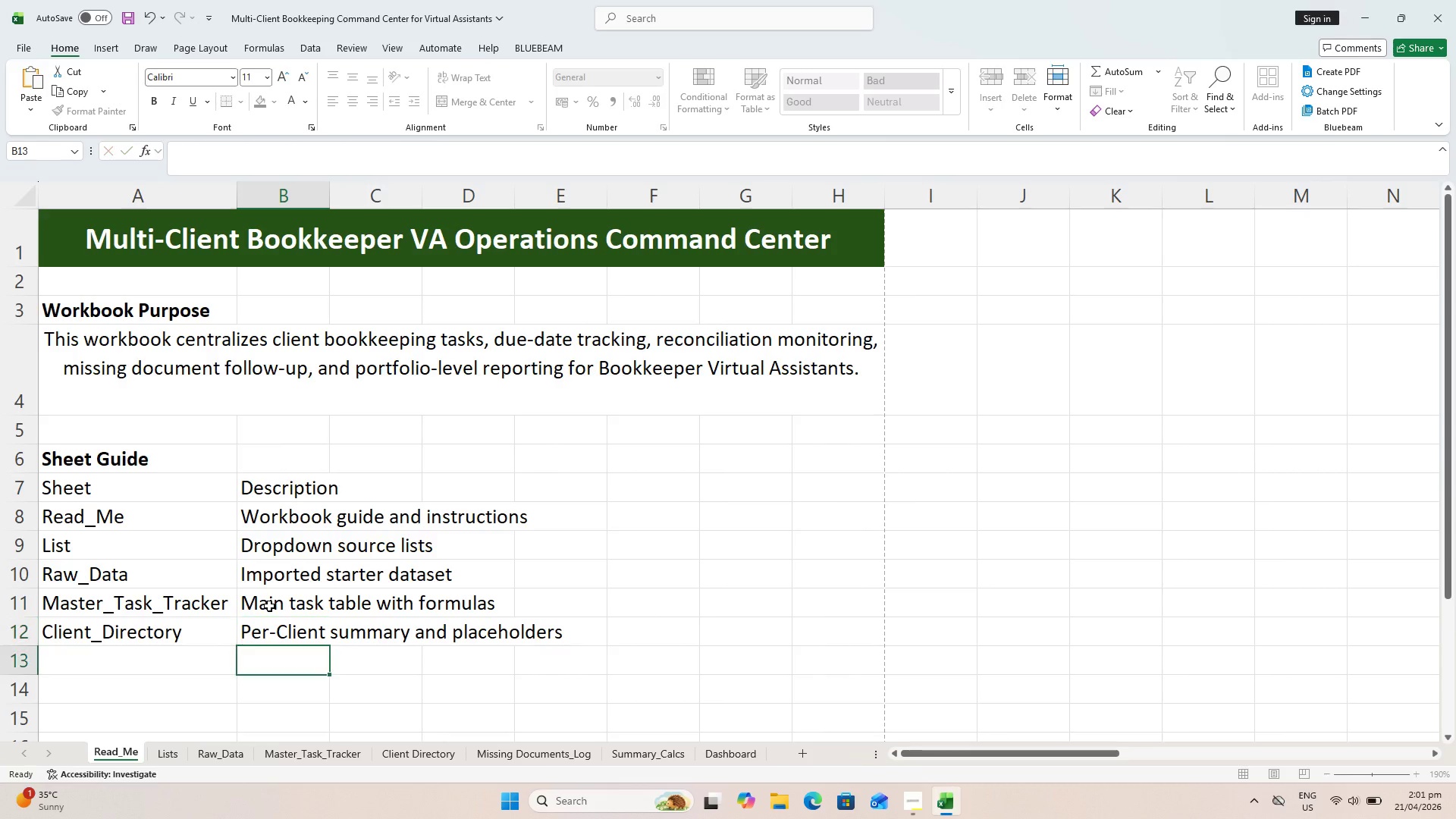 
key(Enter)
 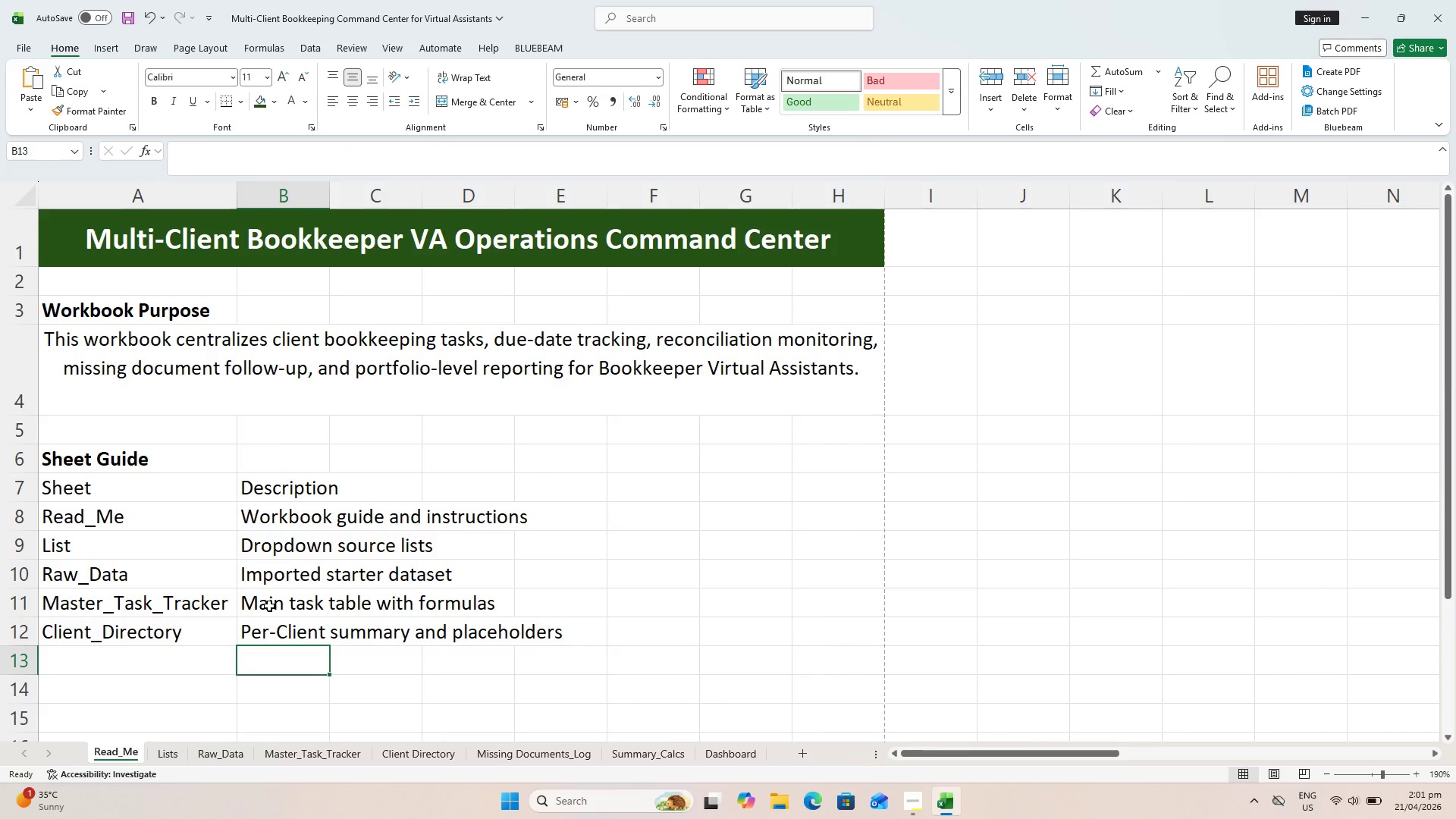 
key(ArrowLeft)
 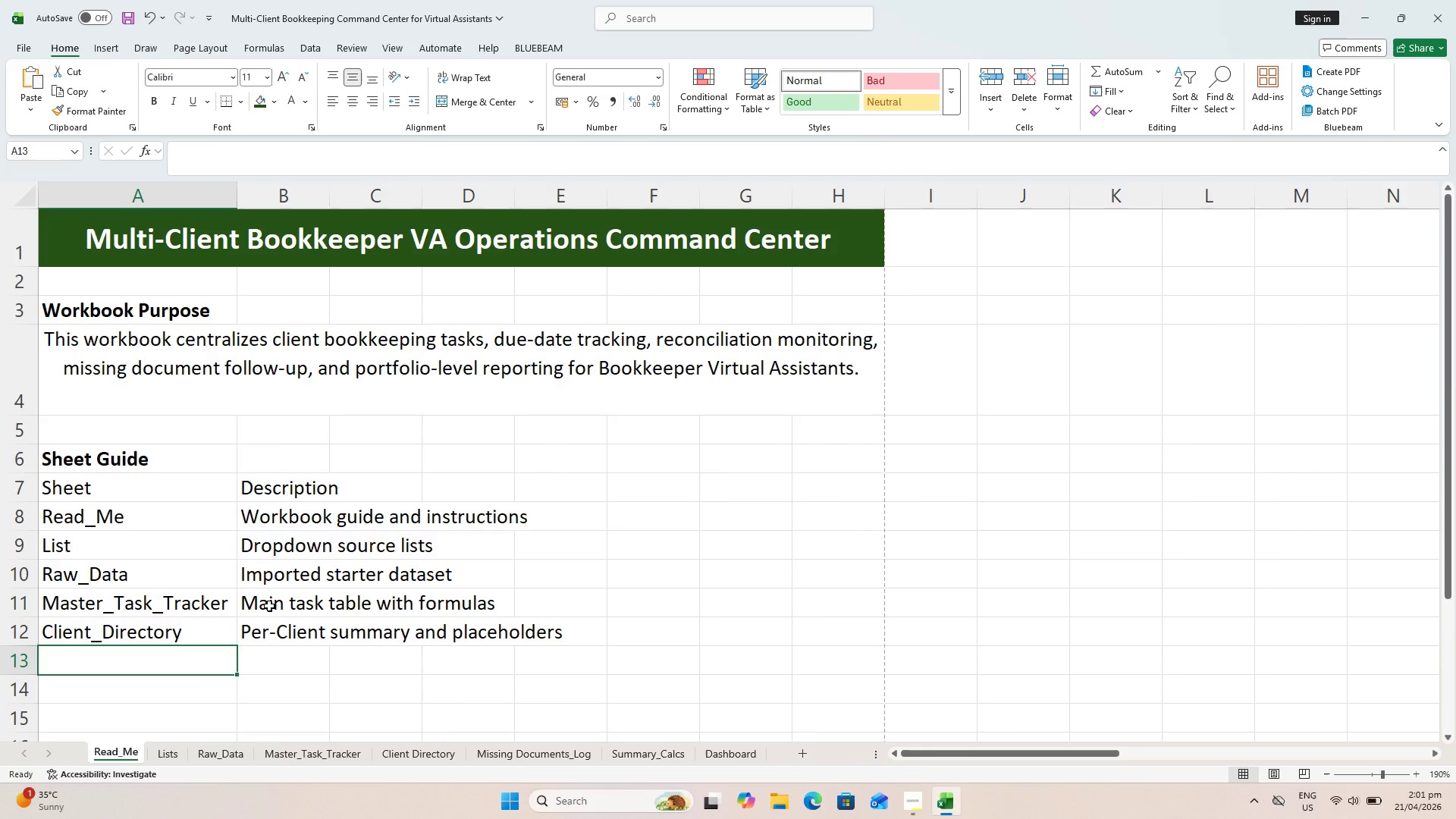 
type(Missing Document)
 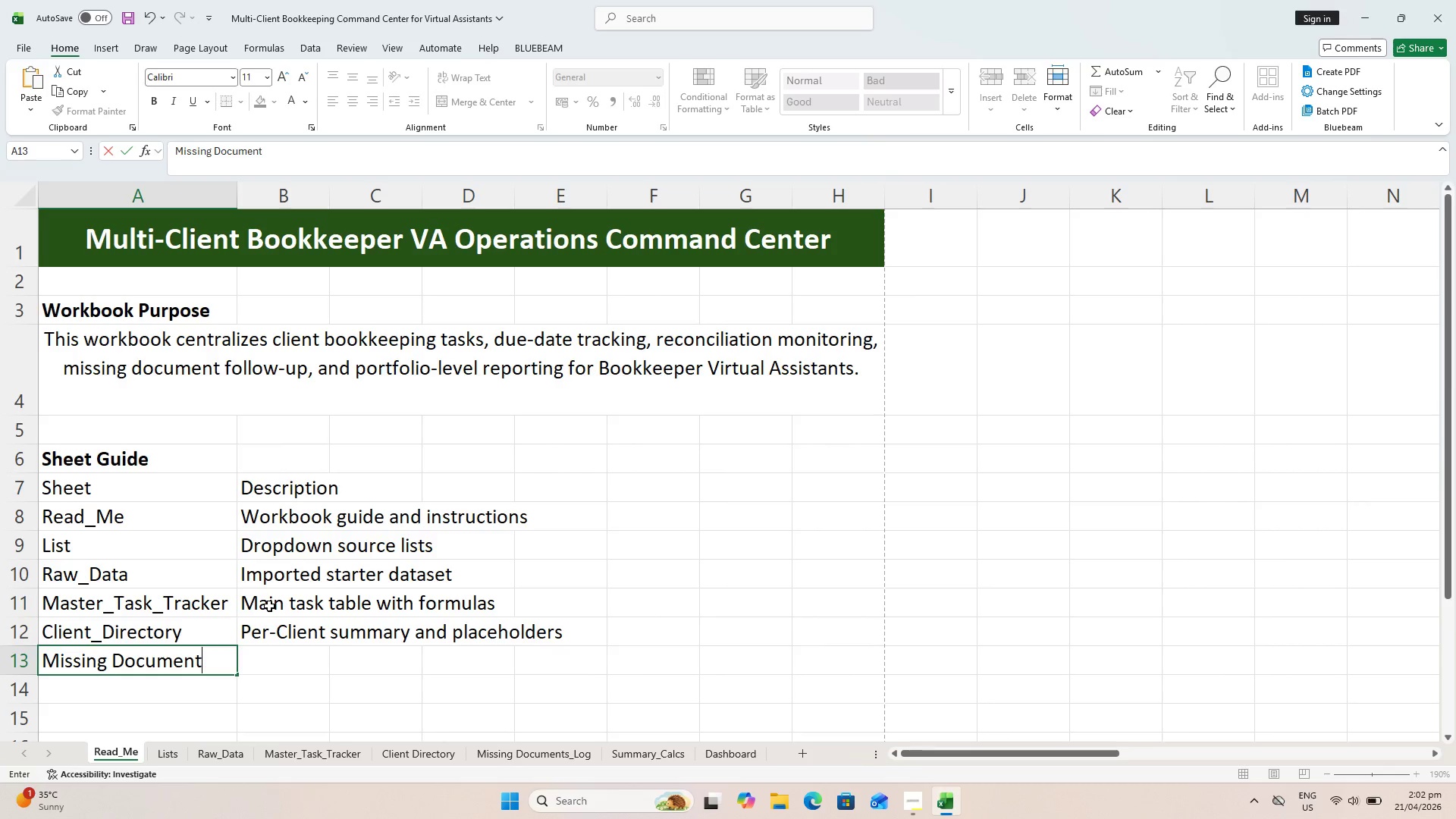 
hold_key(key=Backspace, duration=0.78)
 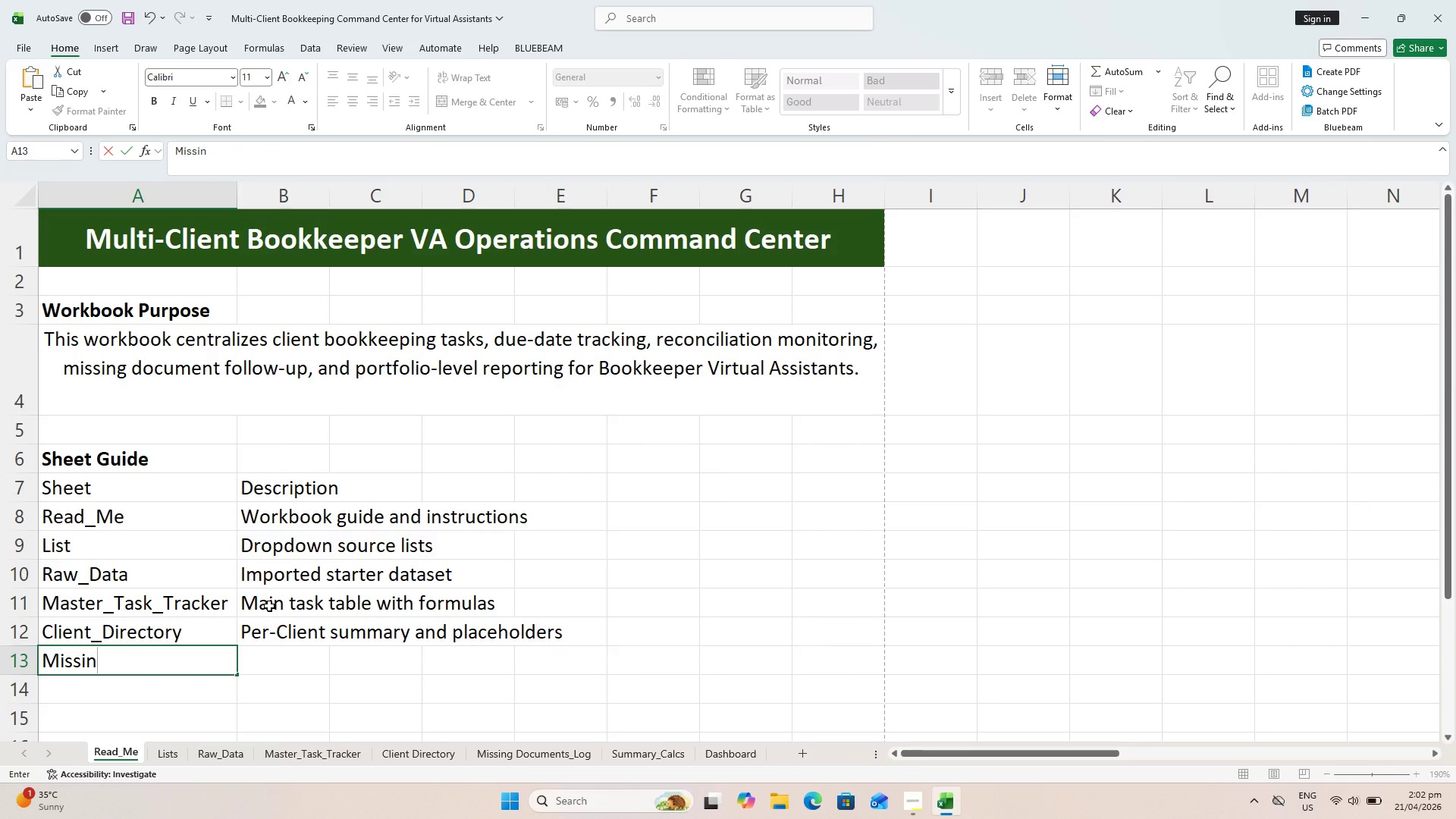 
type(g_Document)
key(Backspace)
key(Backspace)
type(nt_Log)
 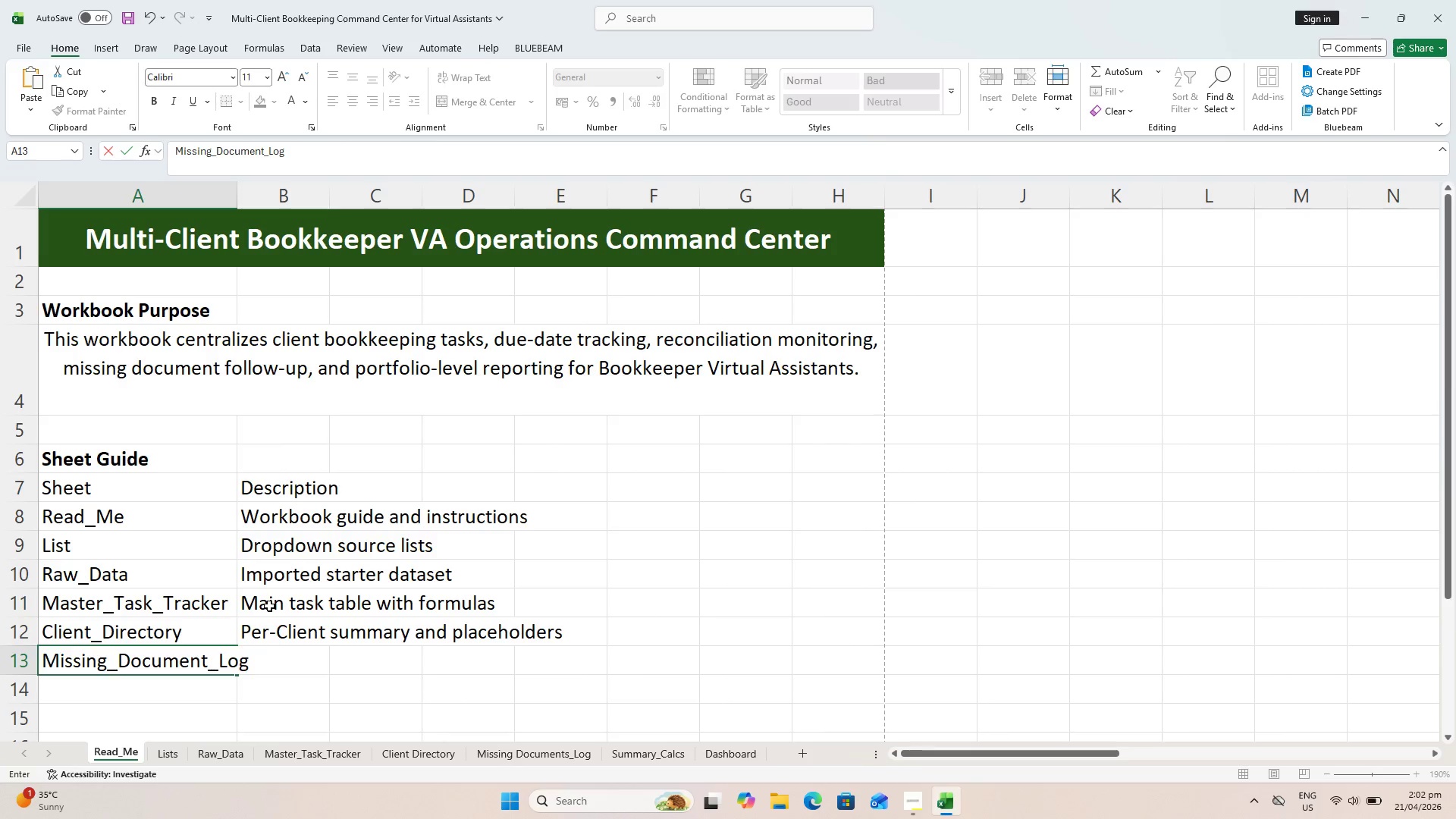 
key(ArrowRight)
 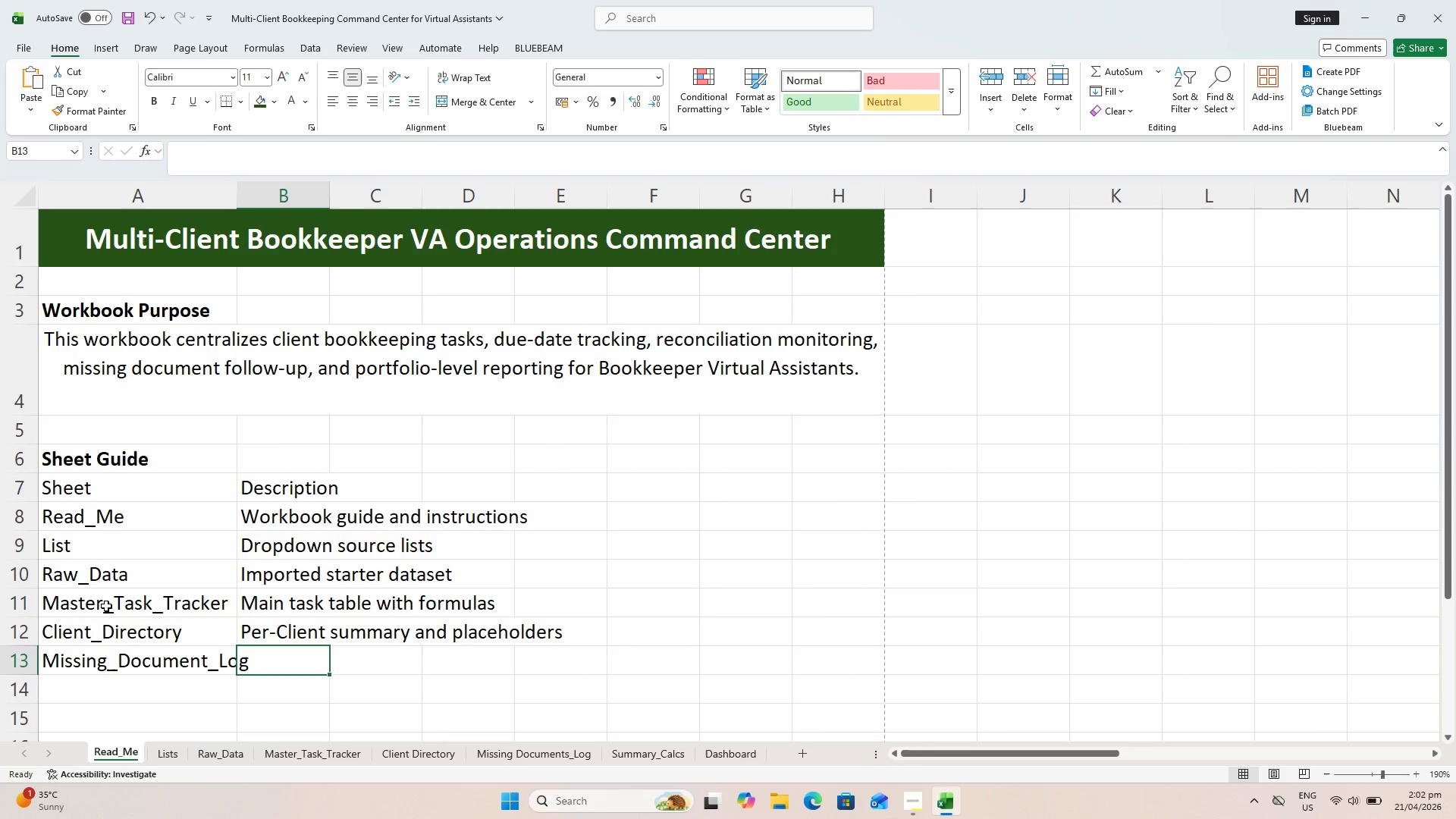 
wait(5.75)
 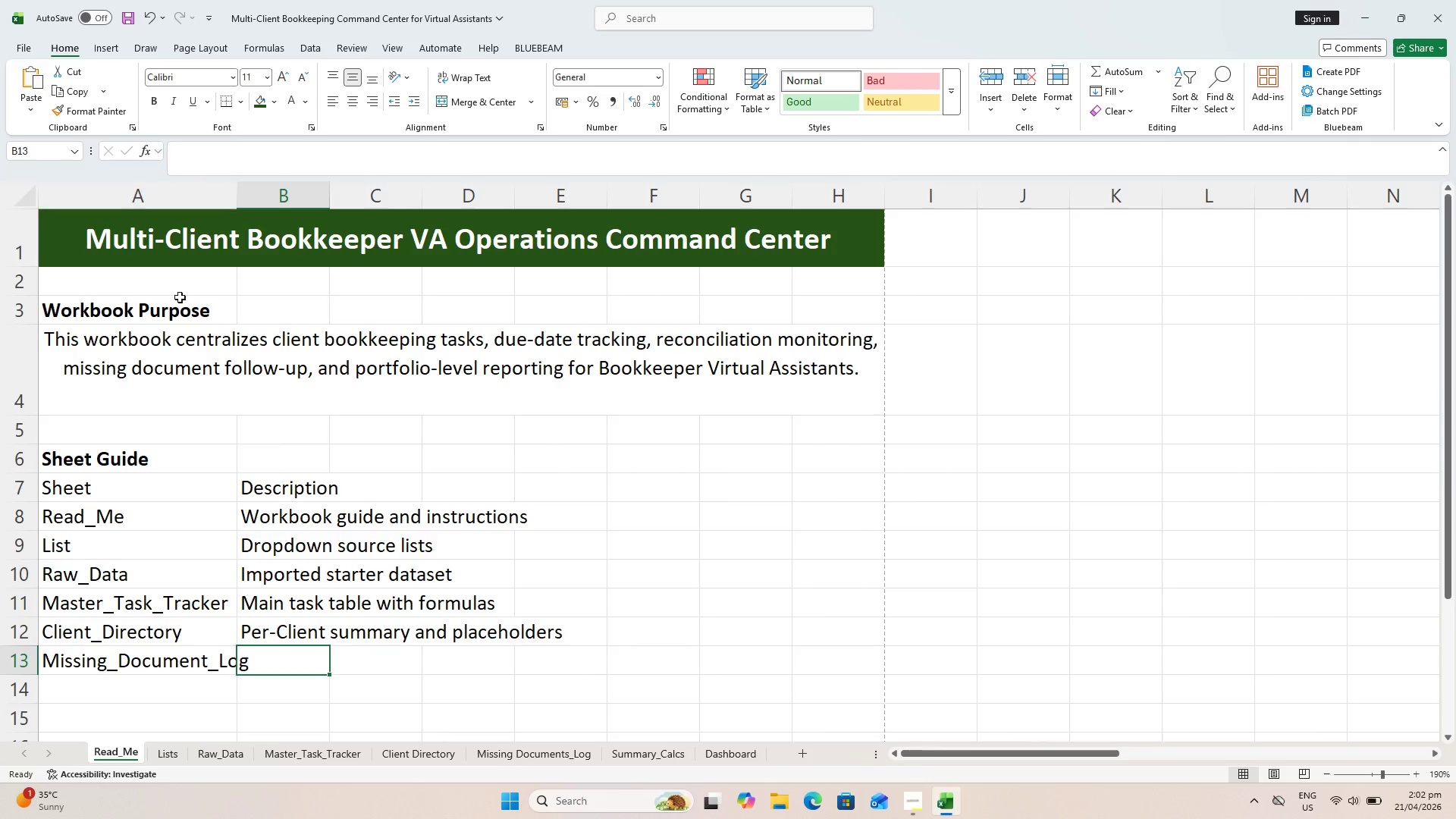 
type(Pending client / follow-up items)
 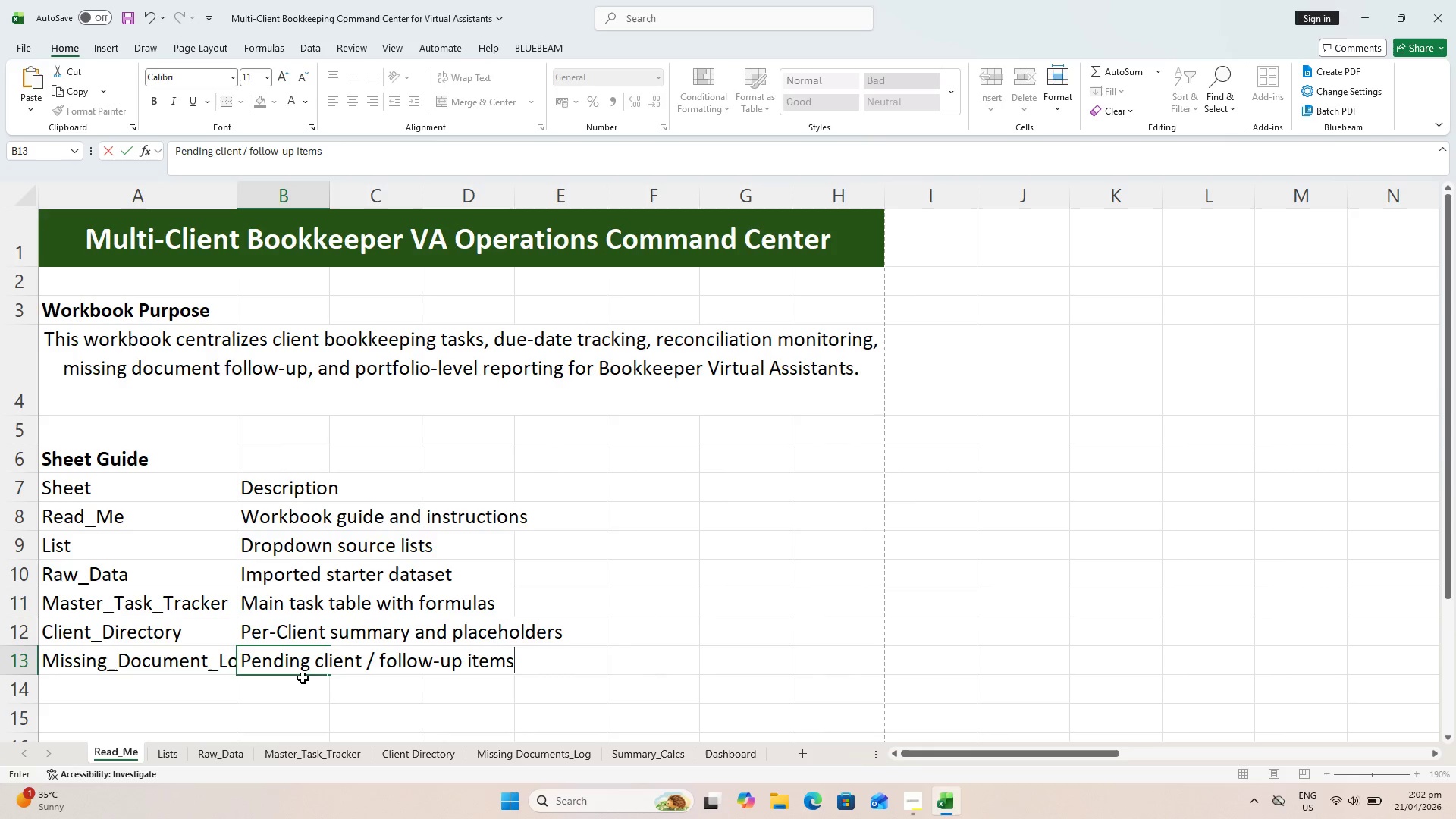 
key(Enter)
 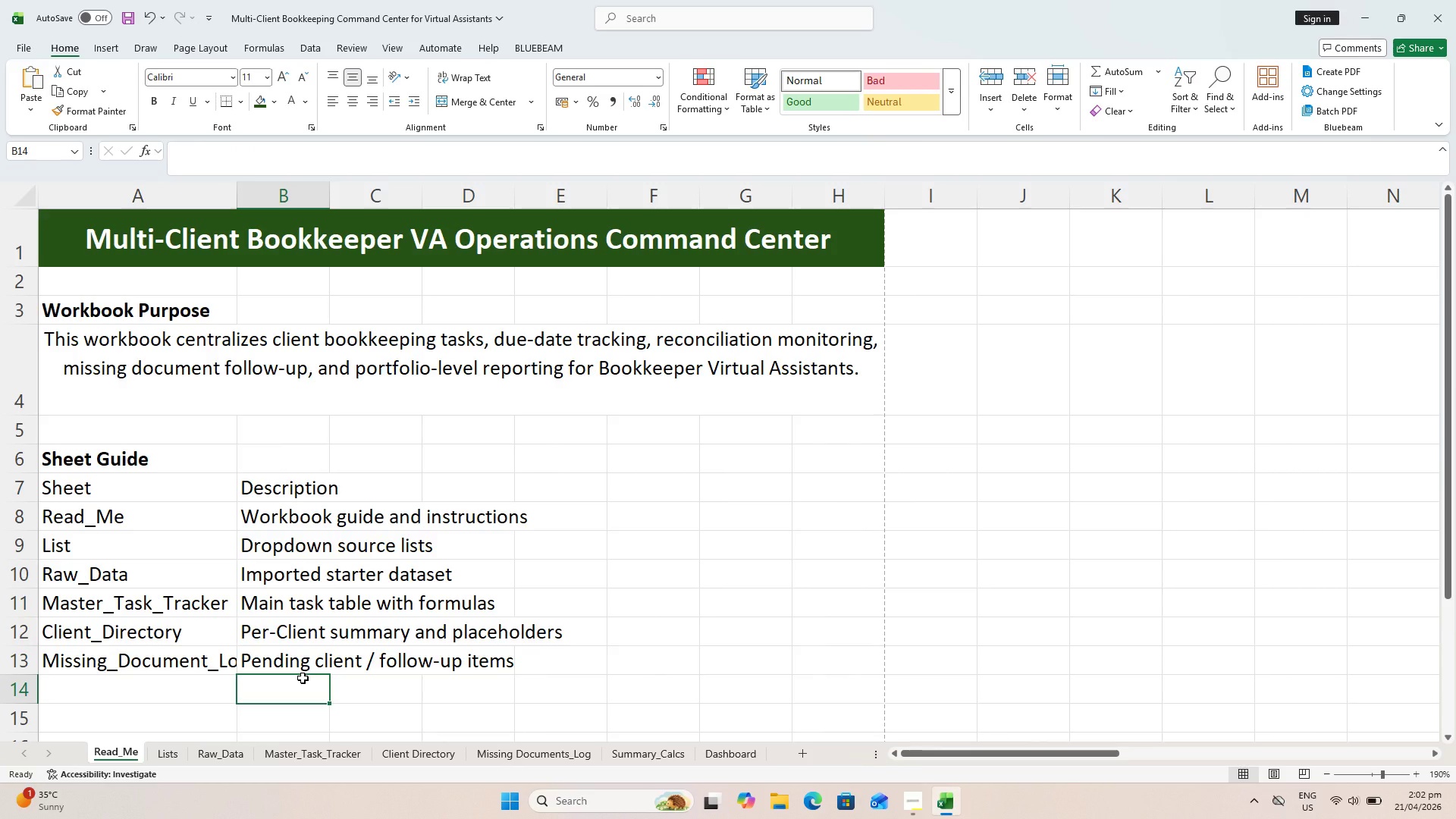 
key(ArrowLeft)
 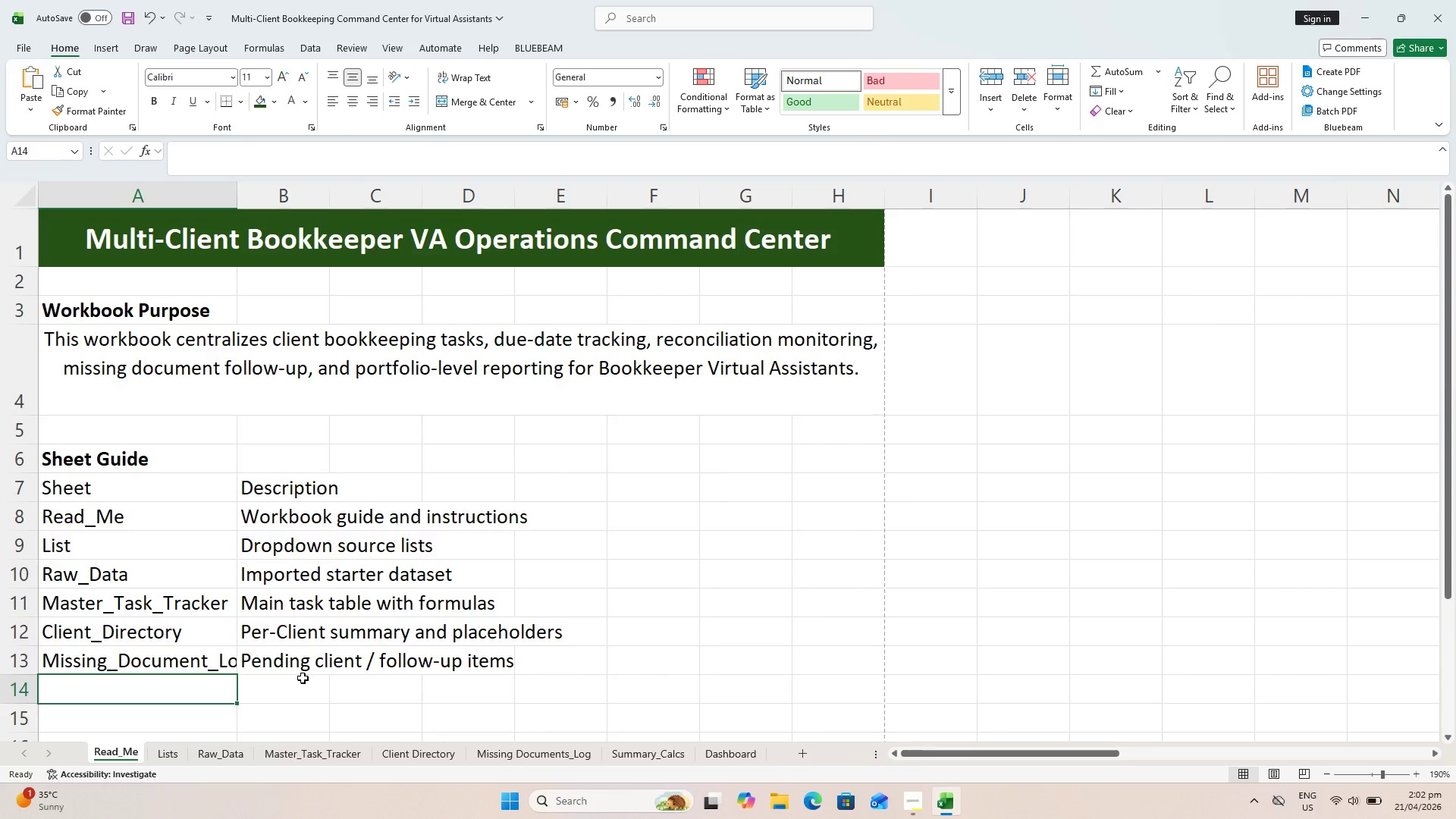 
type(Sumary)
key(Backspace)
key(Backspace)
key(Backspace)
type(mary_Calcs)
 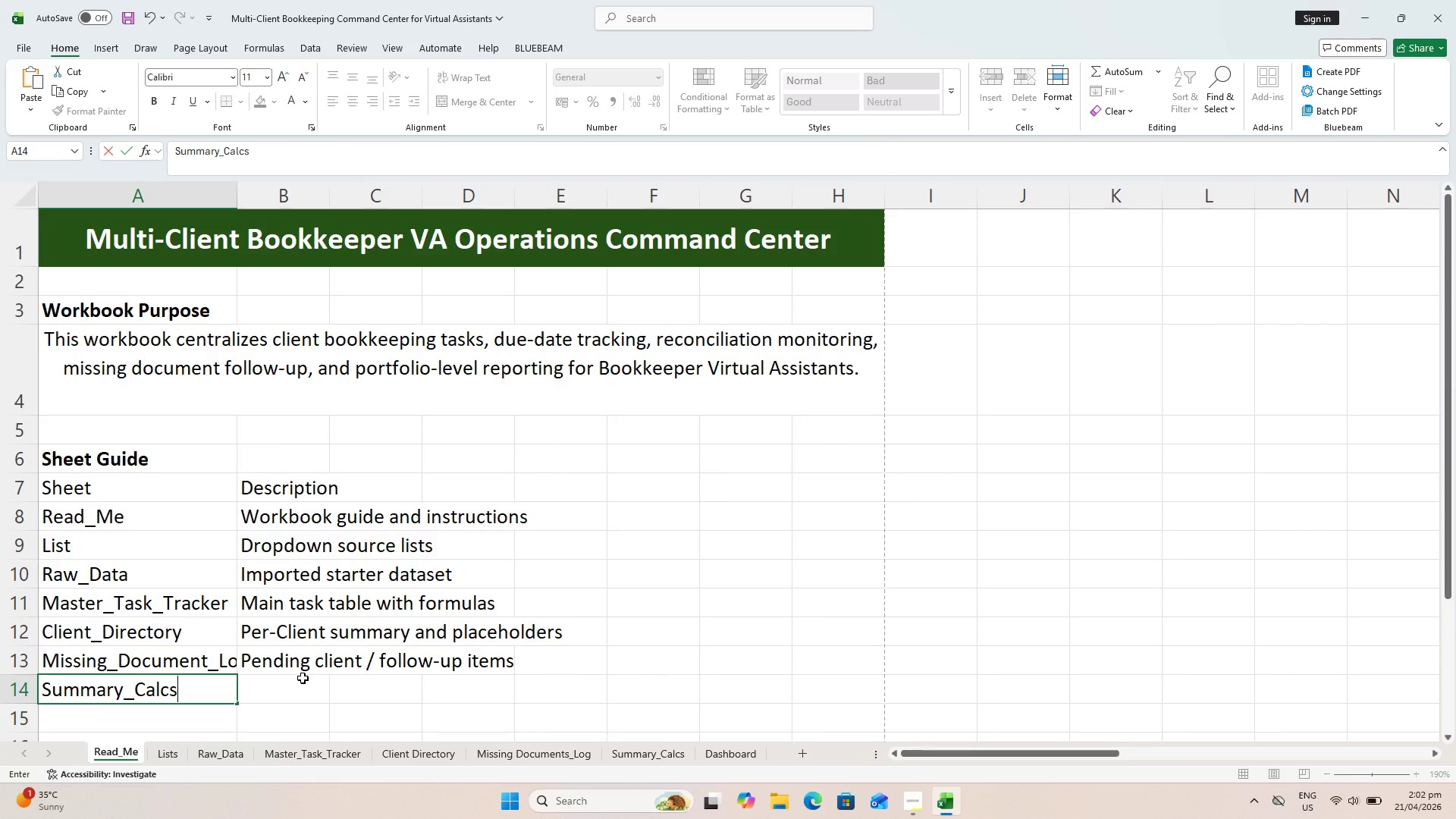 
key(ArrowRight)
 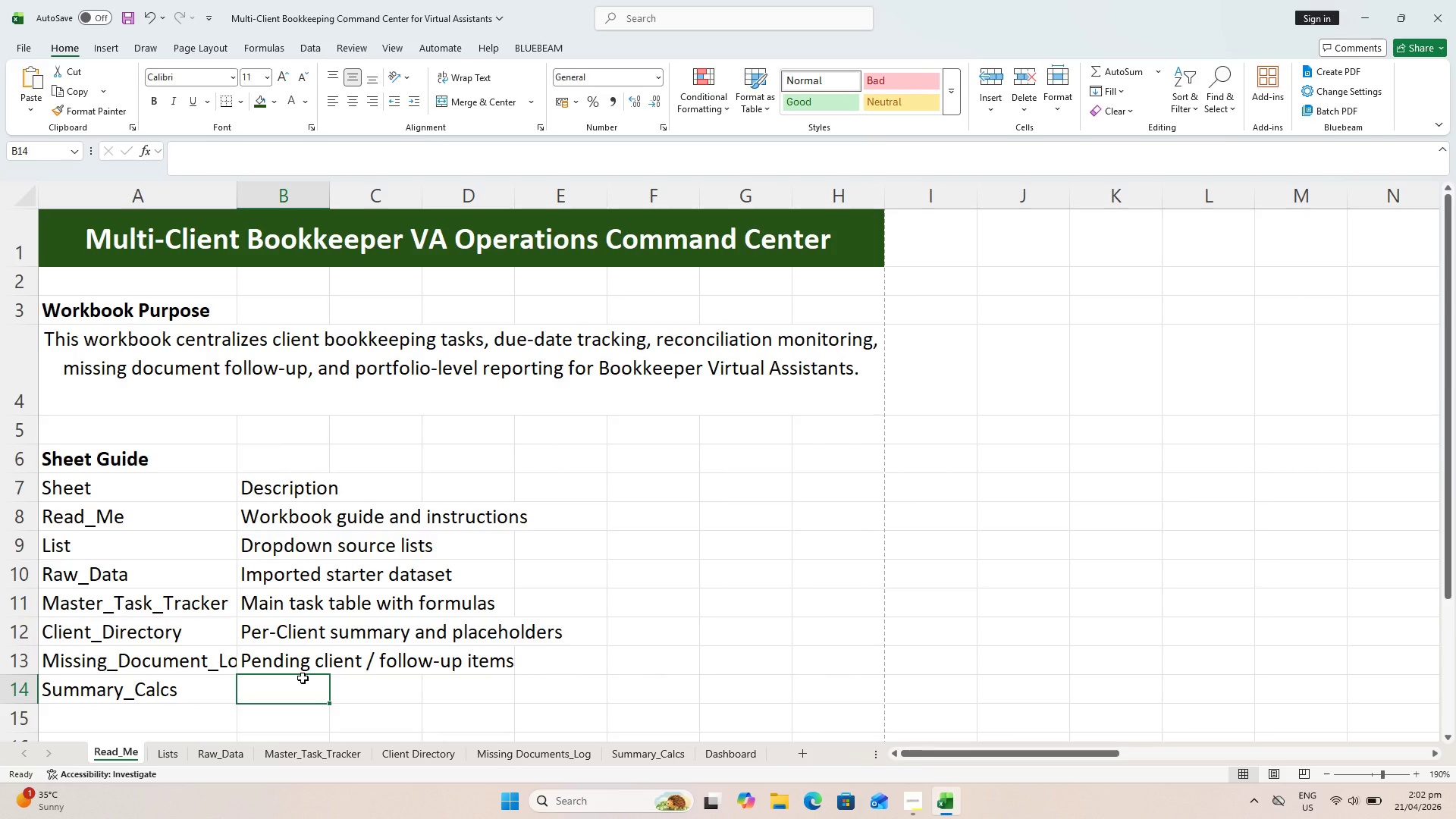 
type(KPI support calculations)
 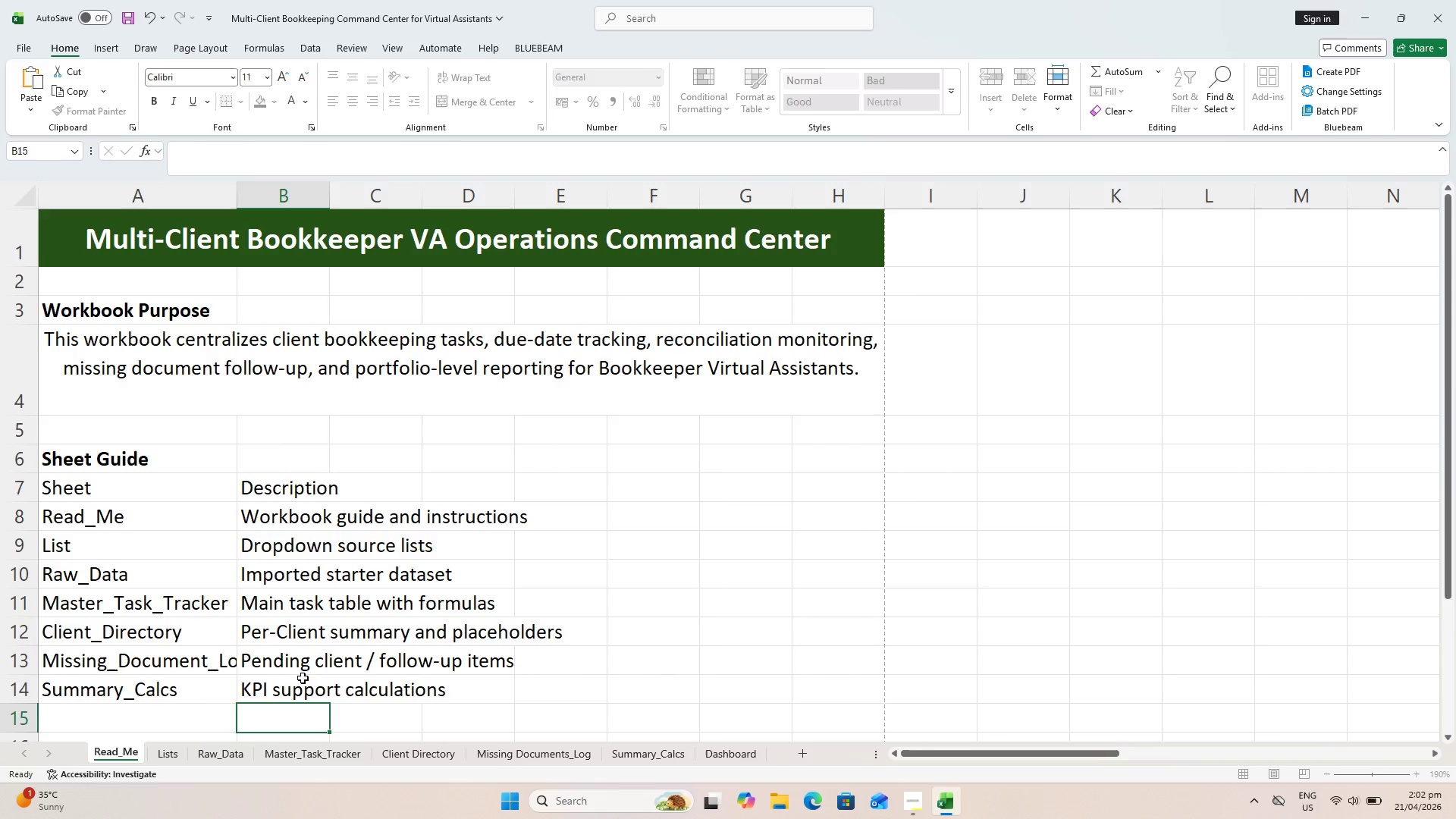 
key(Enter)
 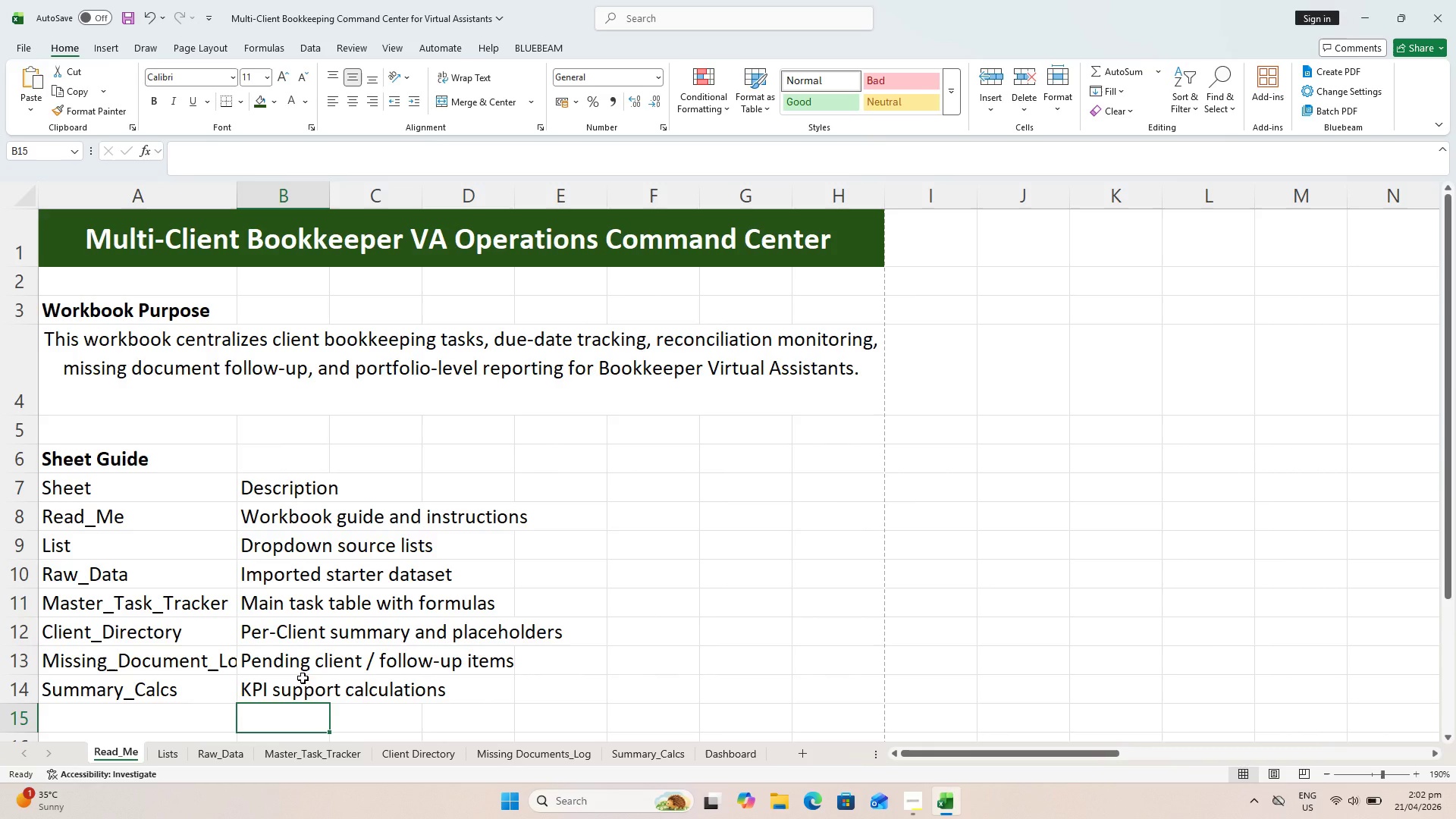 
key(Control+S)
 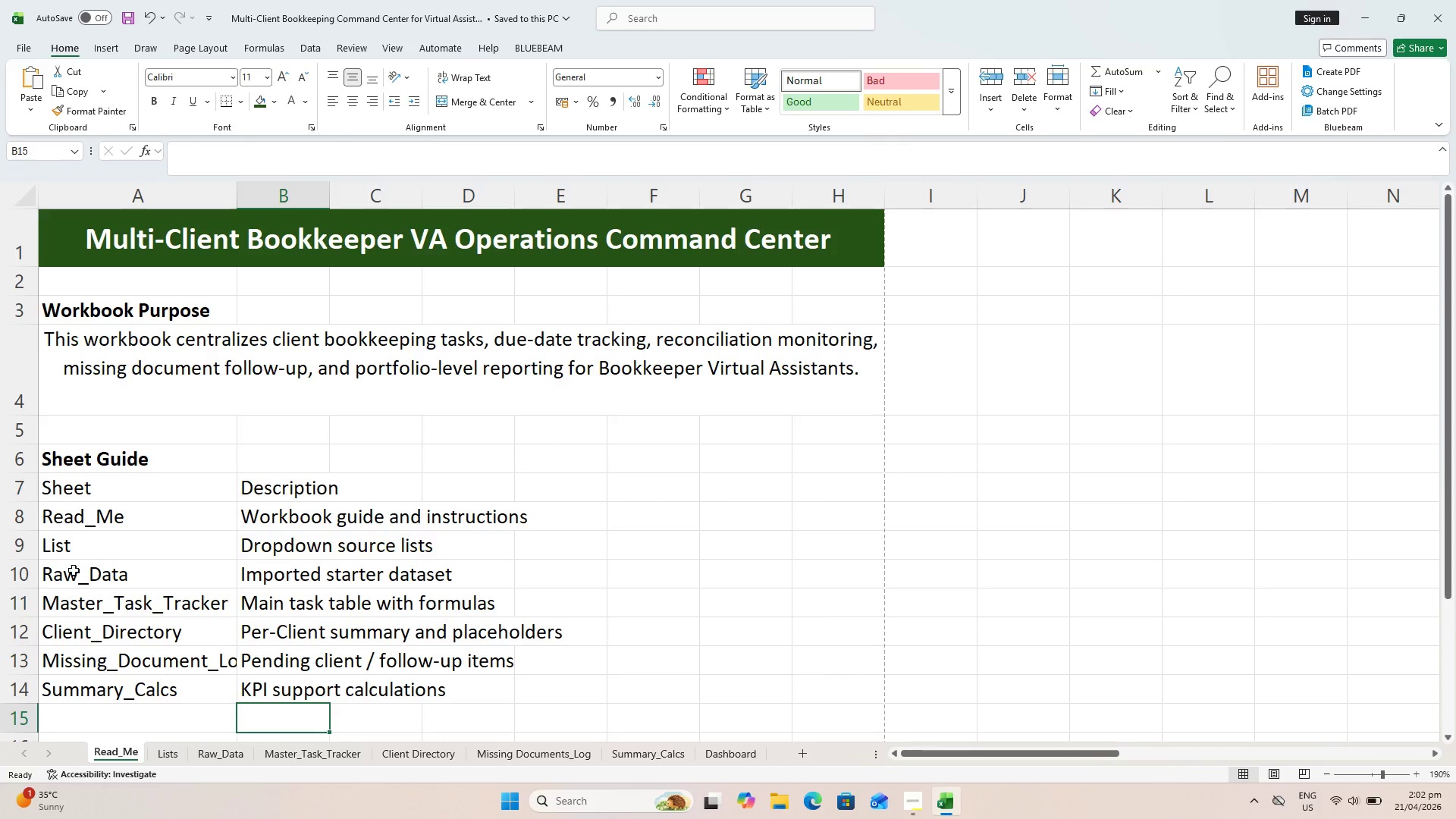 
left_click([107, 691])
 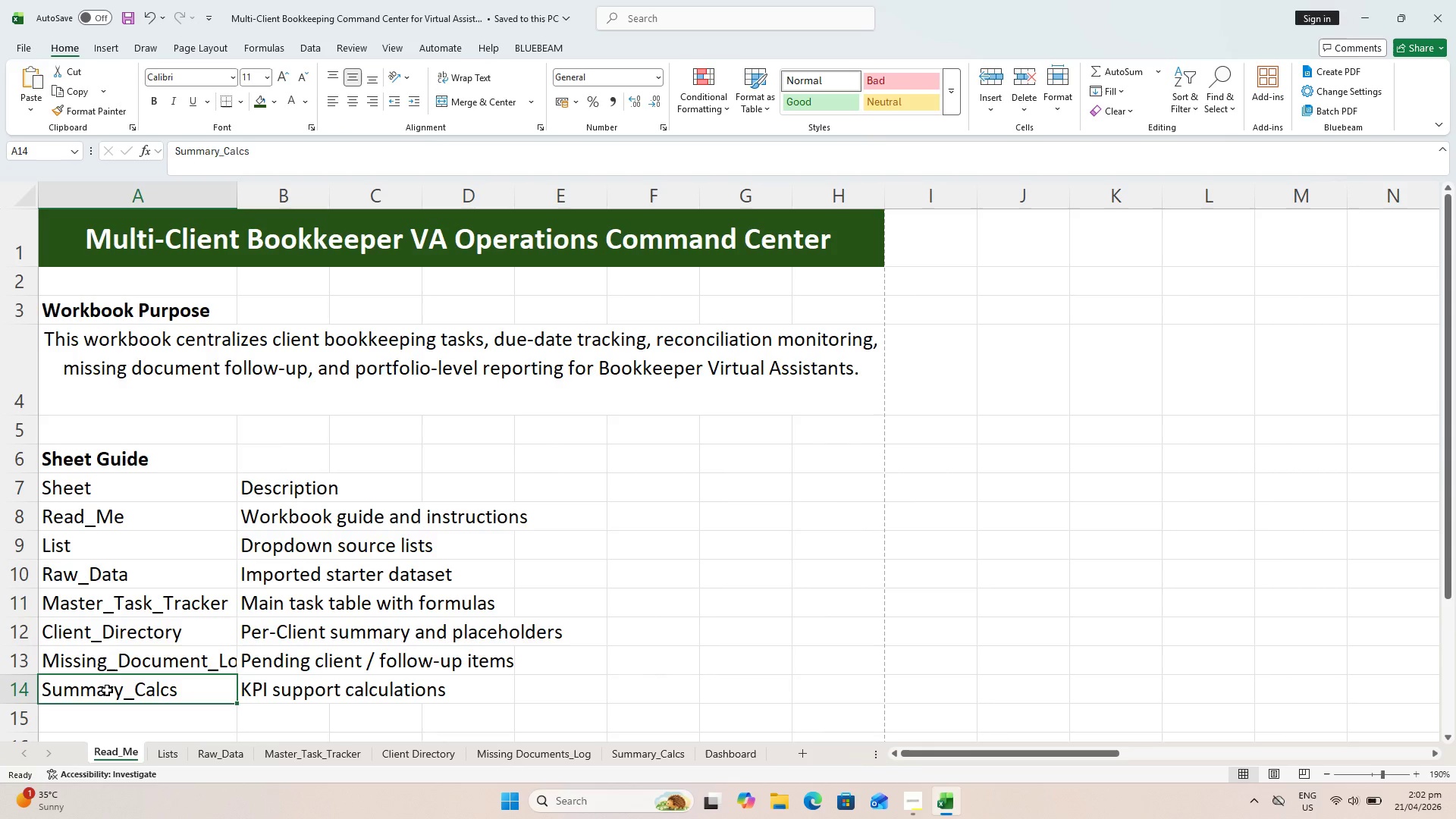 
scroll: coordinate [107, 690], scroll_direction: down, amount: 1.0
 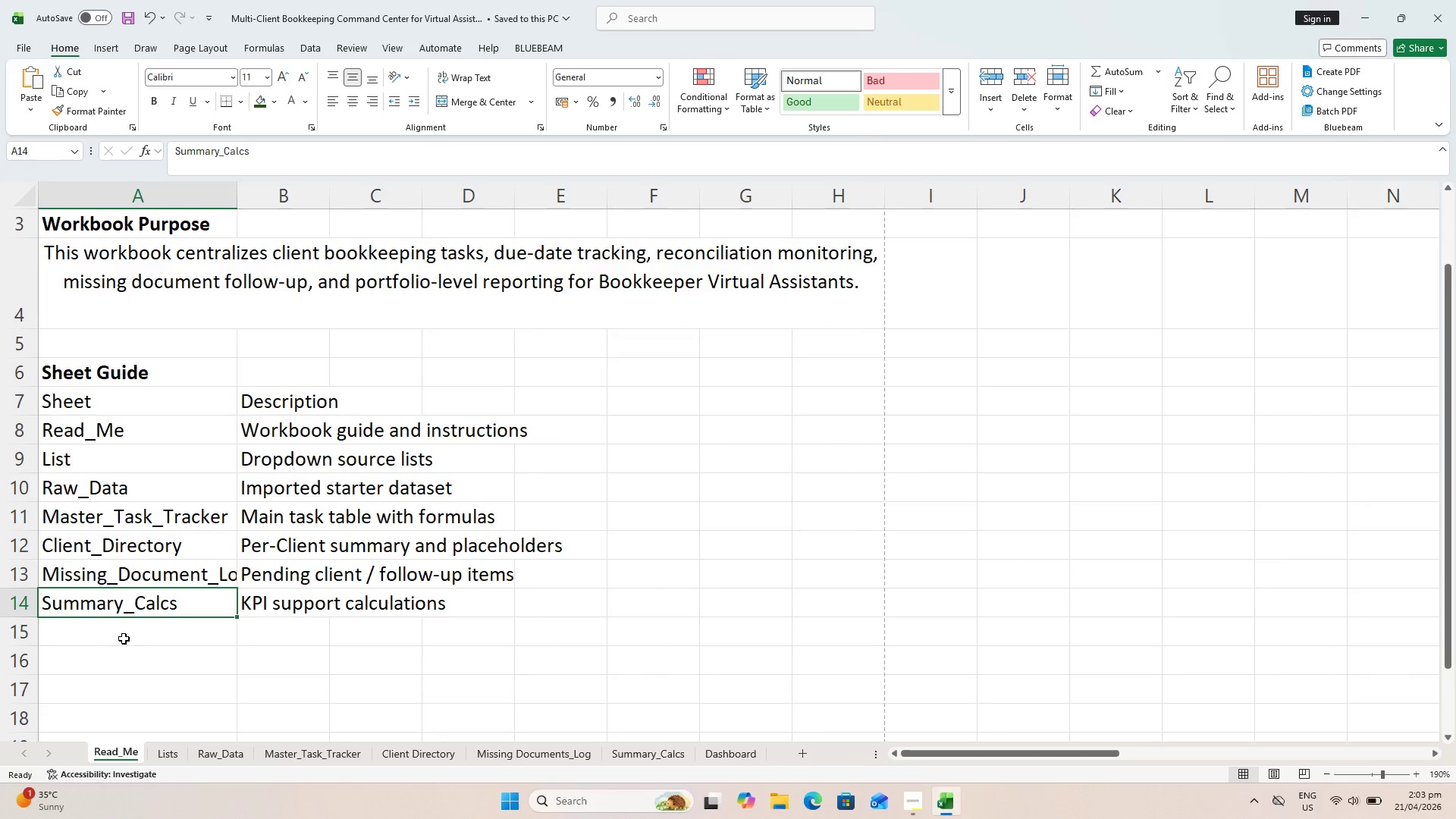 
left_click([124, 639])
 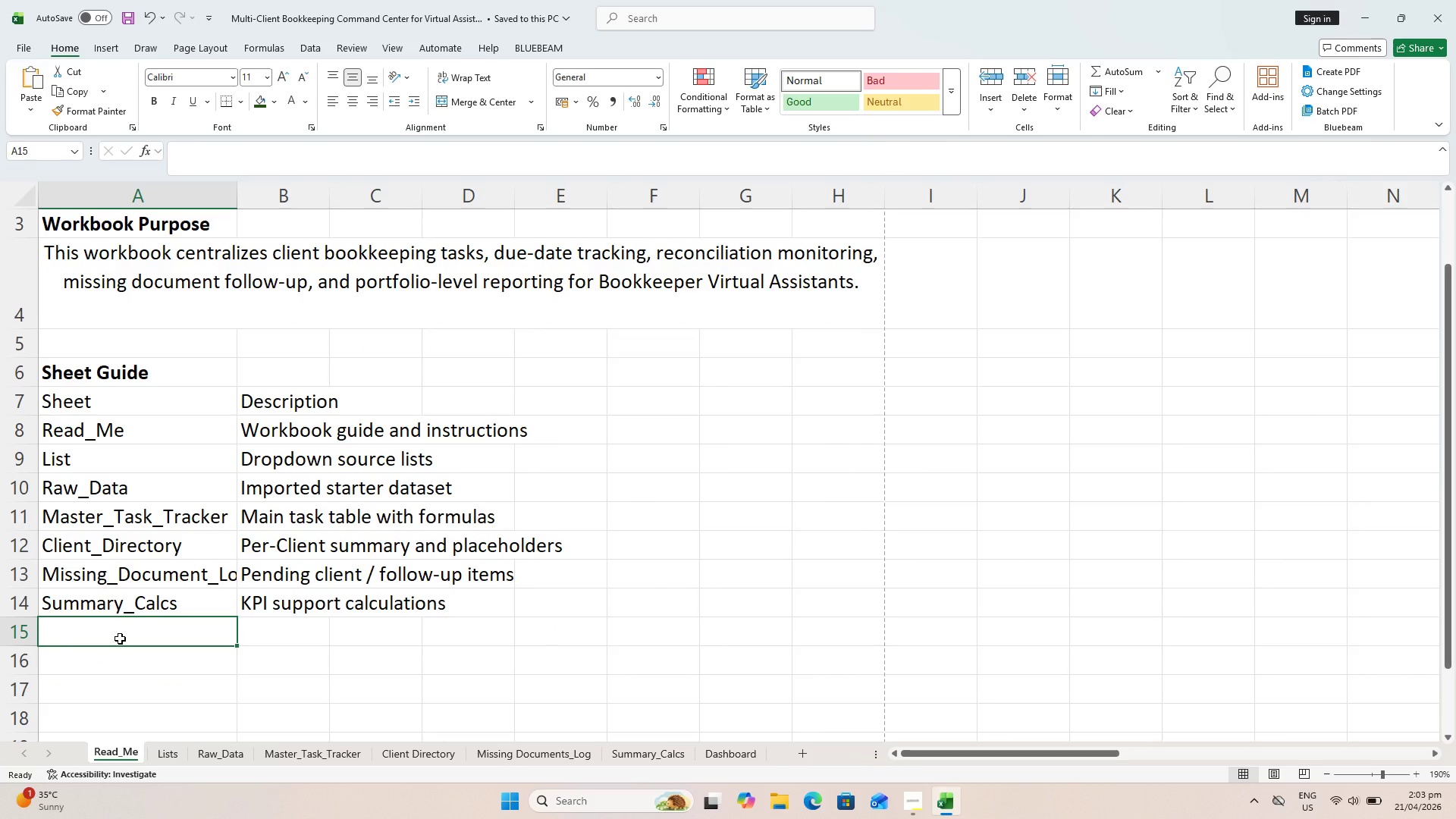 
type(Dashboard)
 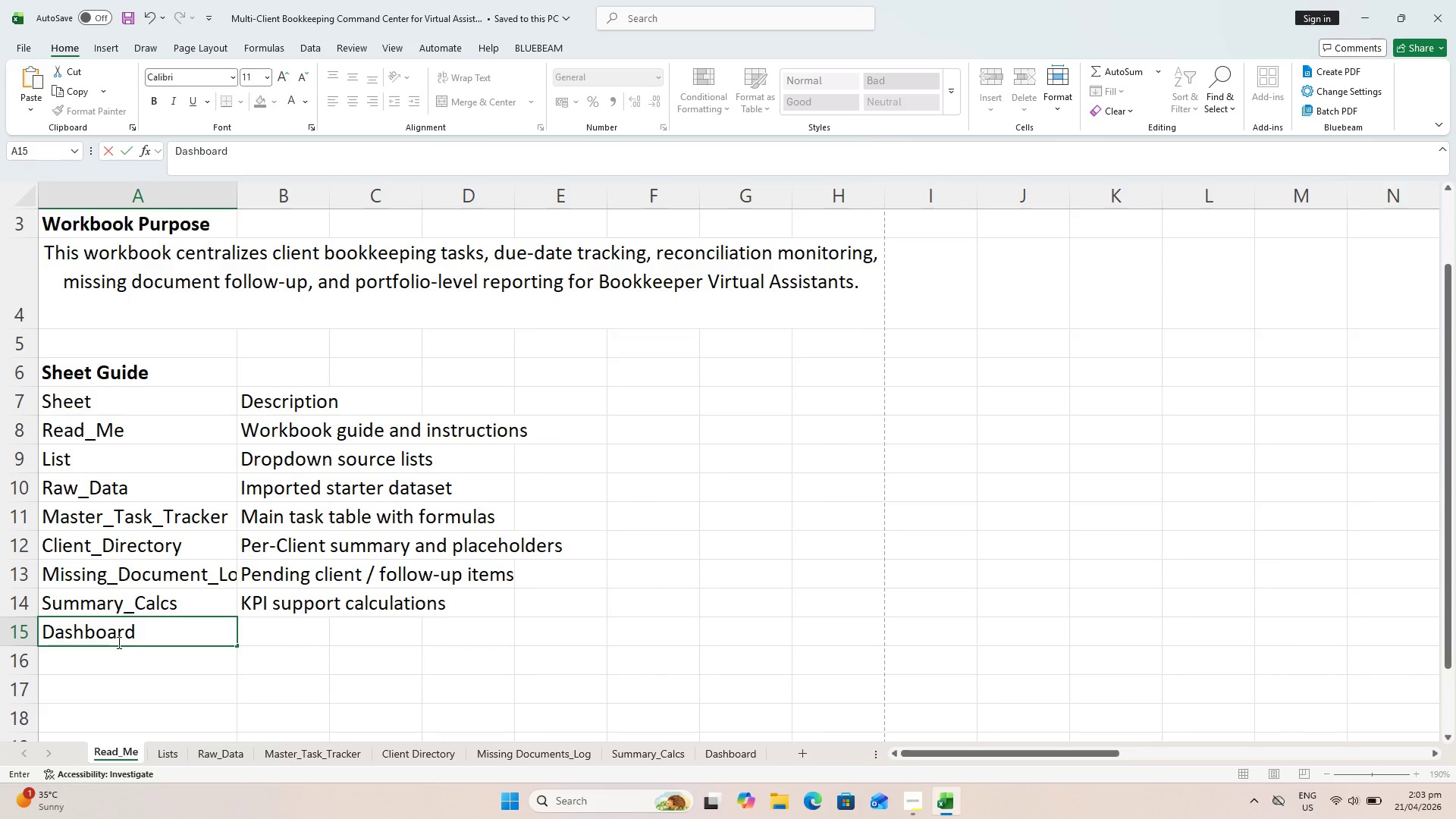 
key(ArrowRight)
 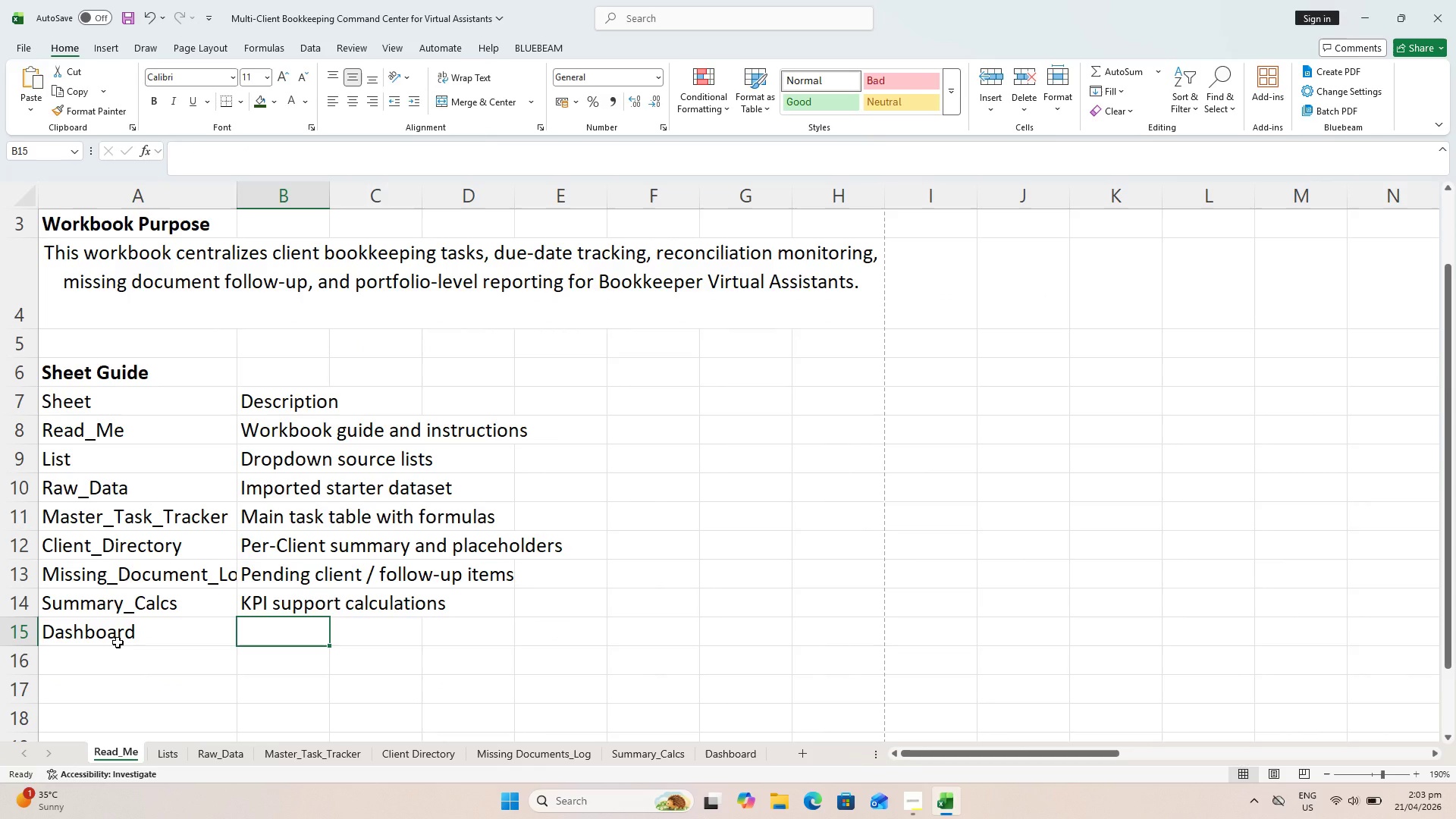 
type(Vissu)
key(Backspace)
key(Backspace)
type(ual command center)
 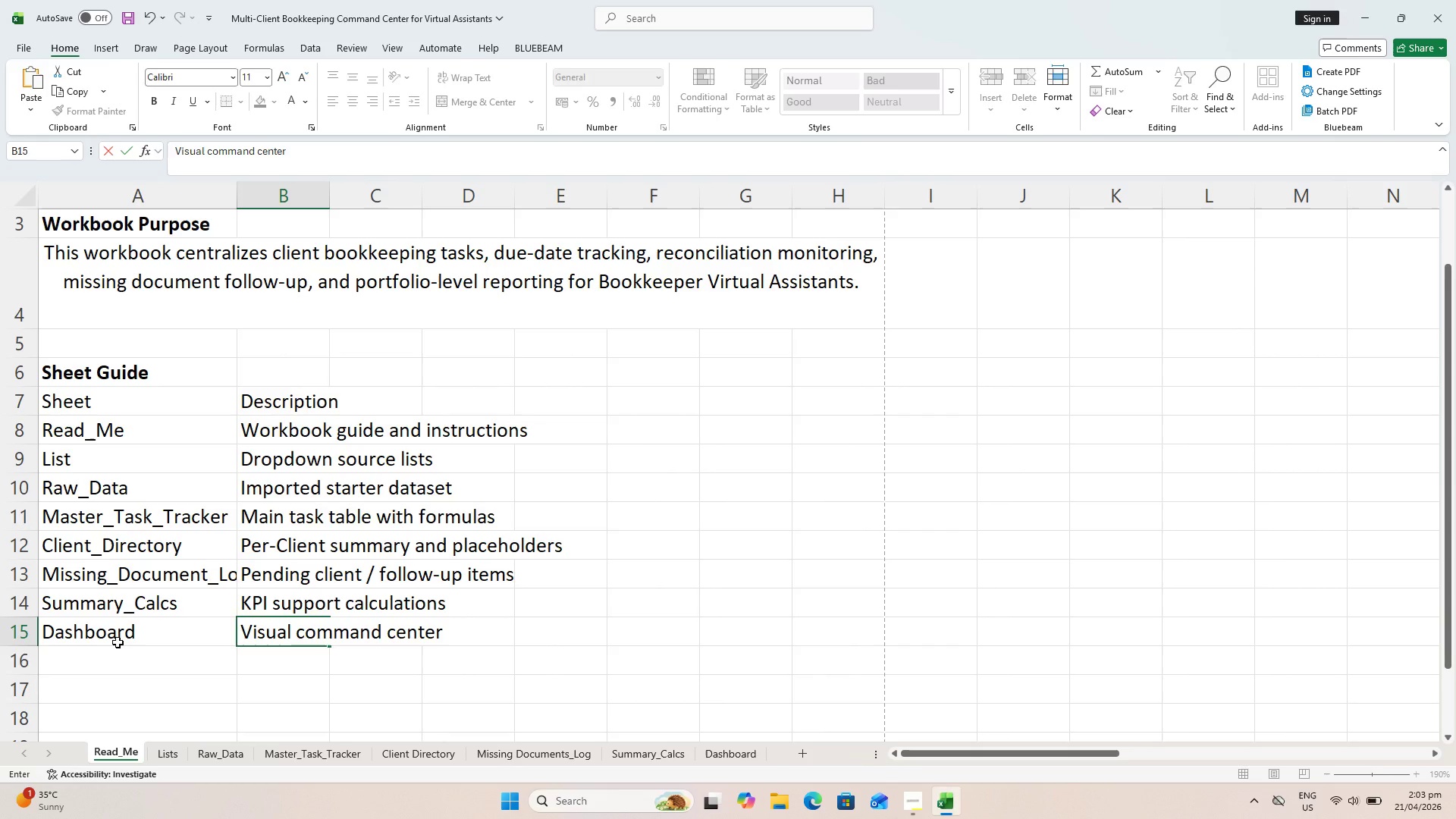 
key(Enter)
 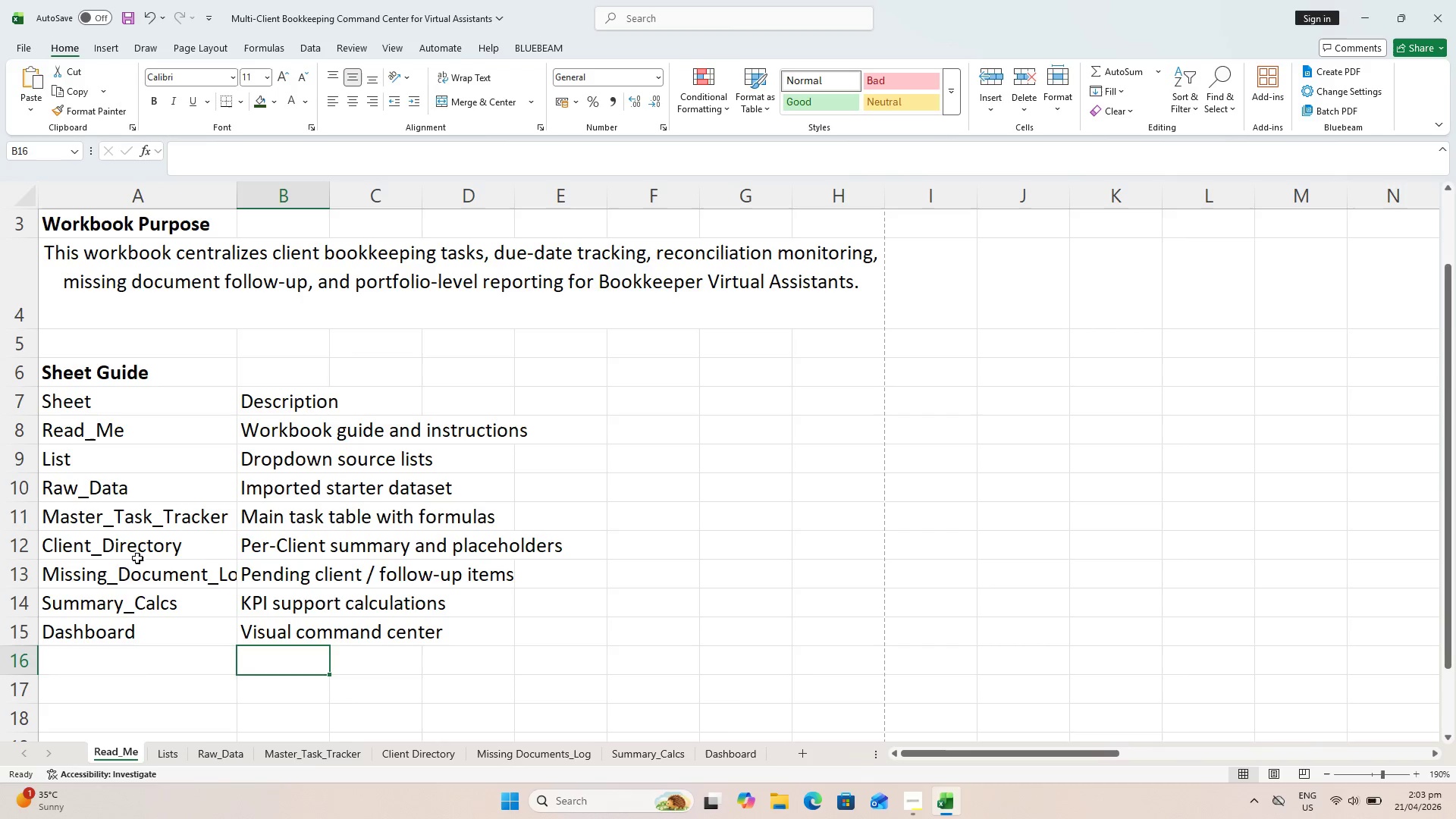 
left_click([127, 402])
 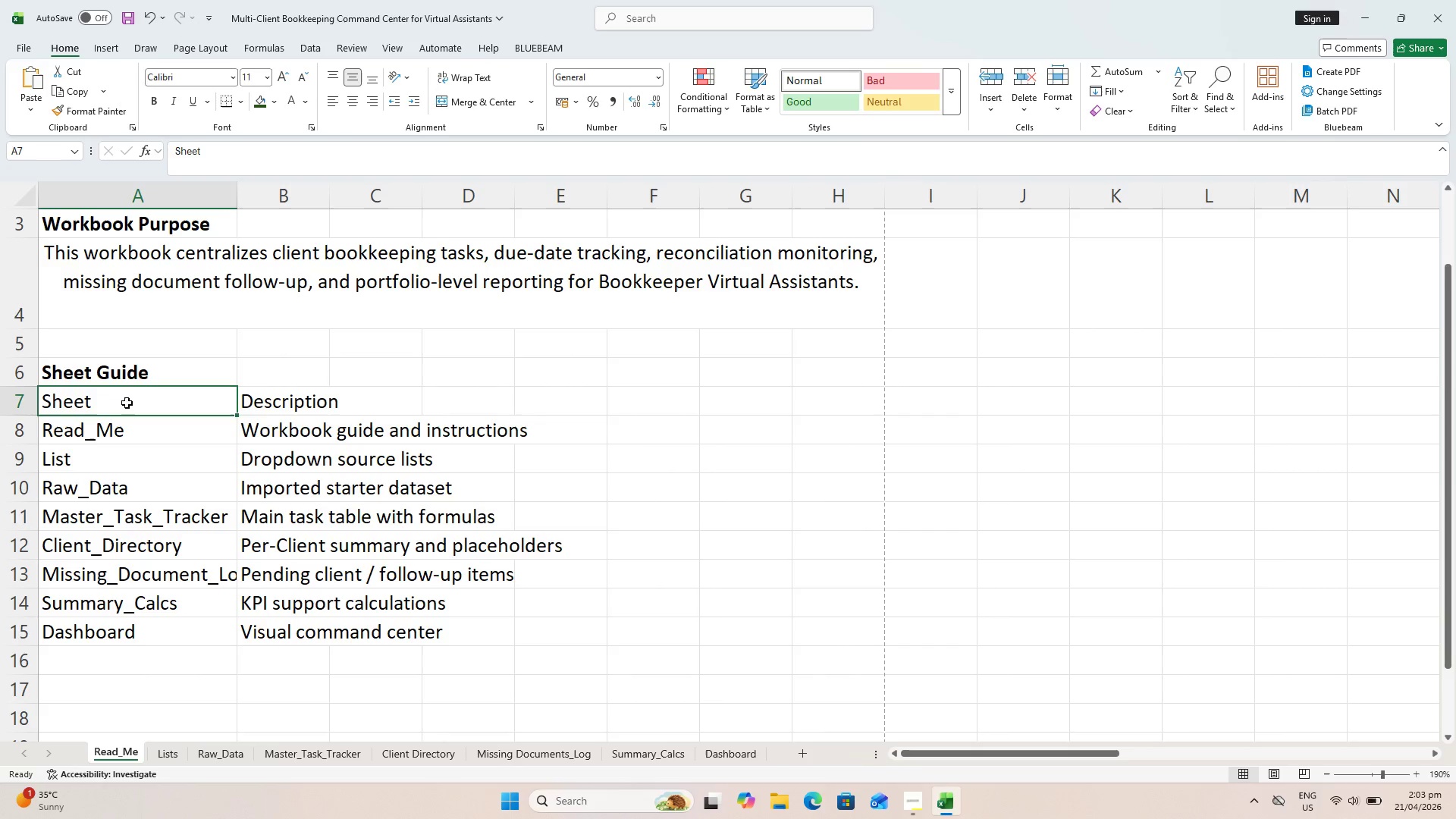 
hold_key(key=ShiftLeft, duration=1.25)
left_click([293, 635])
 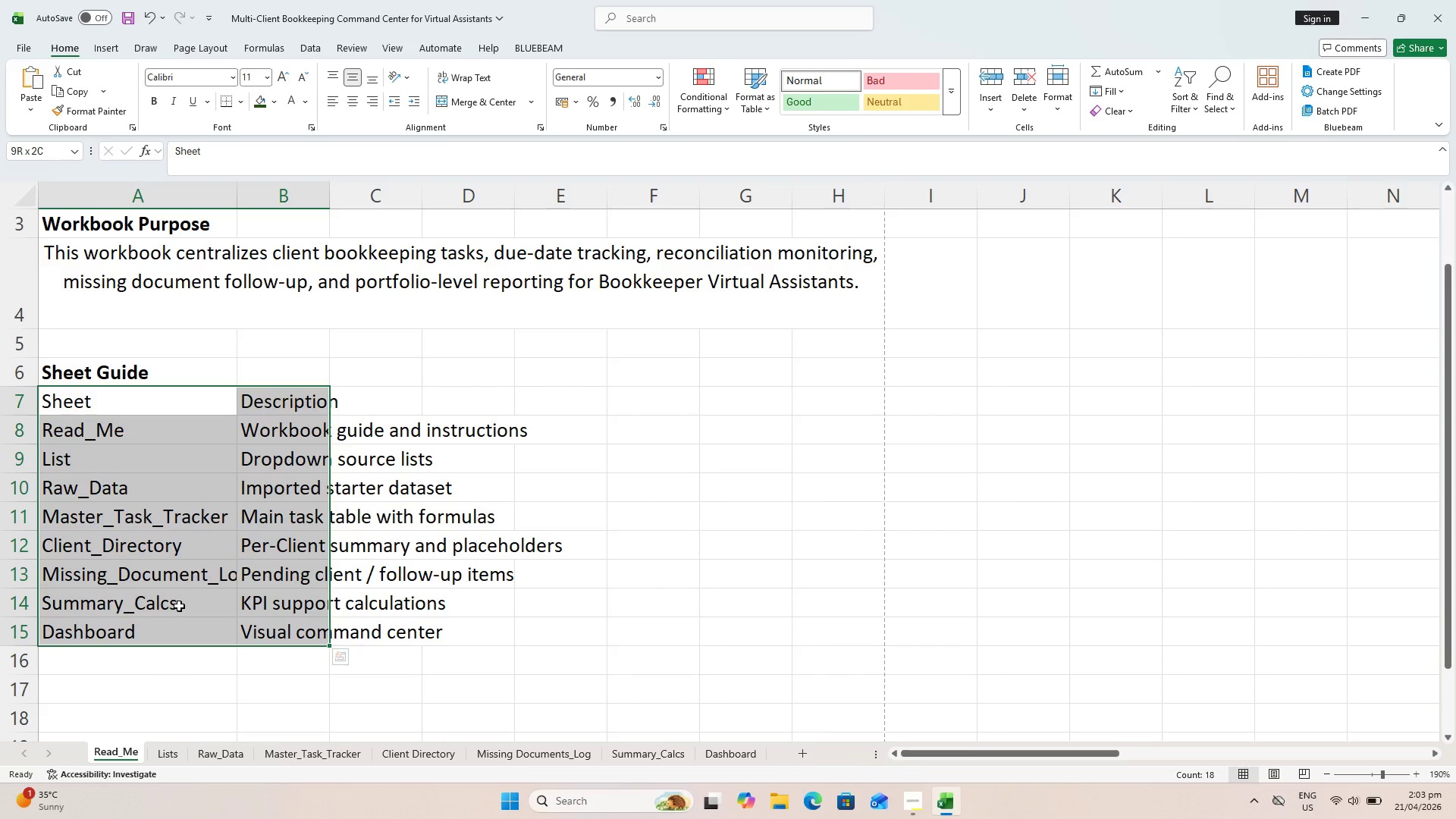 
left_click([139, 418])
 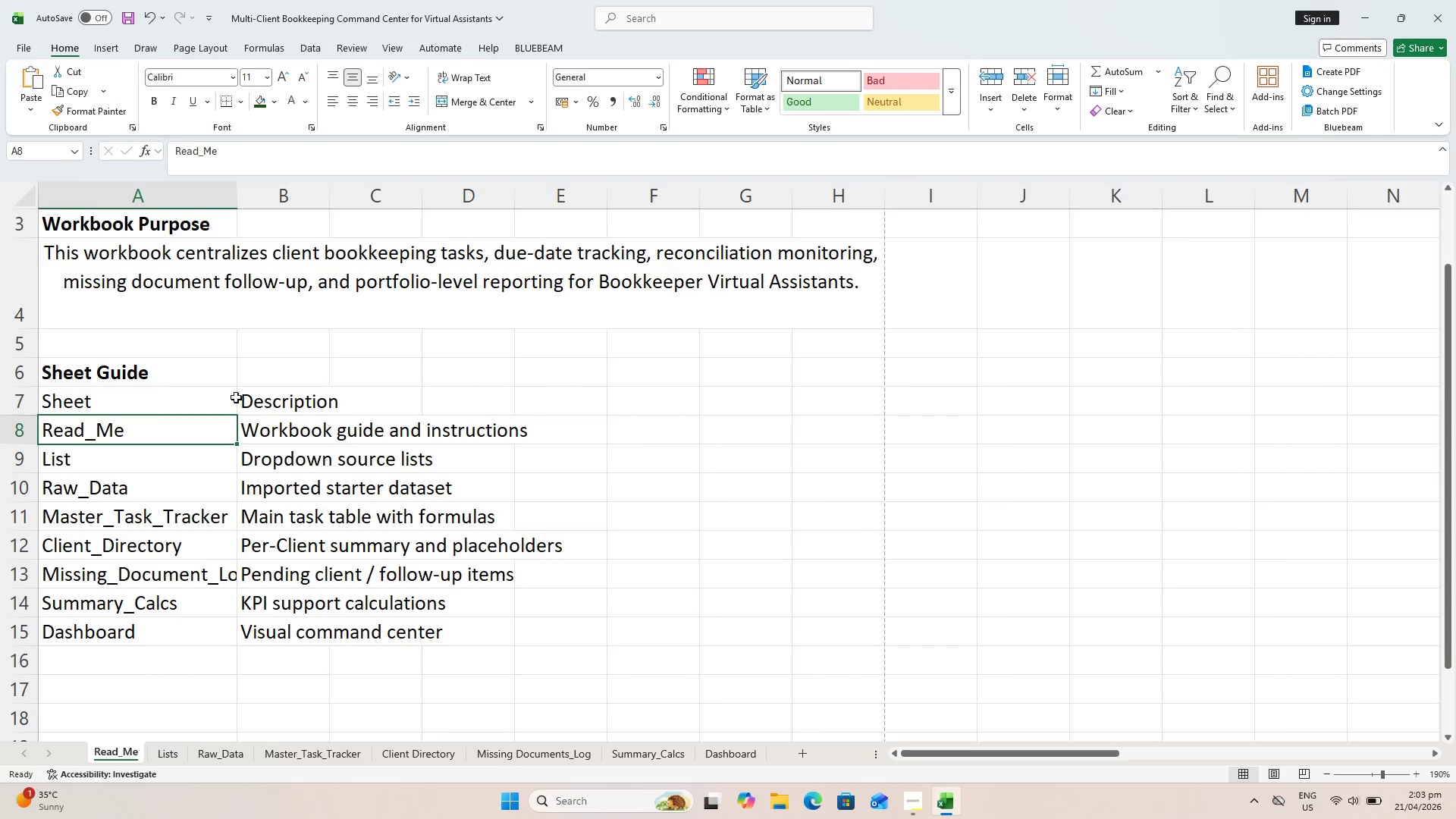 
key(Shift+ShiftLeft)
 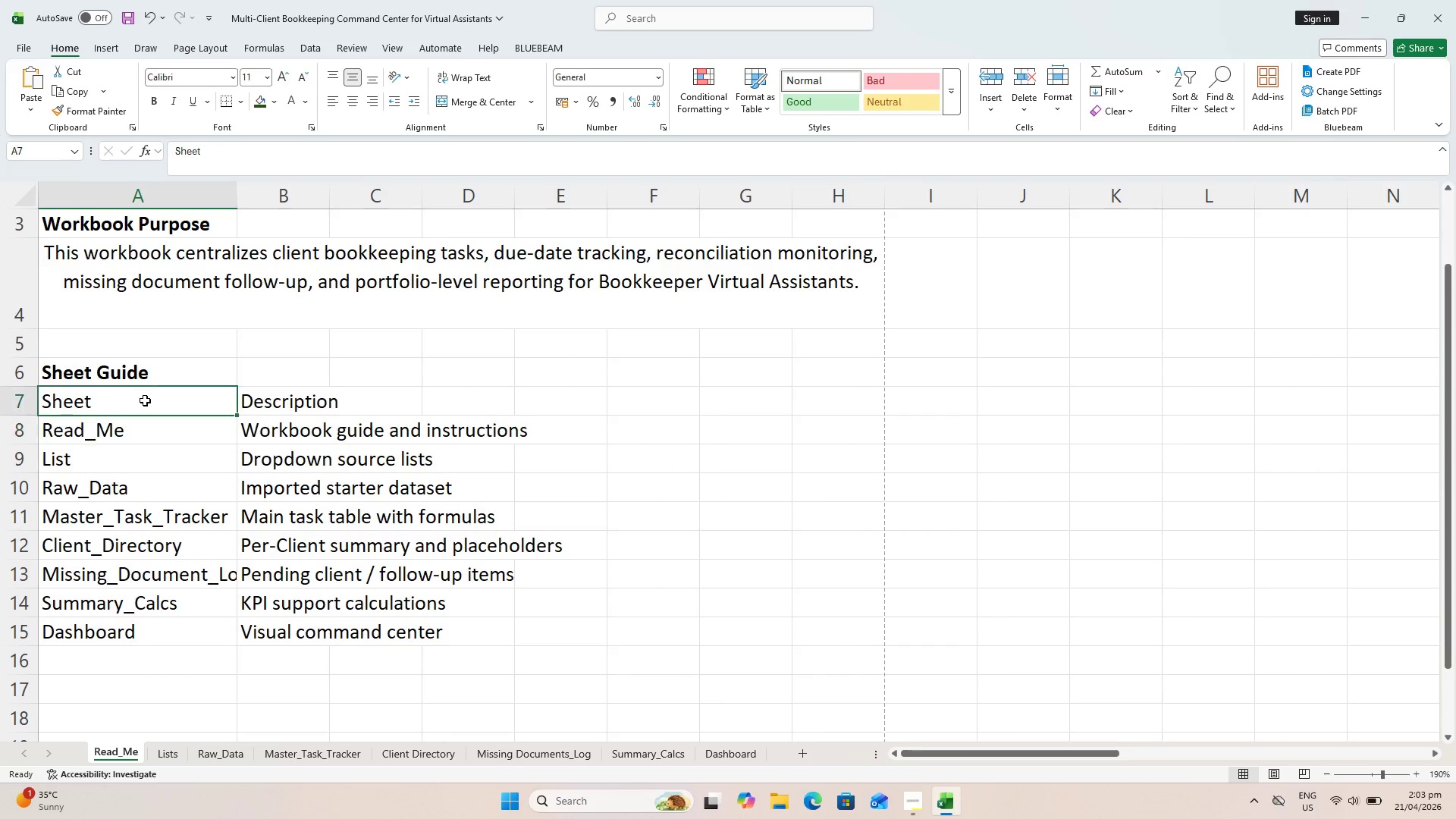 
hold_key(key=ShiftLeft, duration=0.34)
double_click([267, 398])
 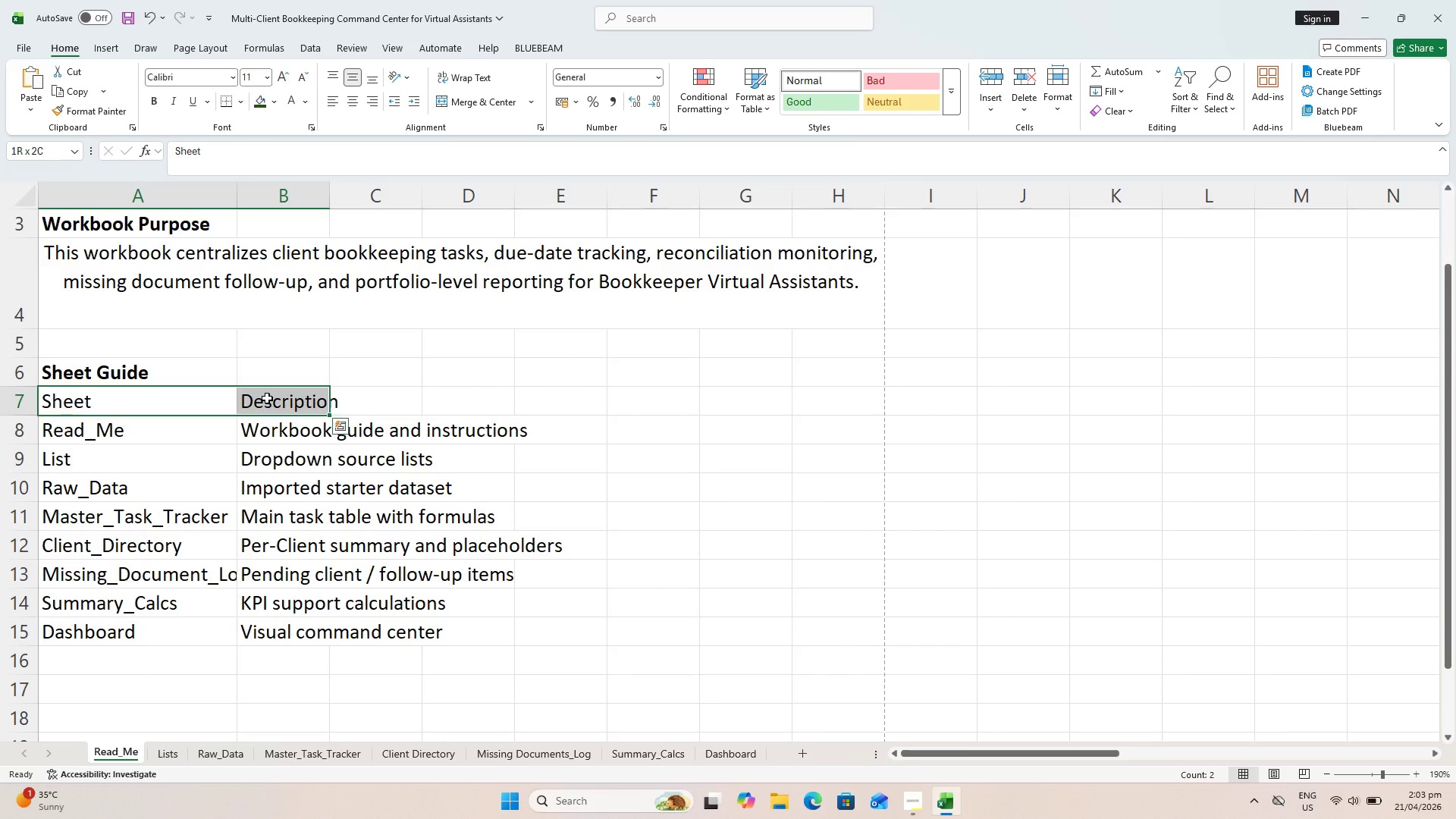 
key(Control+B)
 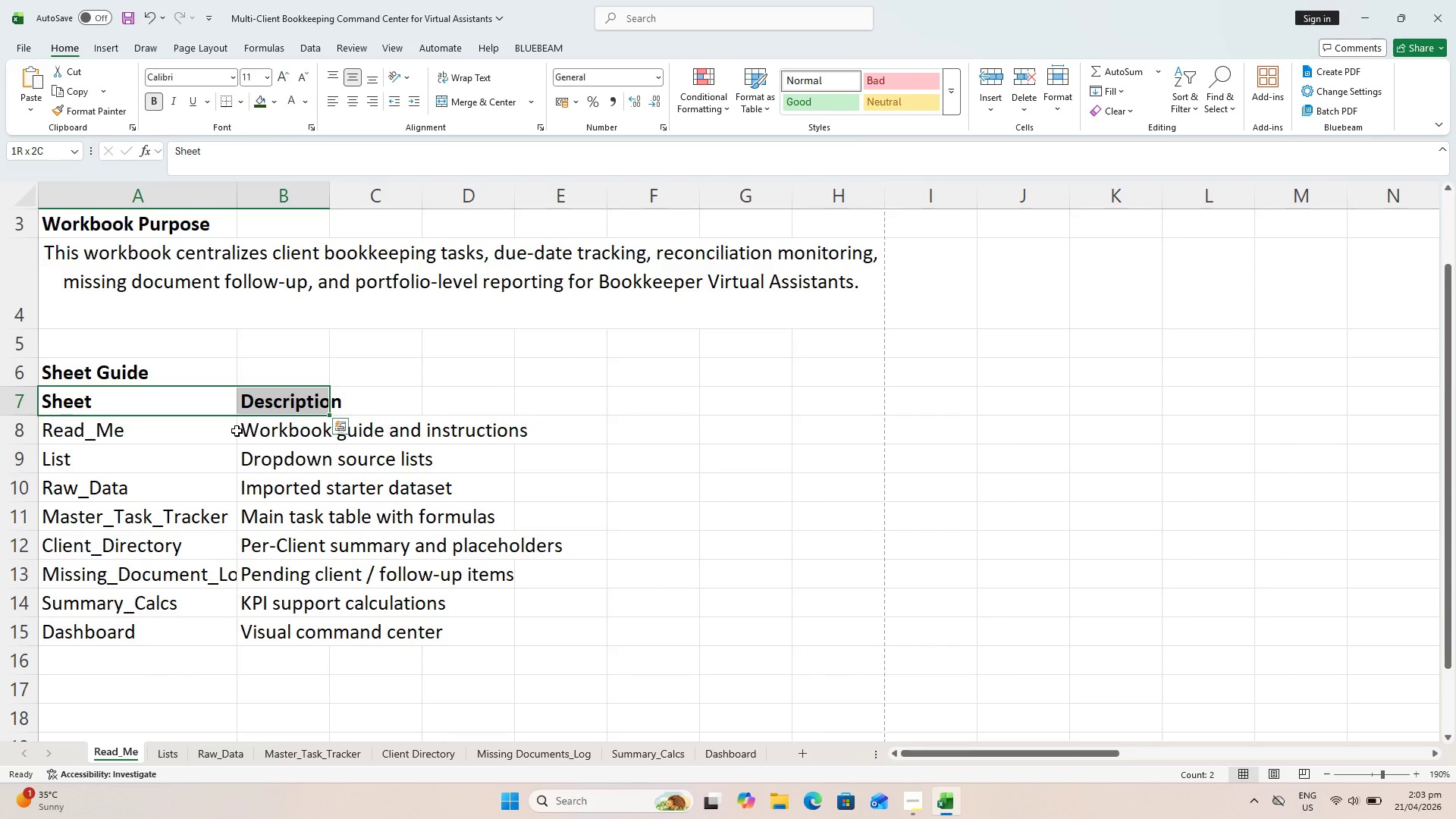 
wait(8.38)
 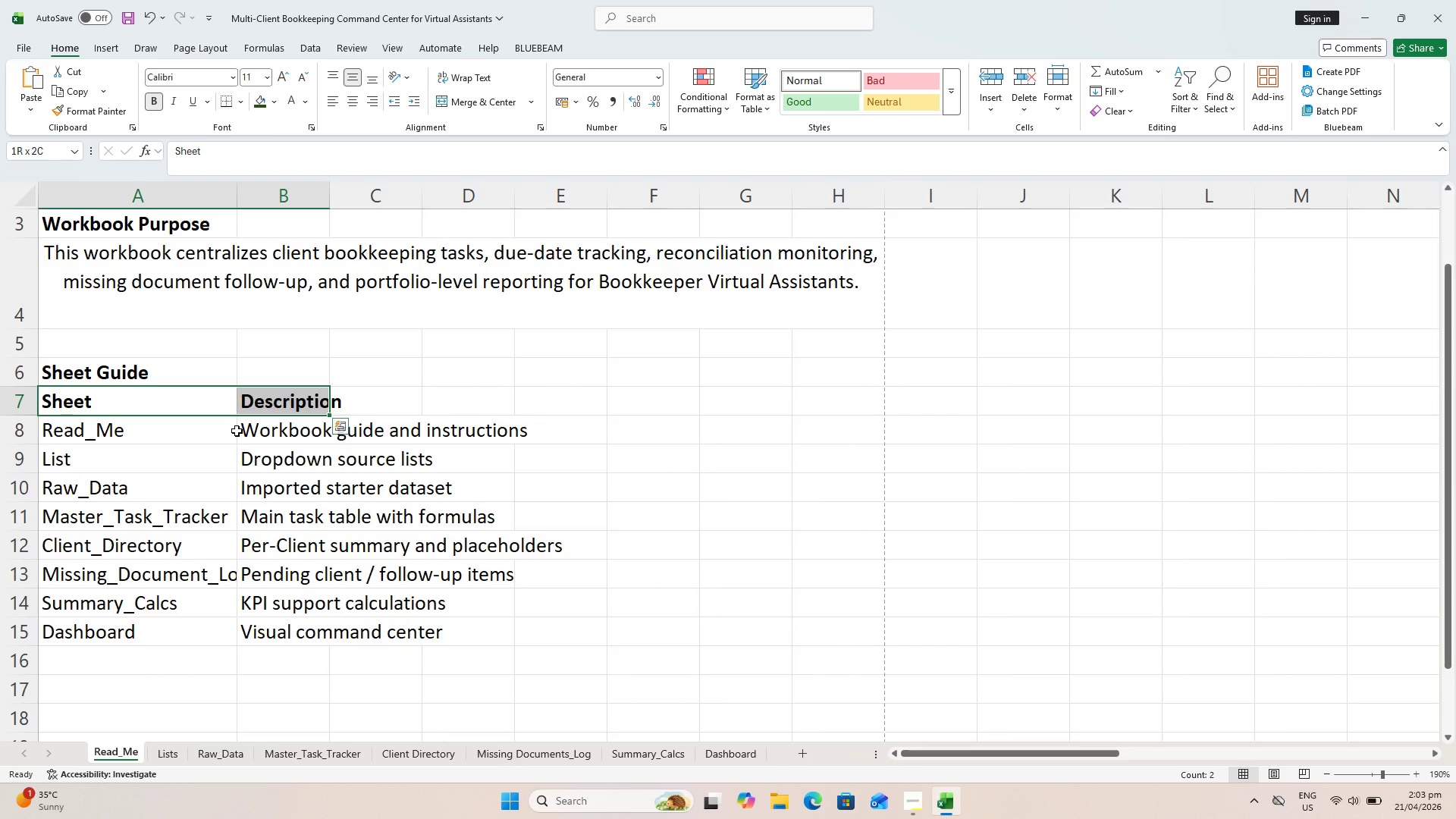 
left_click([274, 101])
 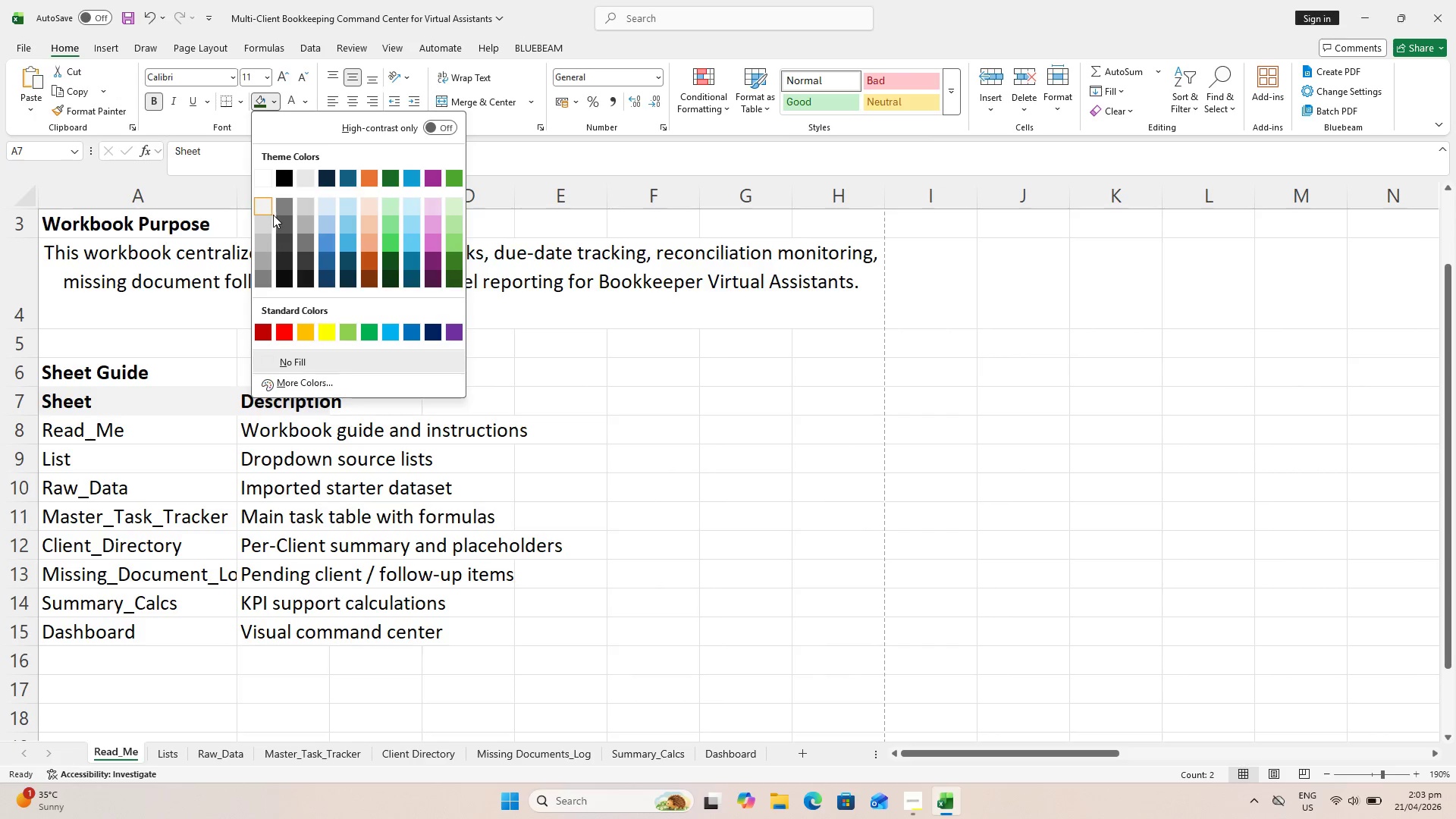 
mouse_move([307, 199])
 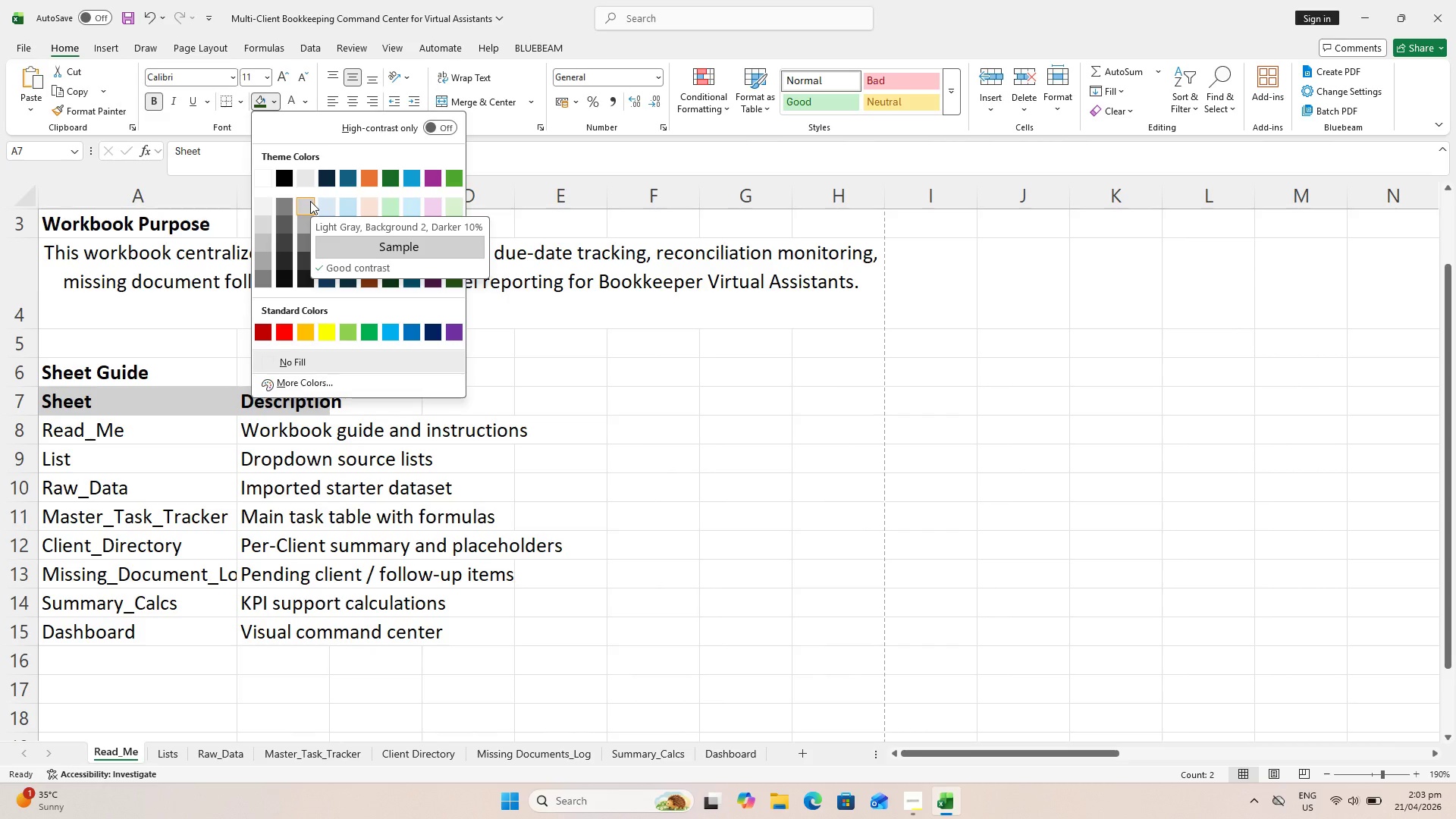 
wait(6.12)
 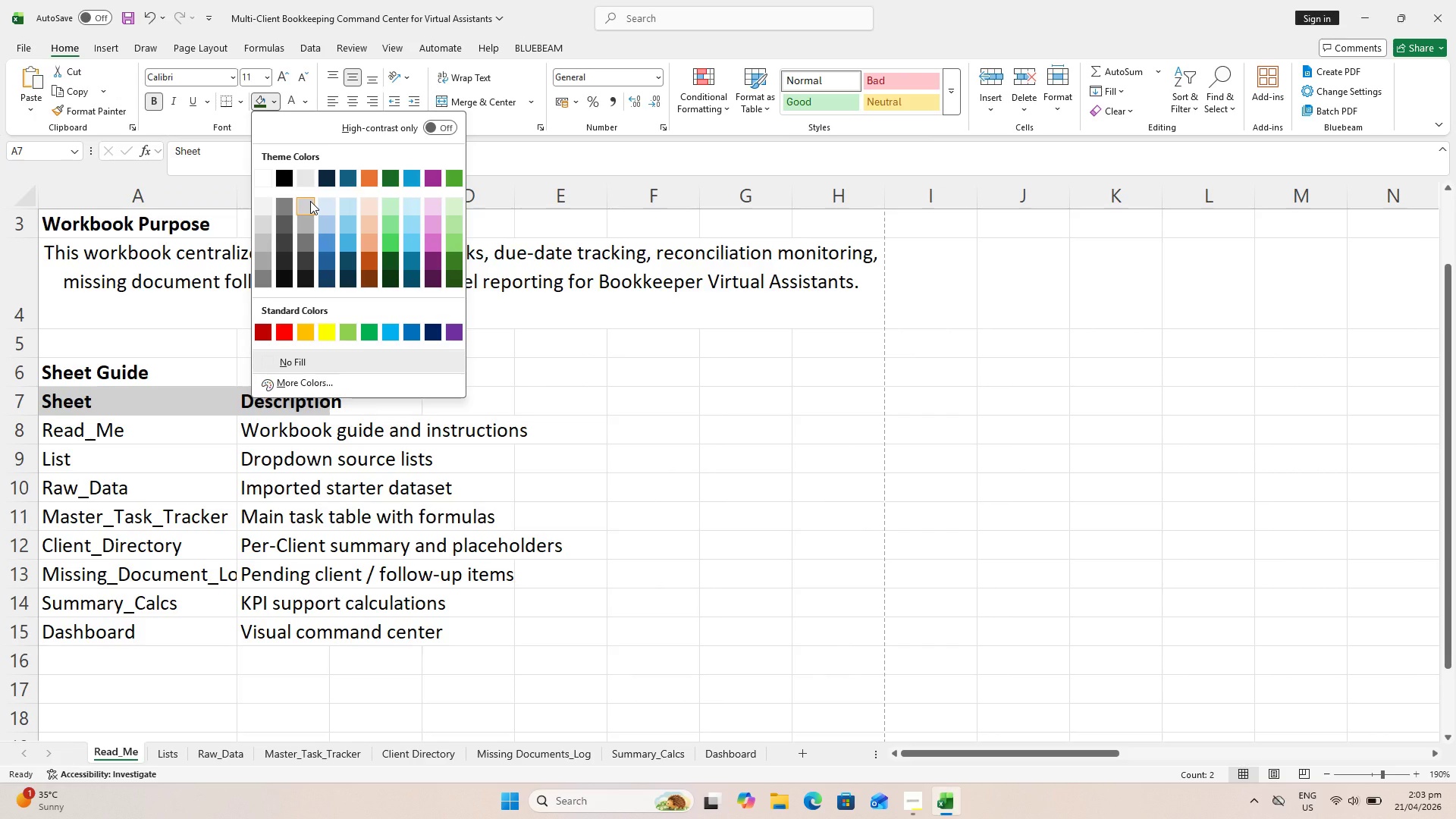 
left_click([310, 201])
 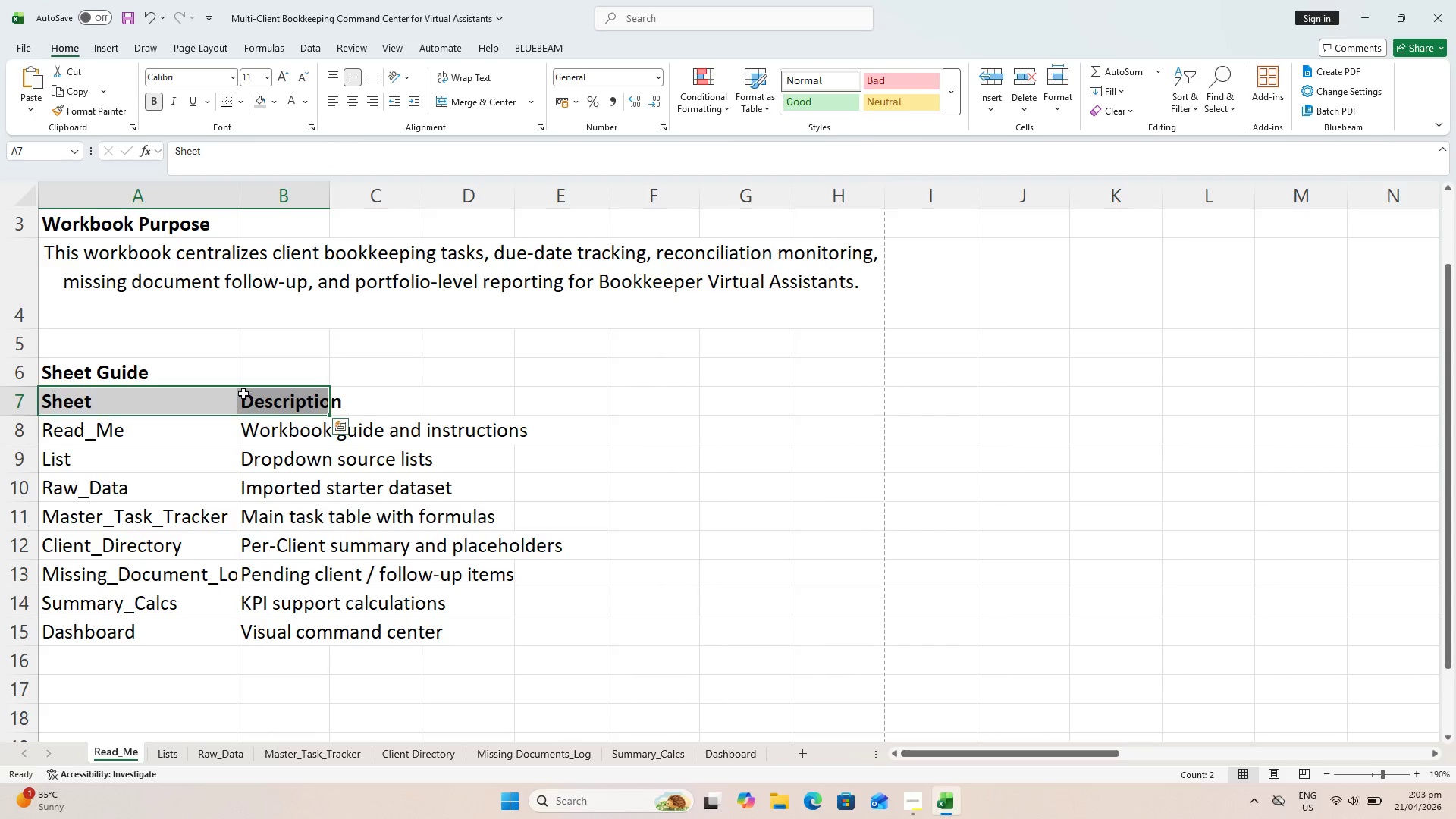 
scroll: coordinate [233, 438], scroll_direction: up, amount: 4.0
 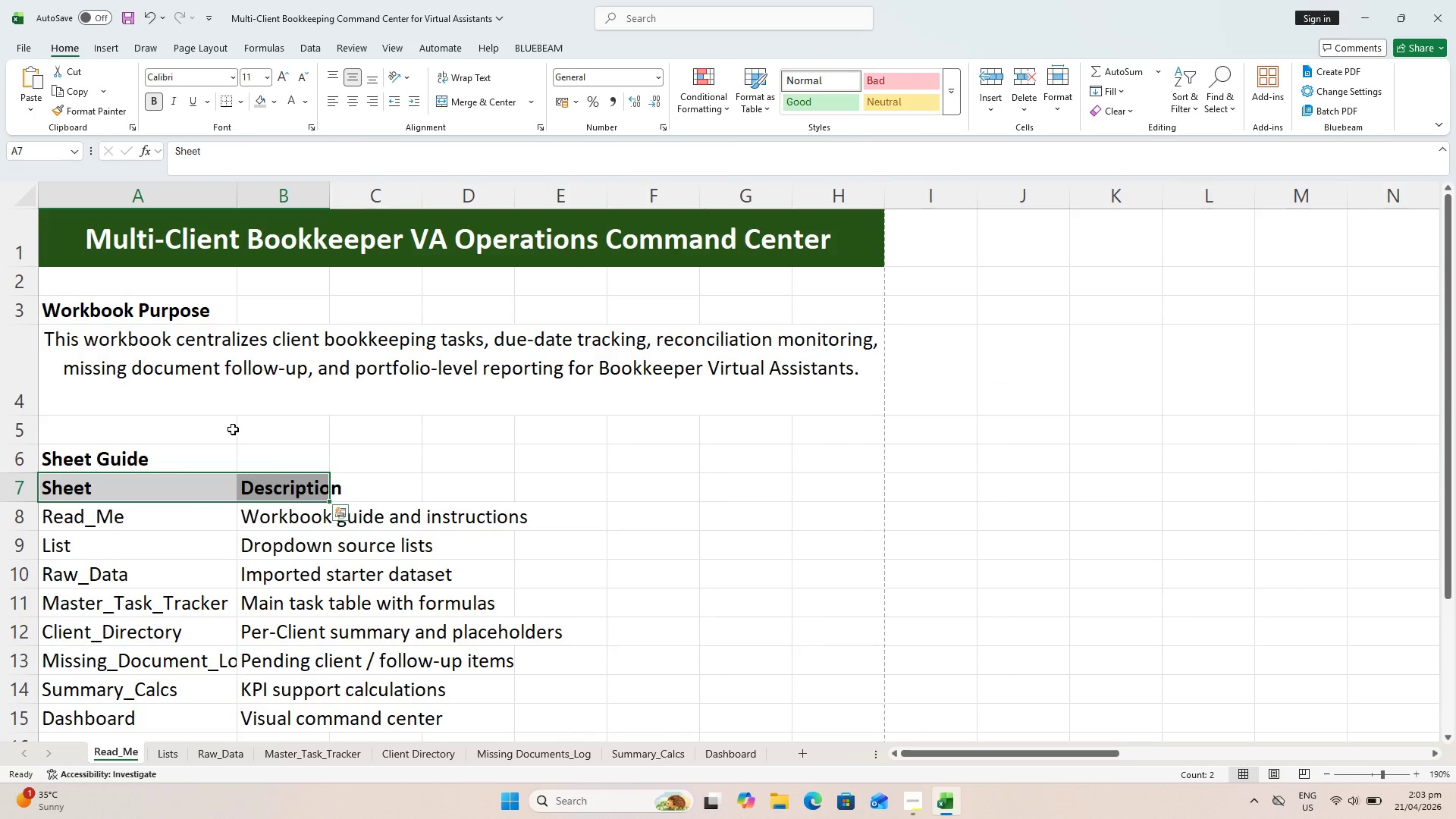 
wait(8.98)
 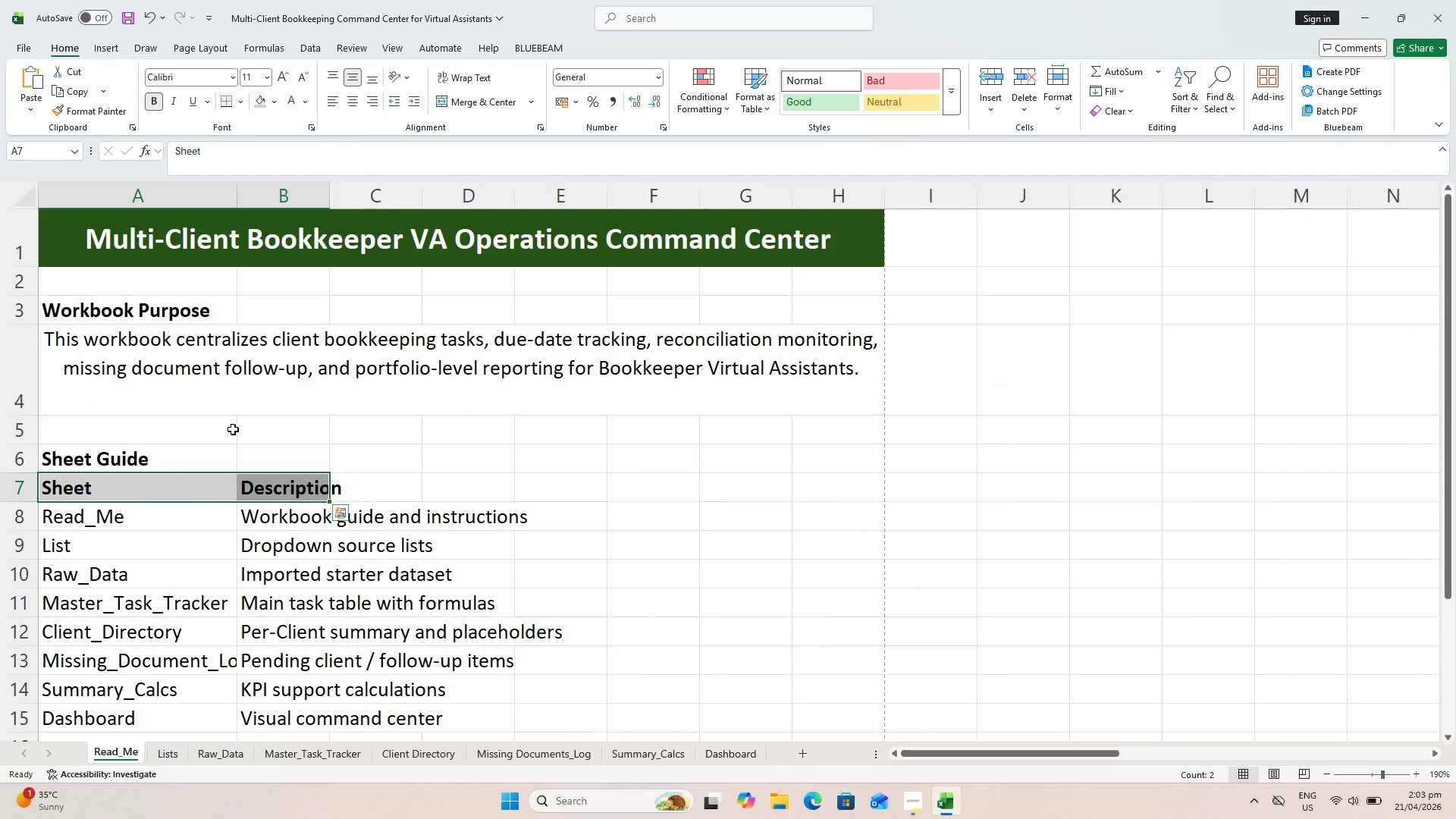 
left_click([162, 479])
 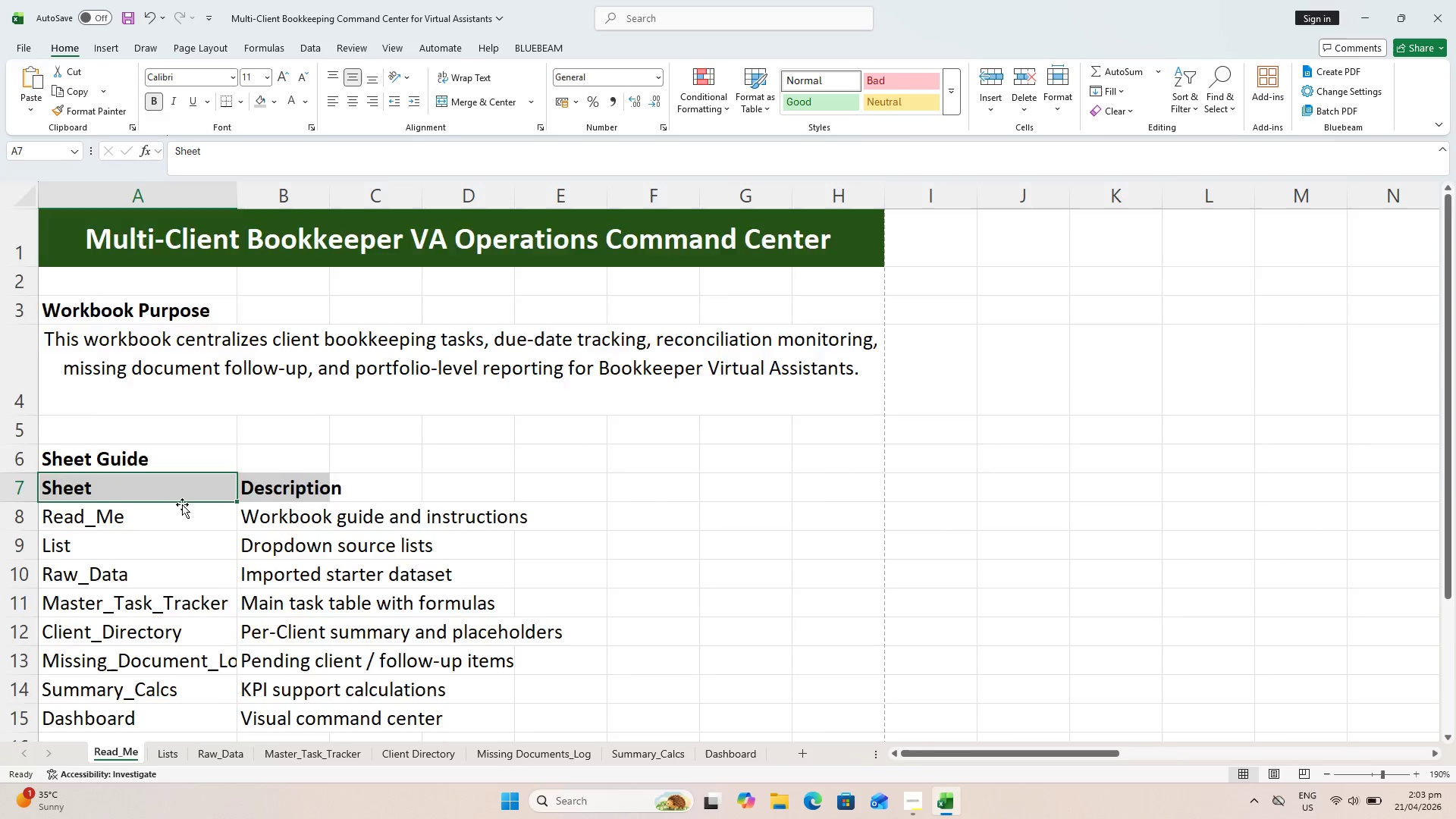 
hold_key(key=CapsLock, duration=0.58)
 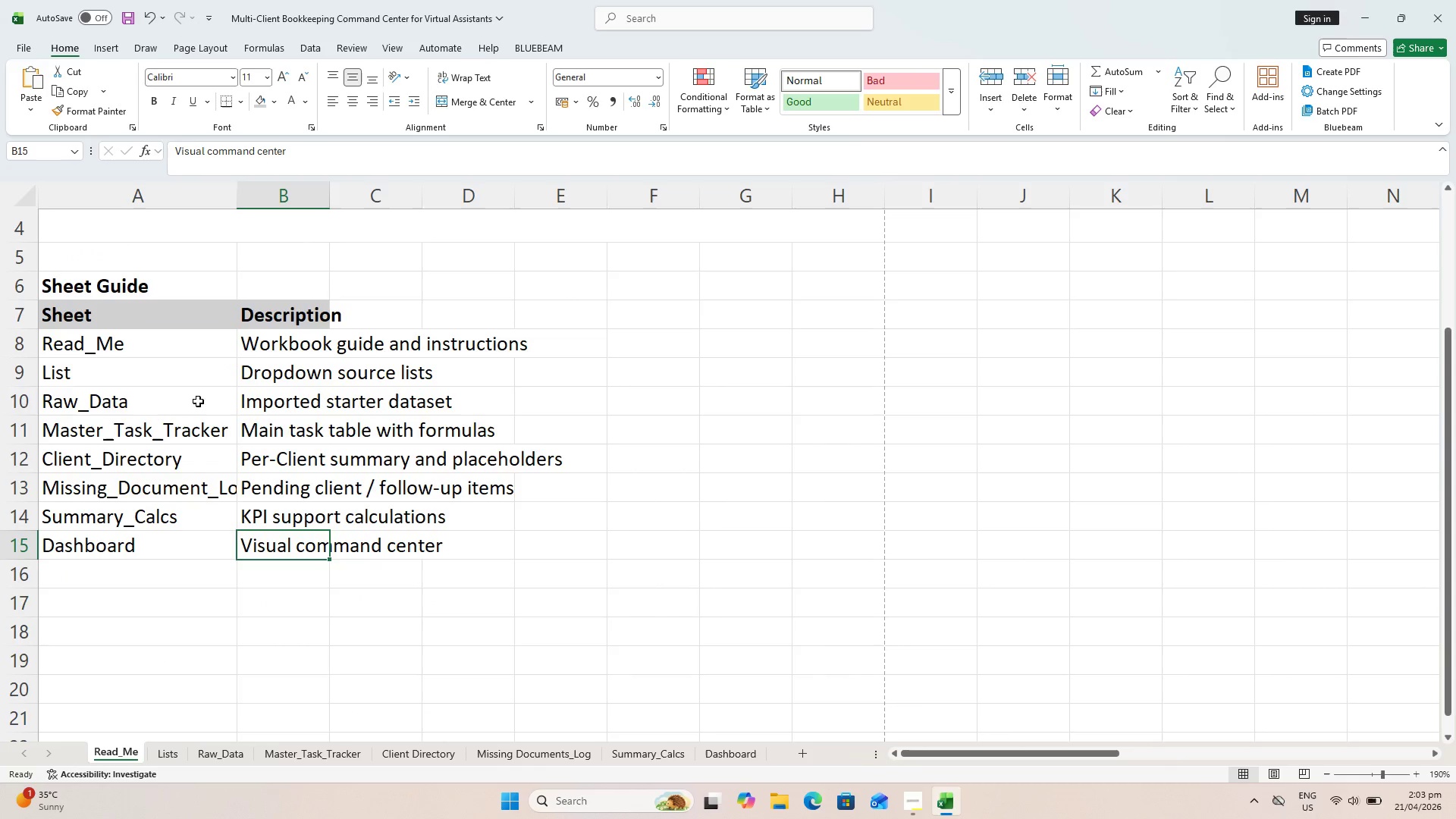 
scroll: coordinate [188, 514], scroll_direction: down, amount: 2.0
 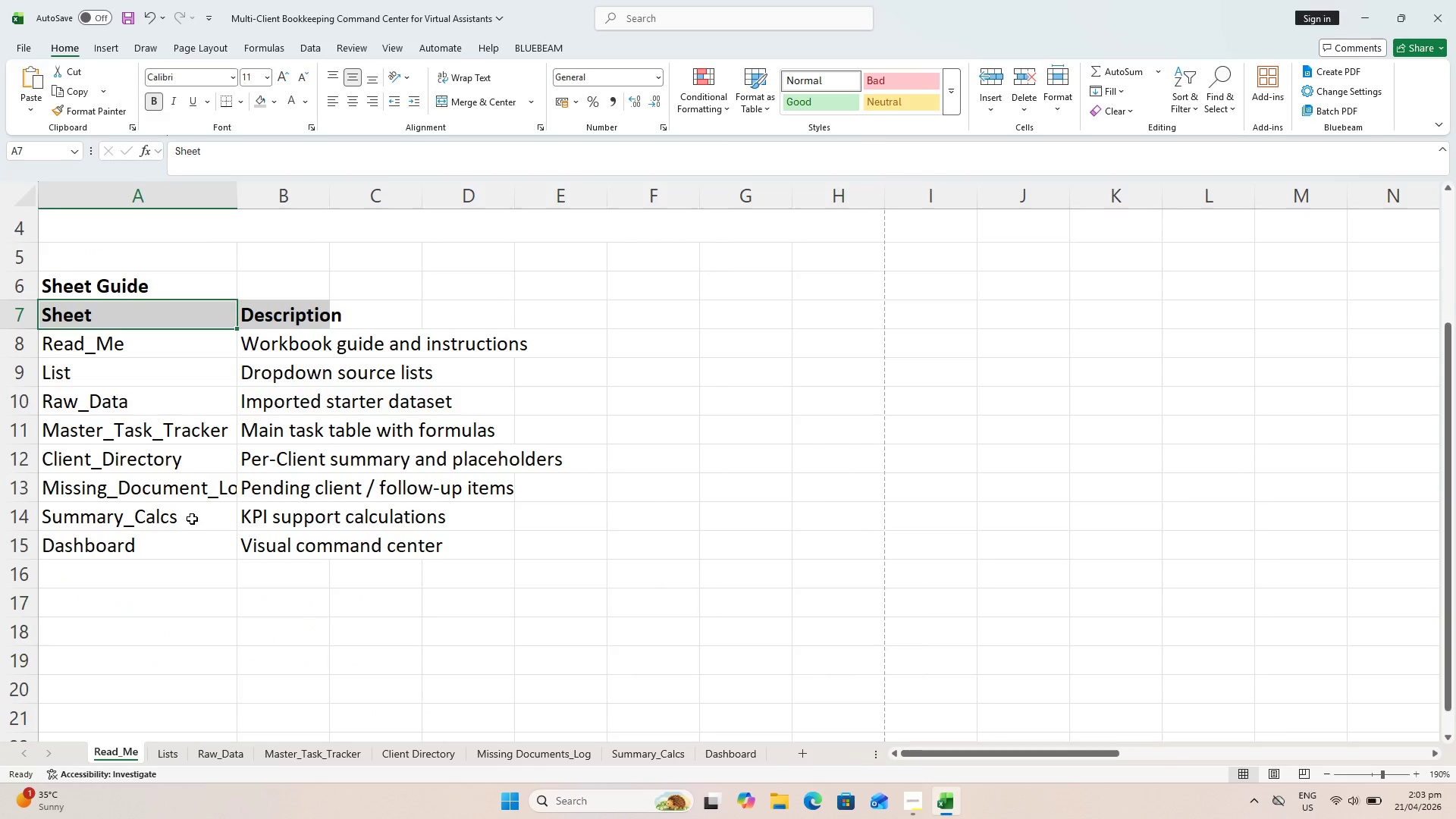 
left_click([266, 544])
 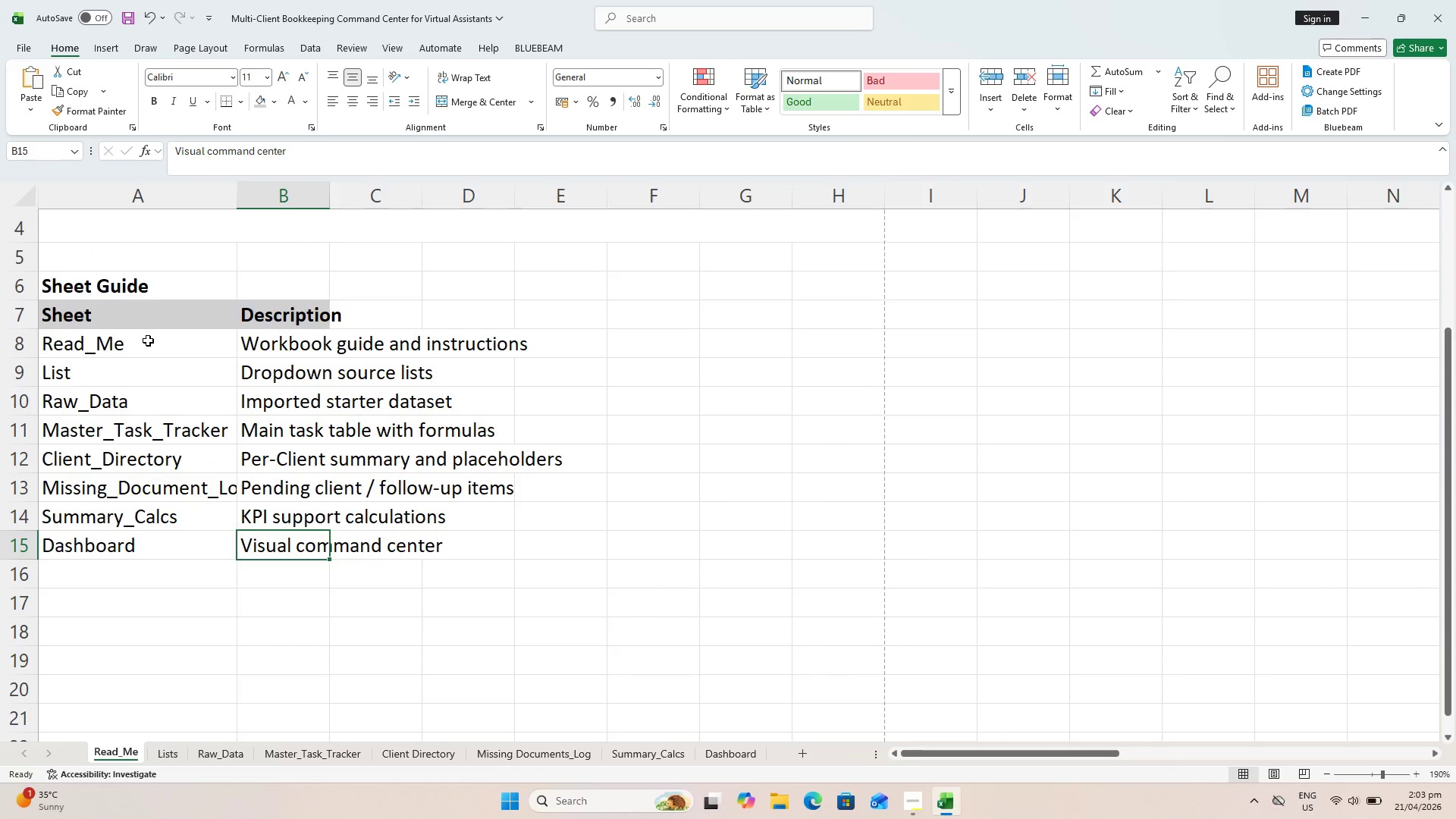 
hold_key(key=ShiftLeft, duration=0.66)
 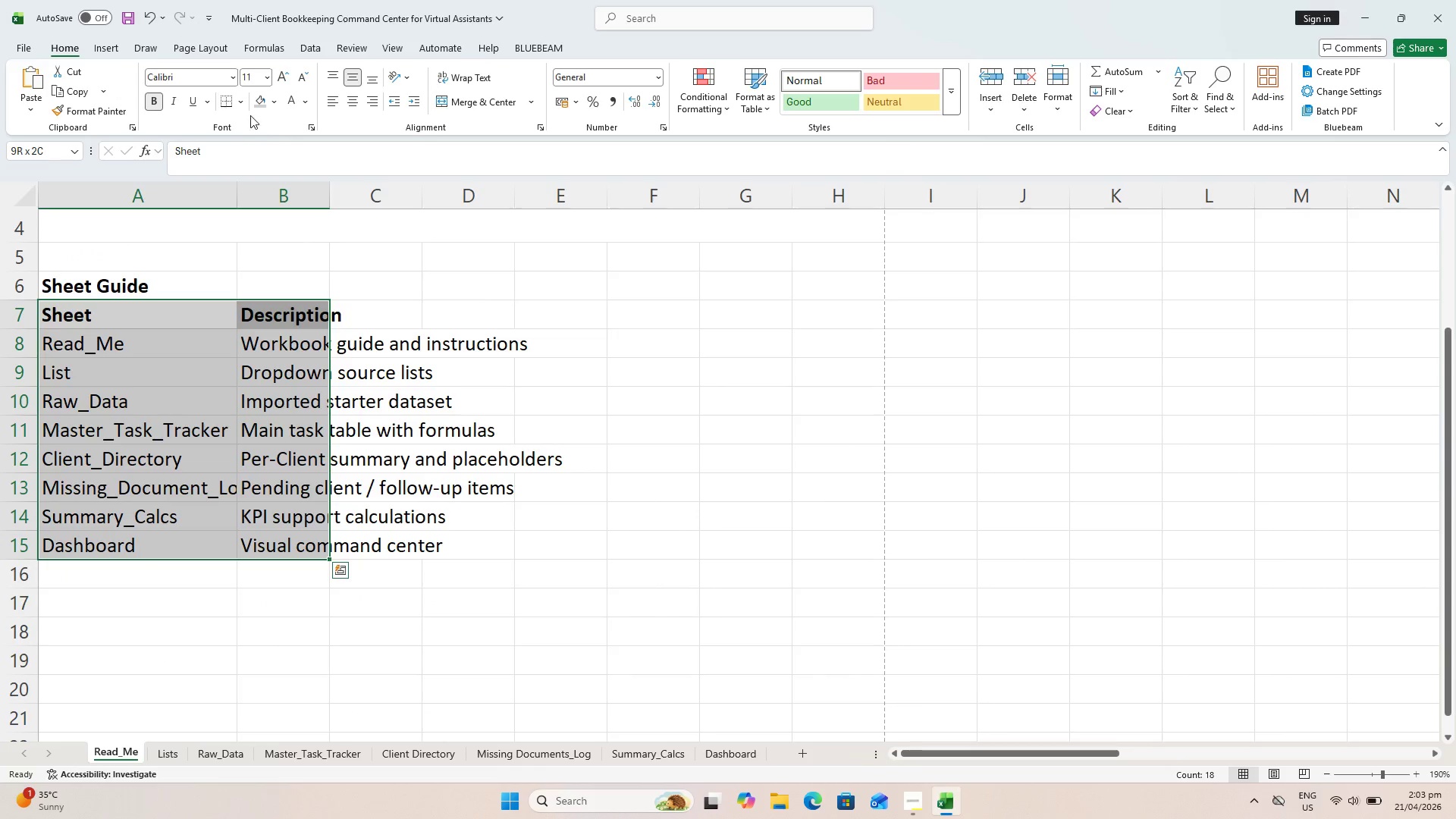 
left_click([239, 101])
 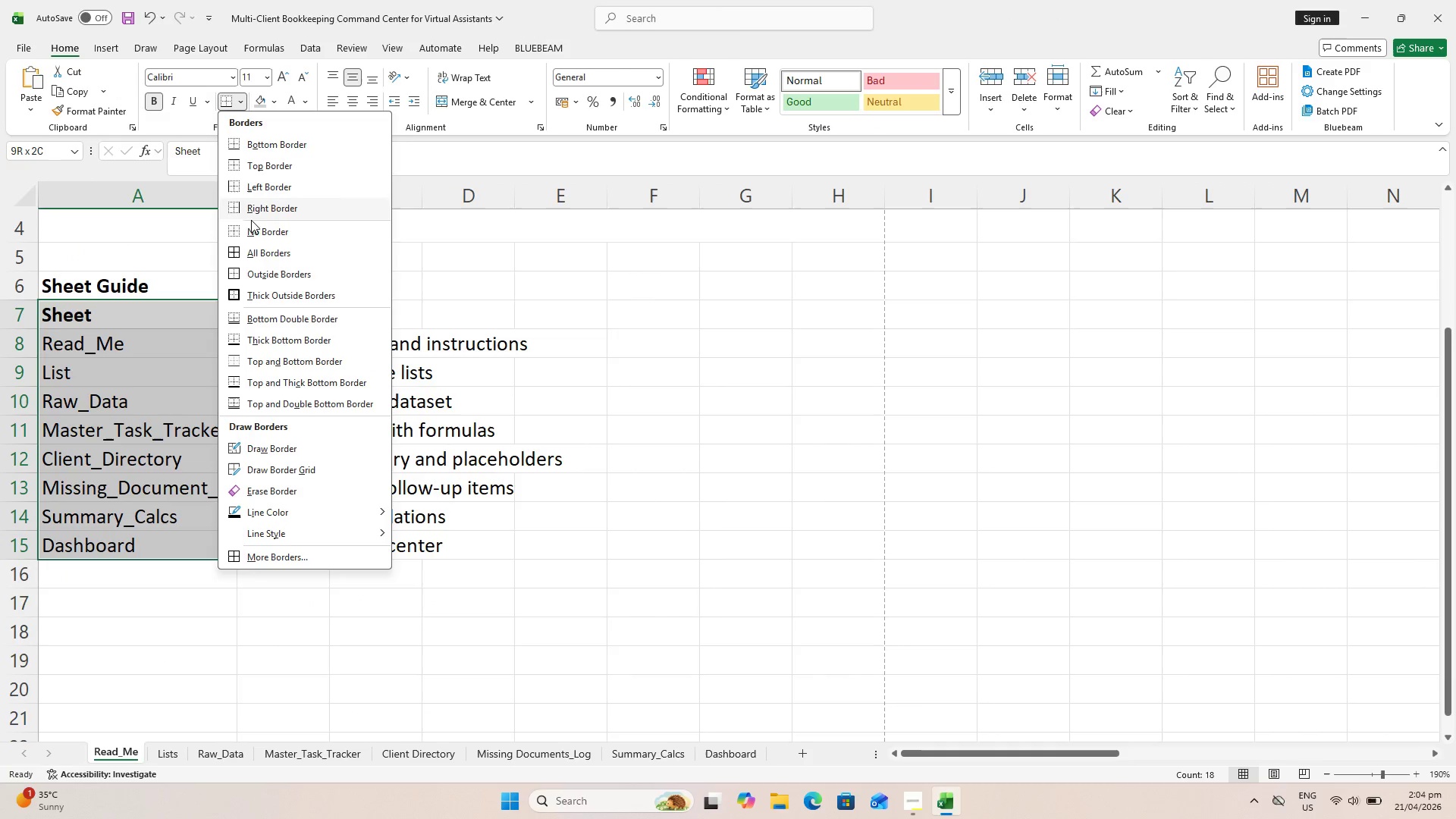 
left_click([260, 250])
 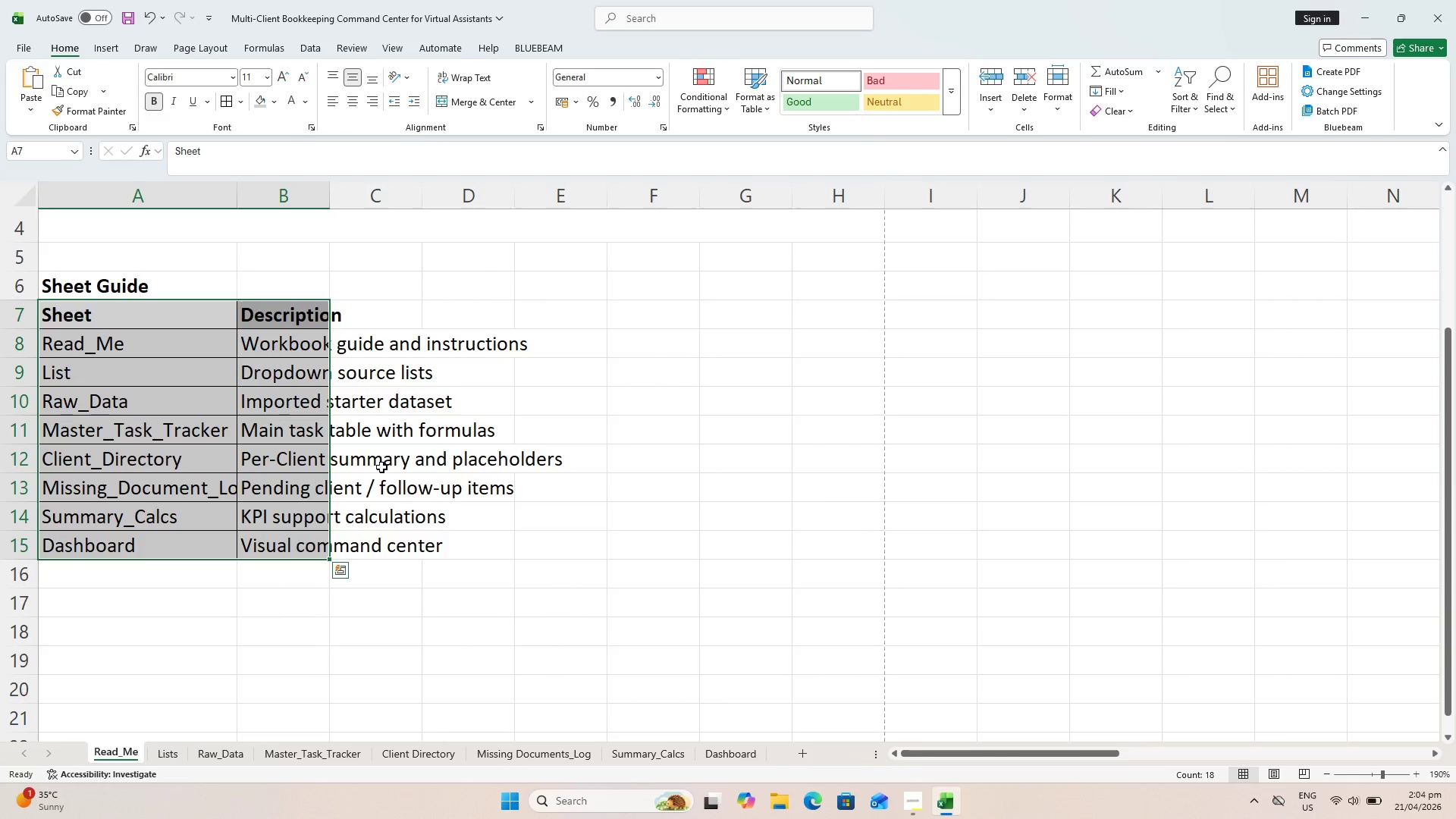 
wait(7.27)
 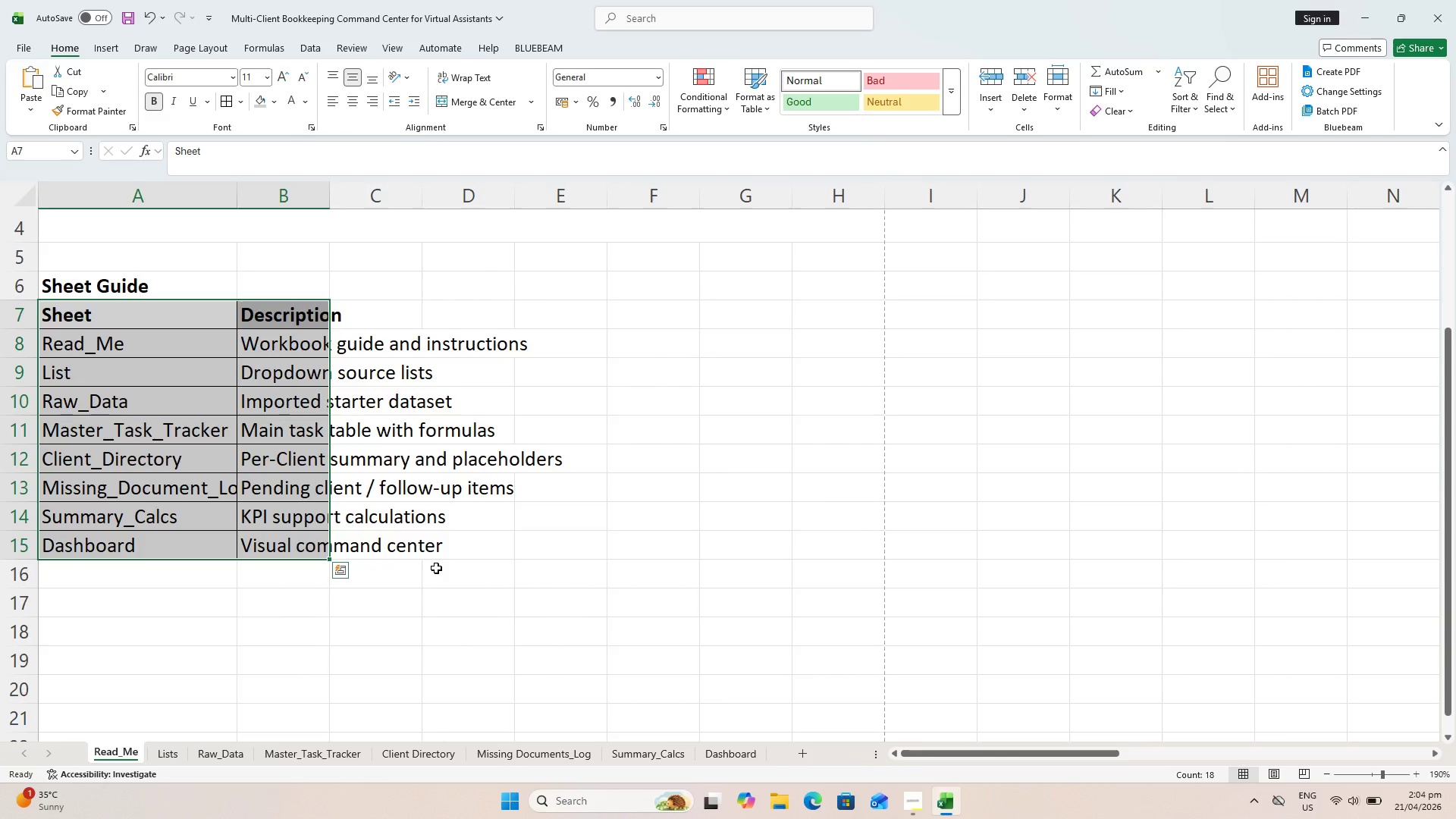 
left_click([127, 206])
 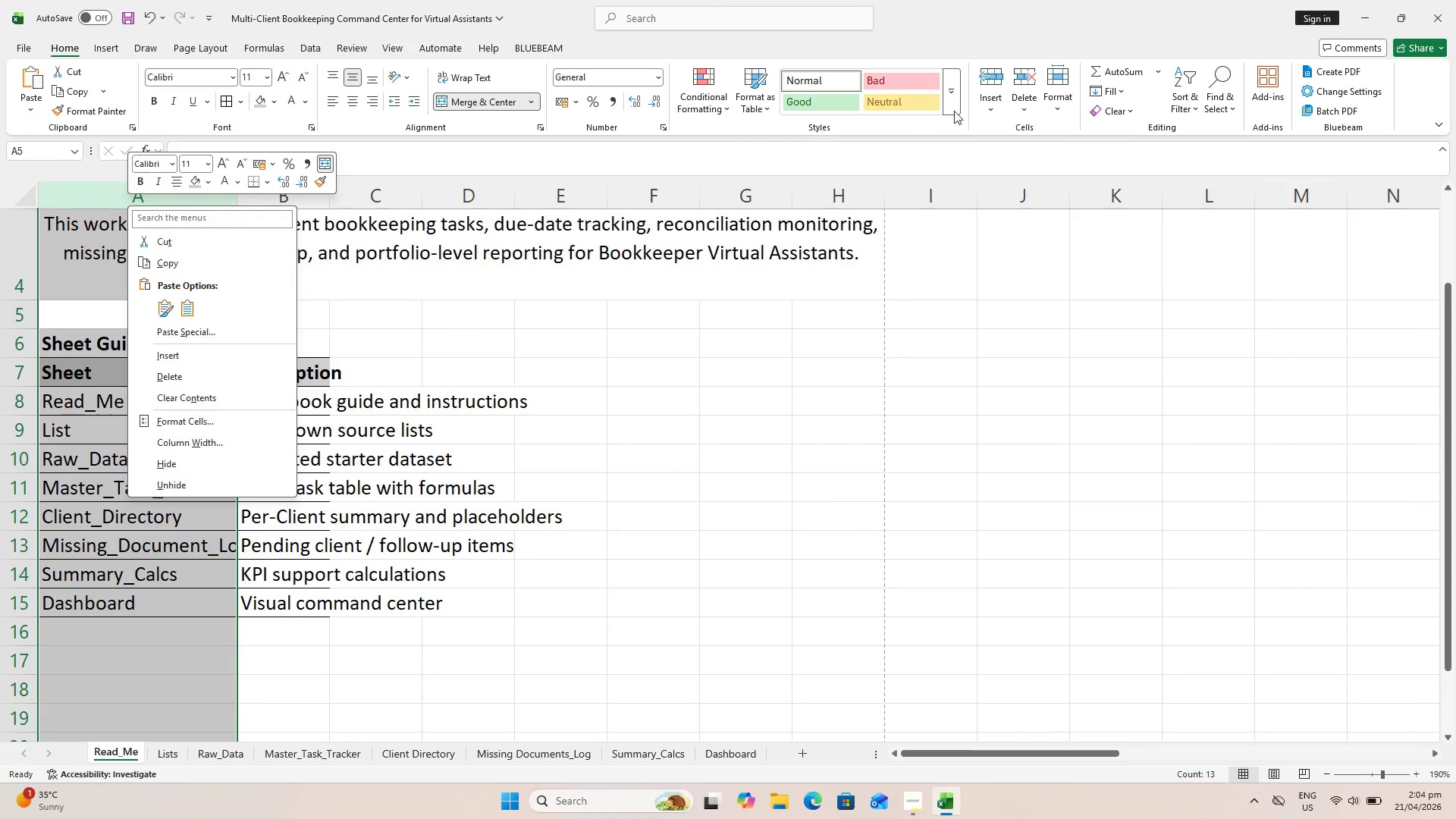 
left_click_drag(start_coordinate=[1040, 96], to_coordinate=[1053, 93])
 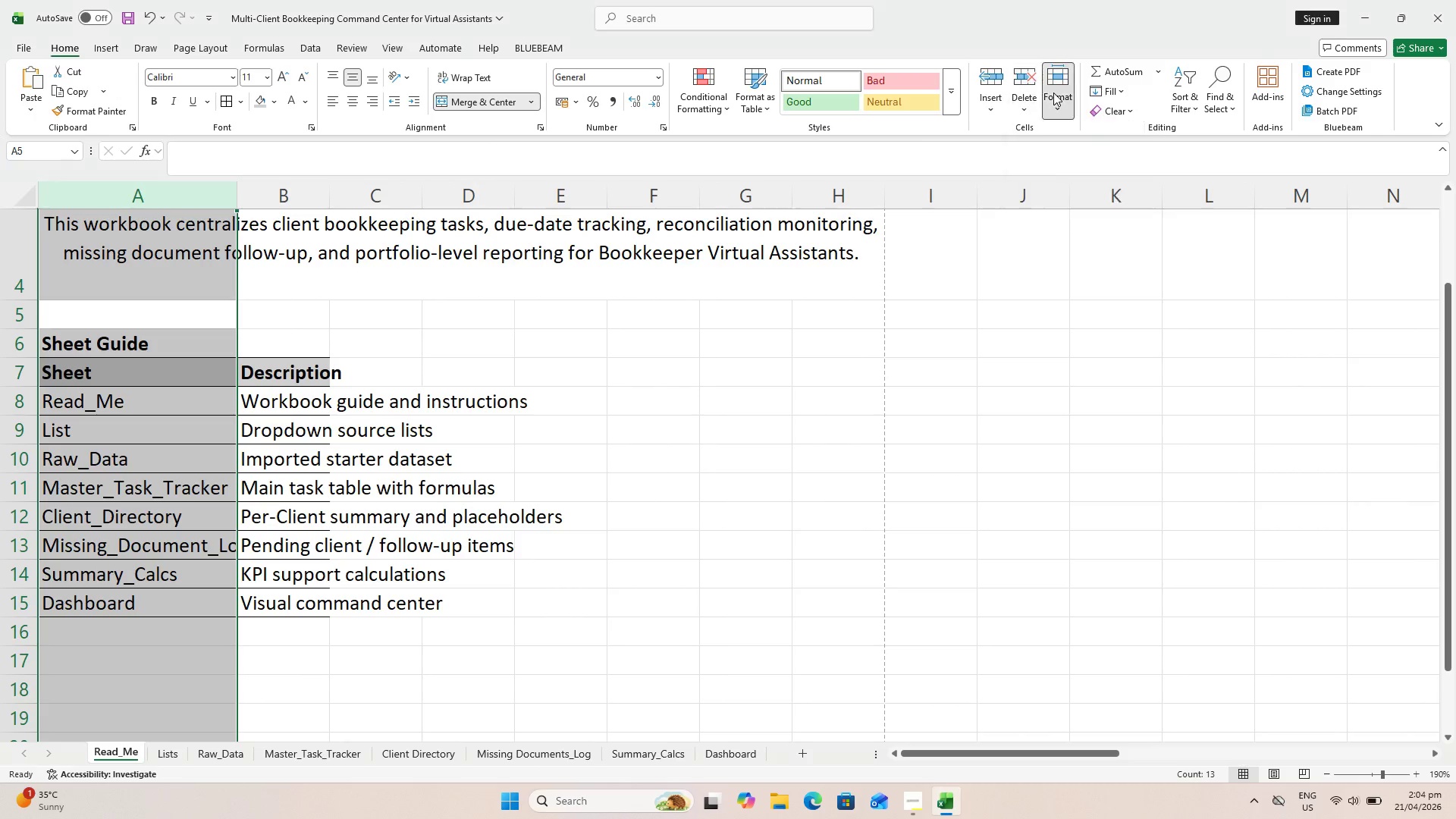 
left_click([1053, 93])
 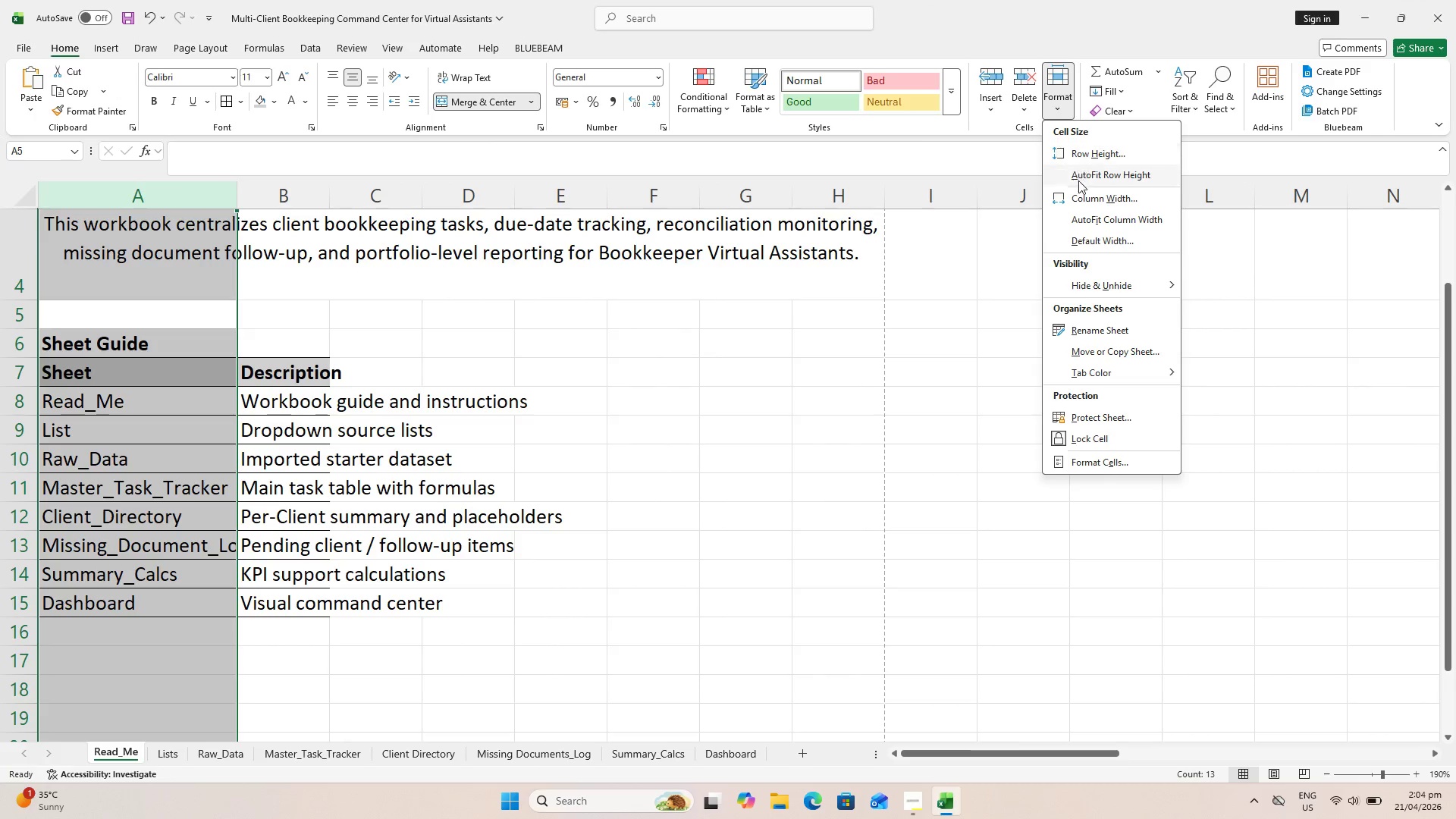 
left_click([1079, 202])
 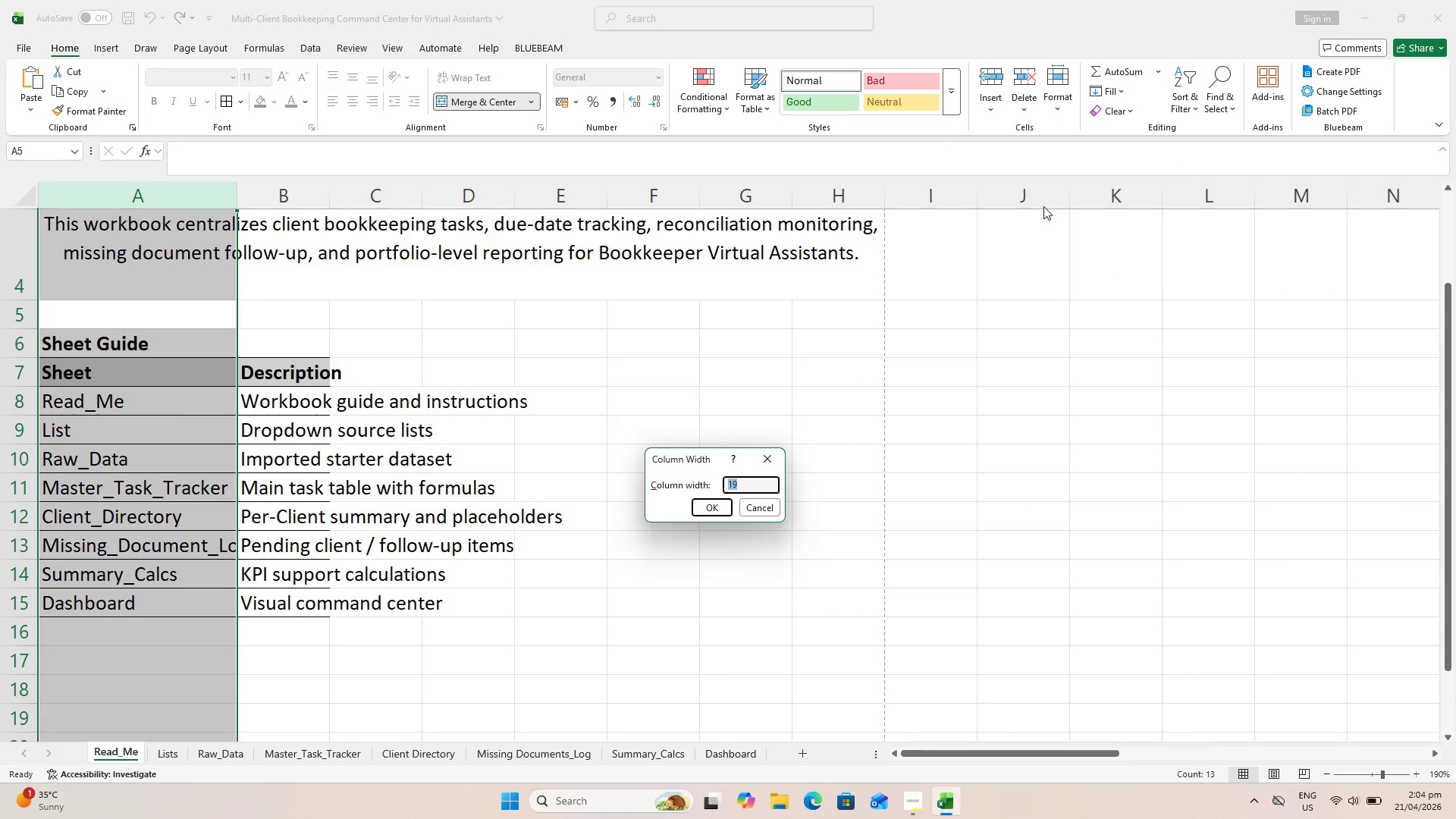 
type(24)
 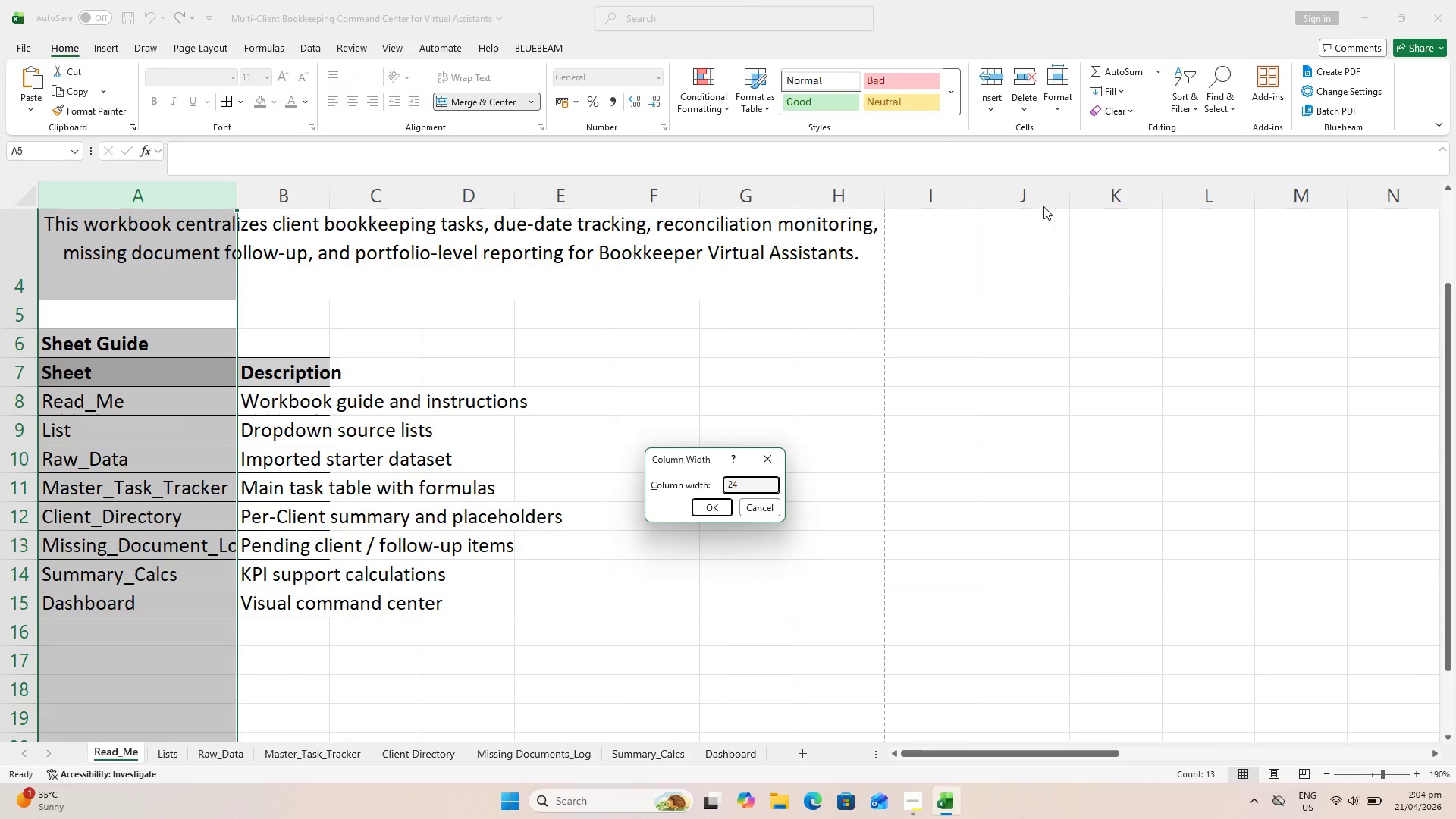 
key(Enter)
 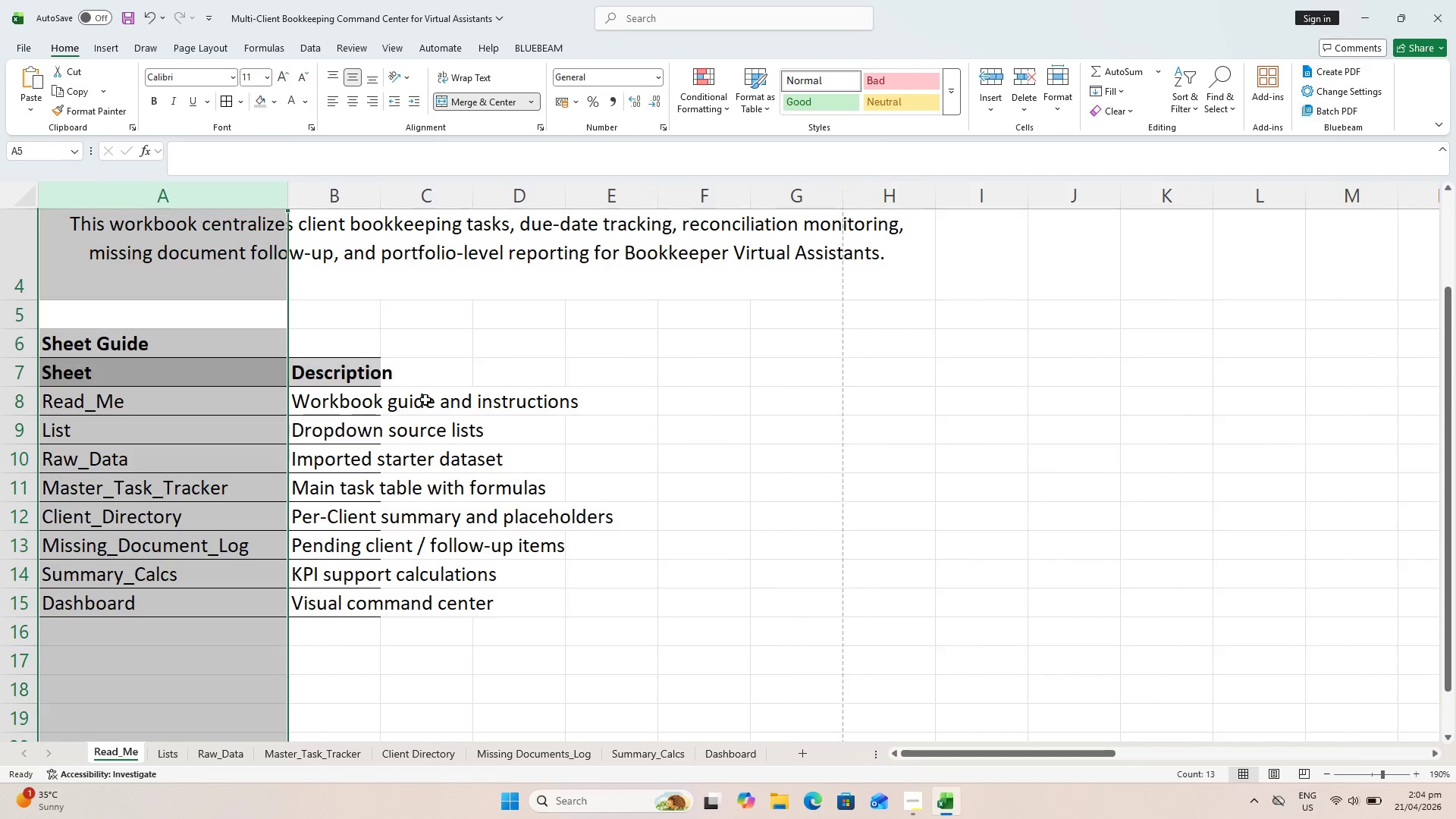 
left_click_drag(start_coordinate=[585, 607], to_coordinate=[592, 617])
 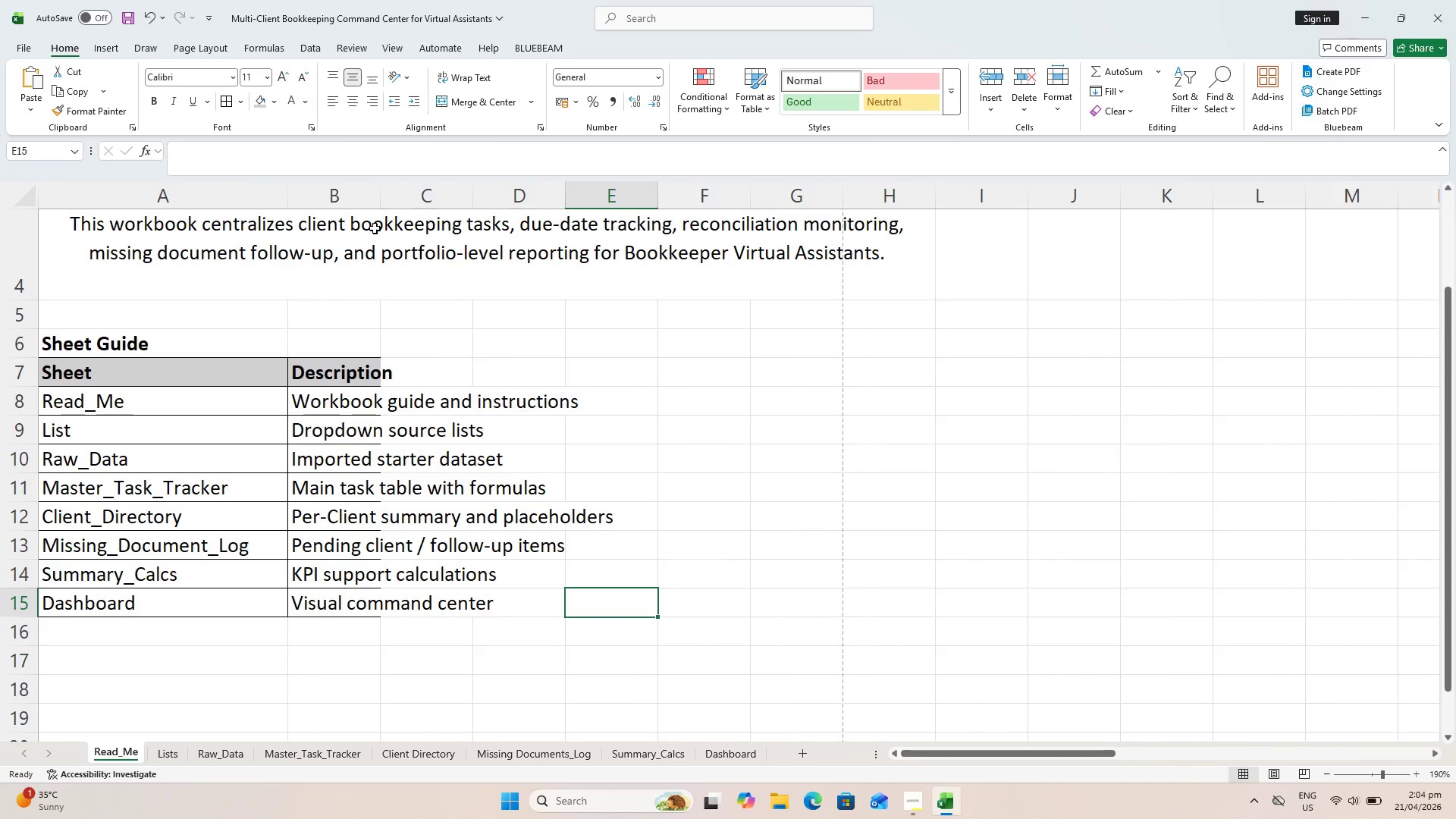 
left_click([360, 201])
 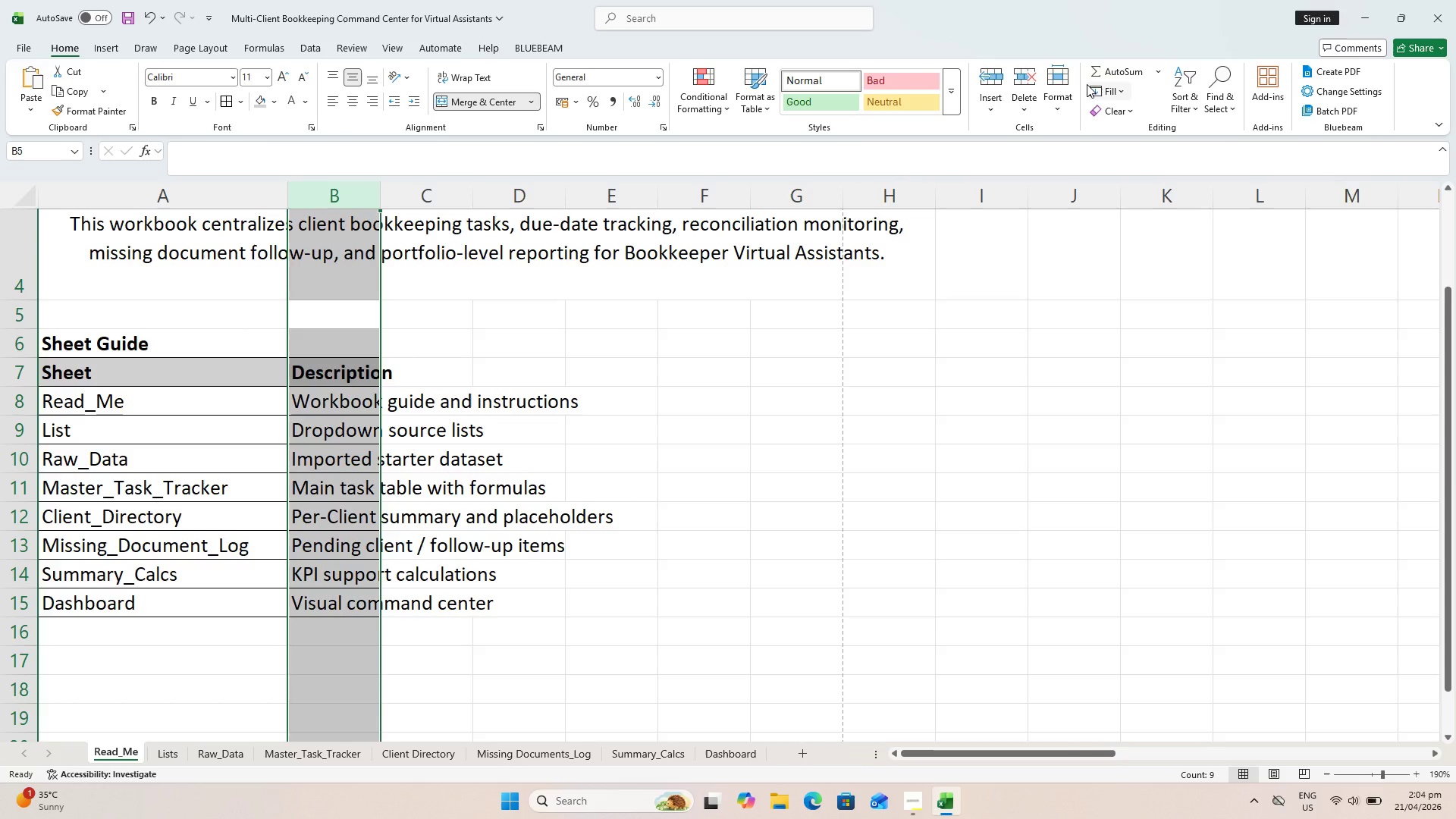 
left_click([1064, 82])
 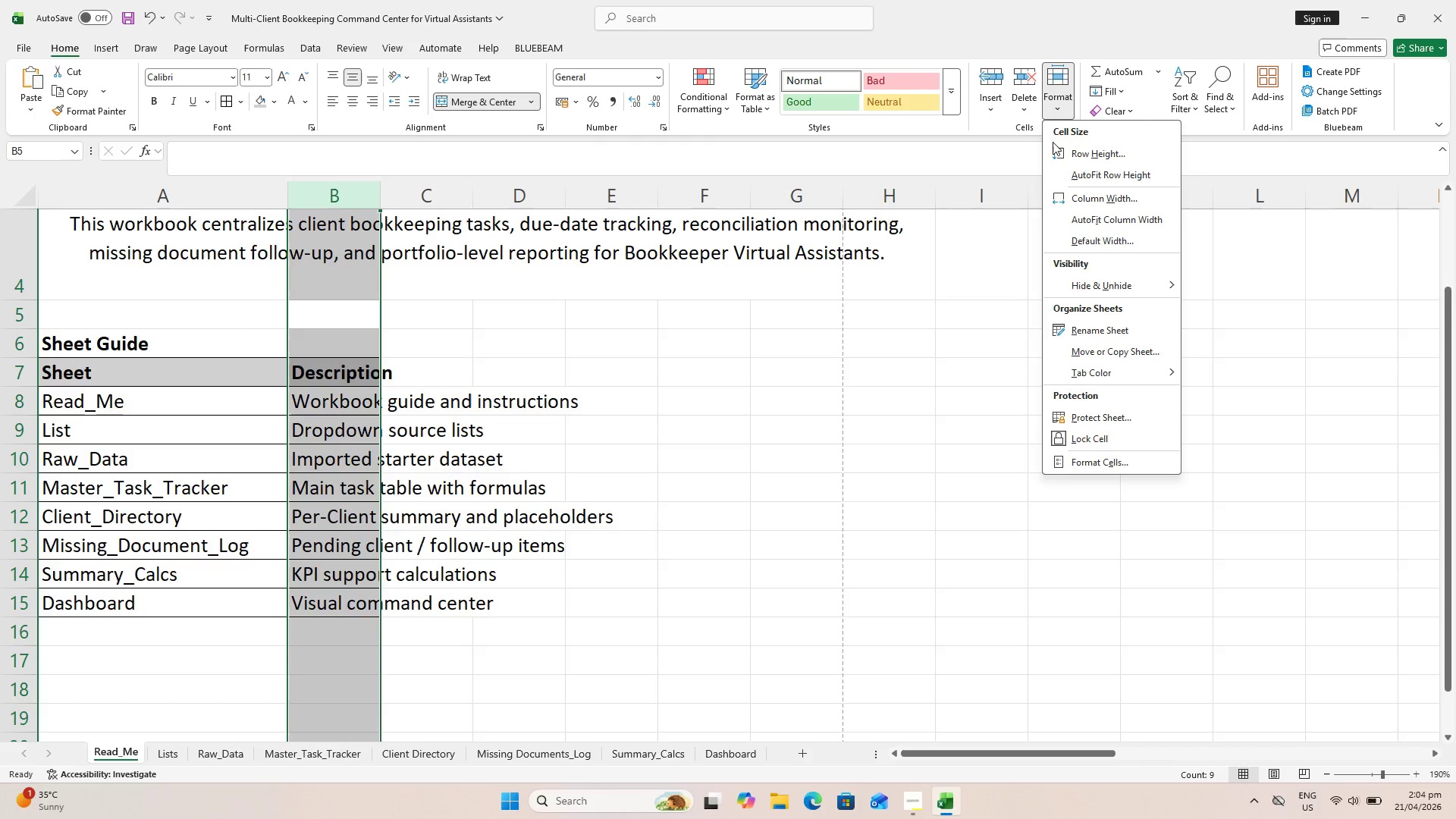 
left_click([1097, 199])
 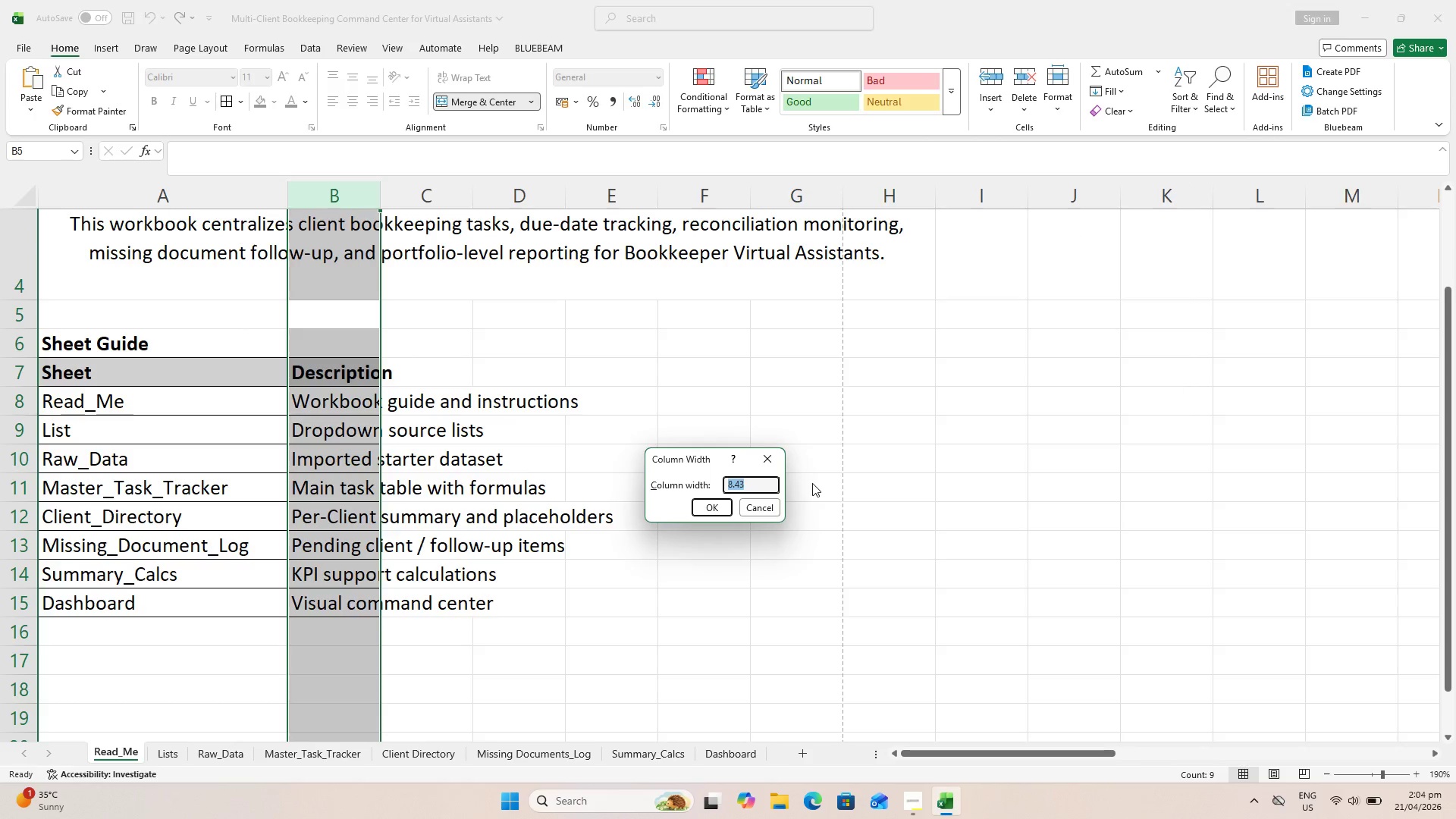 
type(52)
 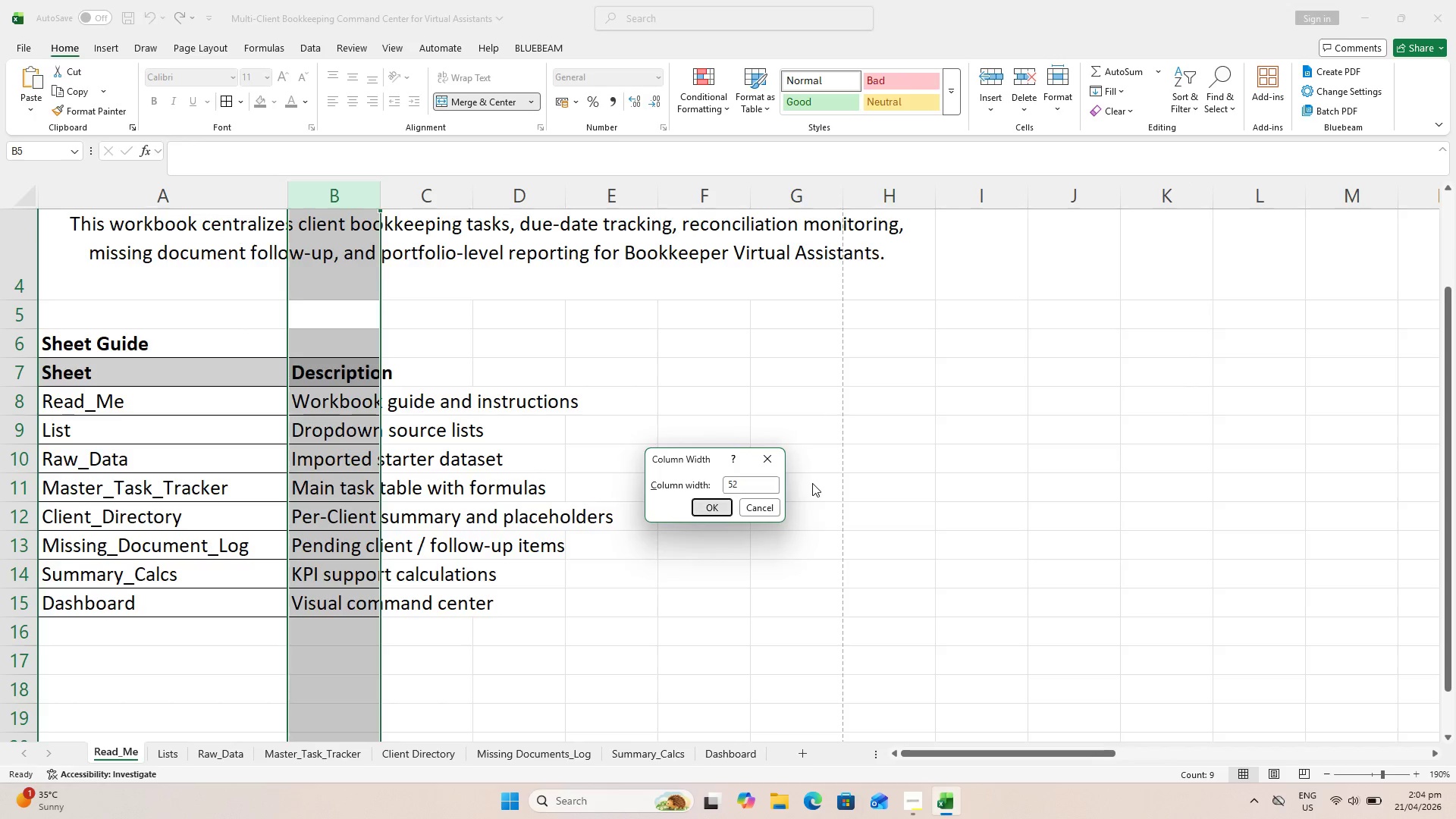 
key(Enter)
 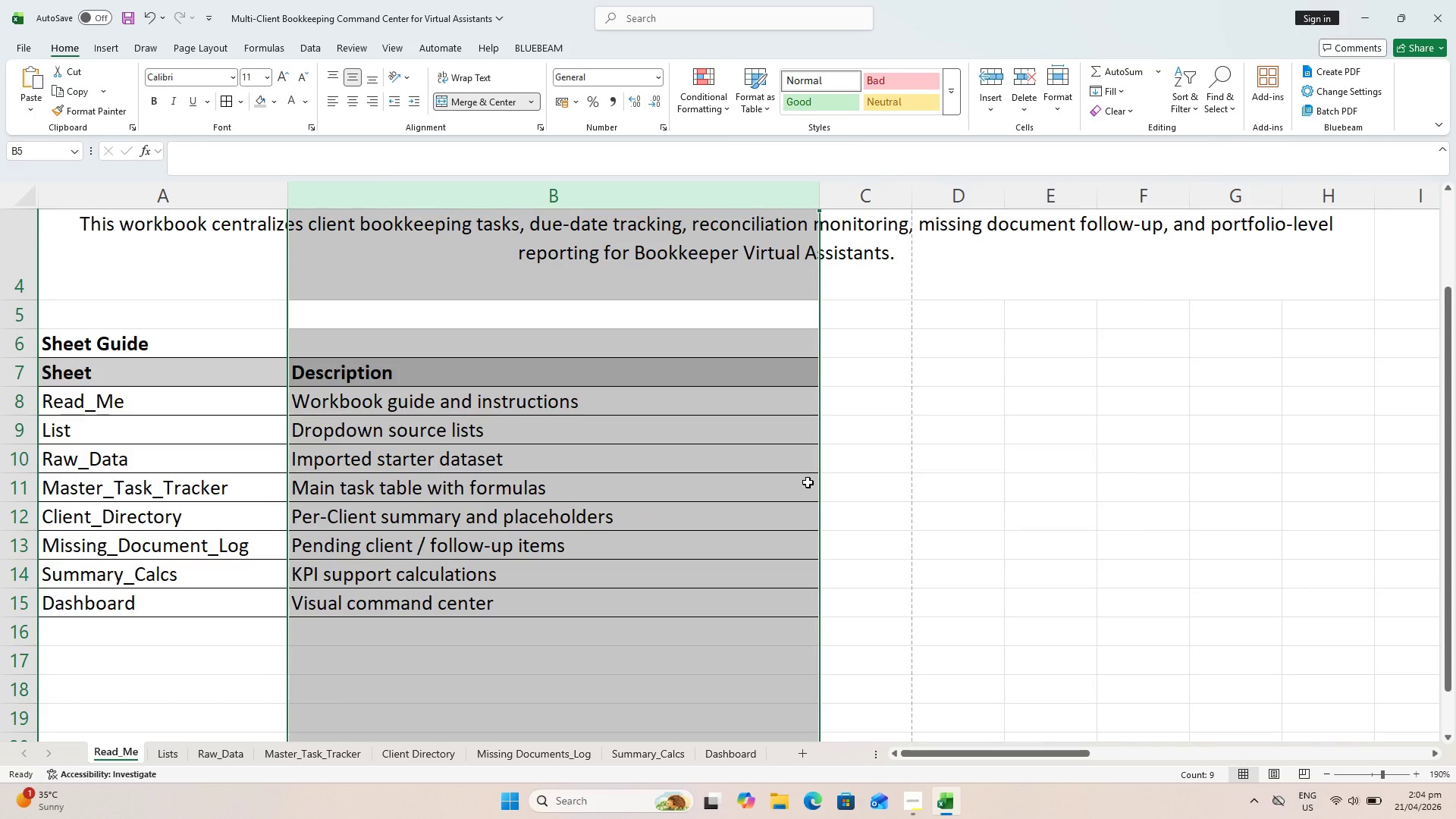 
key(Shift+ShiftLeft)
 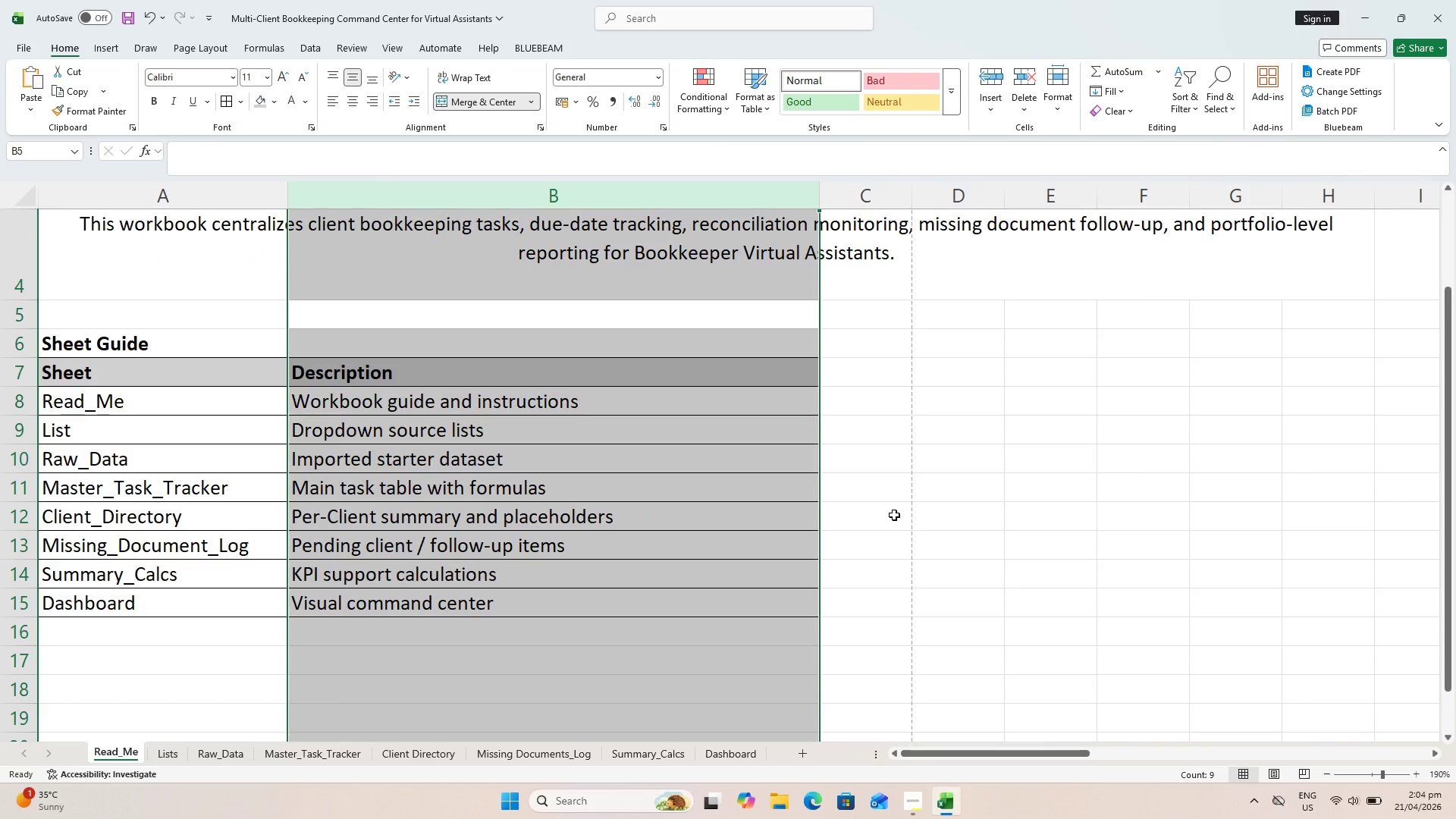 
hold_key(key=ControlLeft, duration=0.56)
scroll: coordinate [895, 519], scroll_direction: down, amount: 2.0
 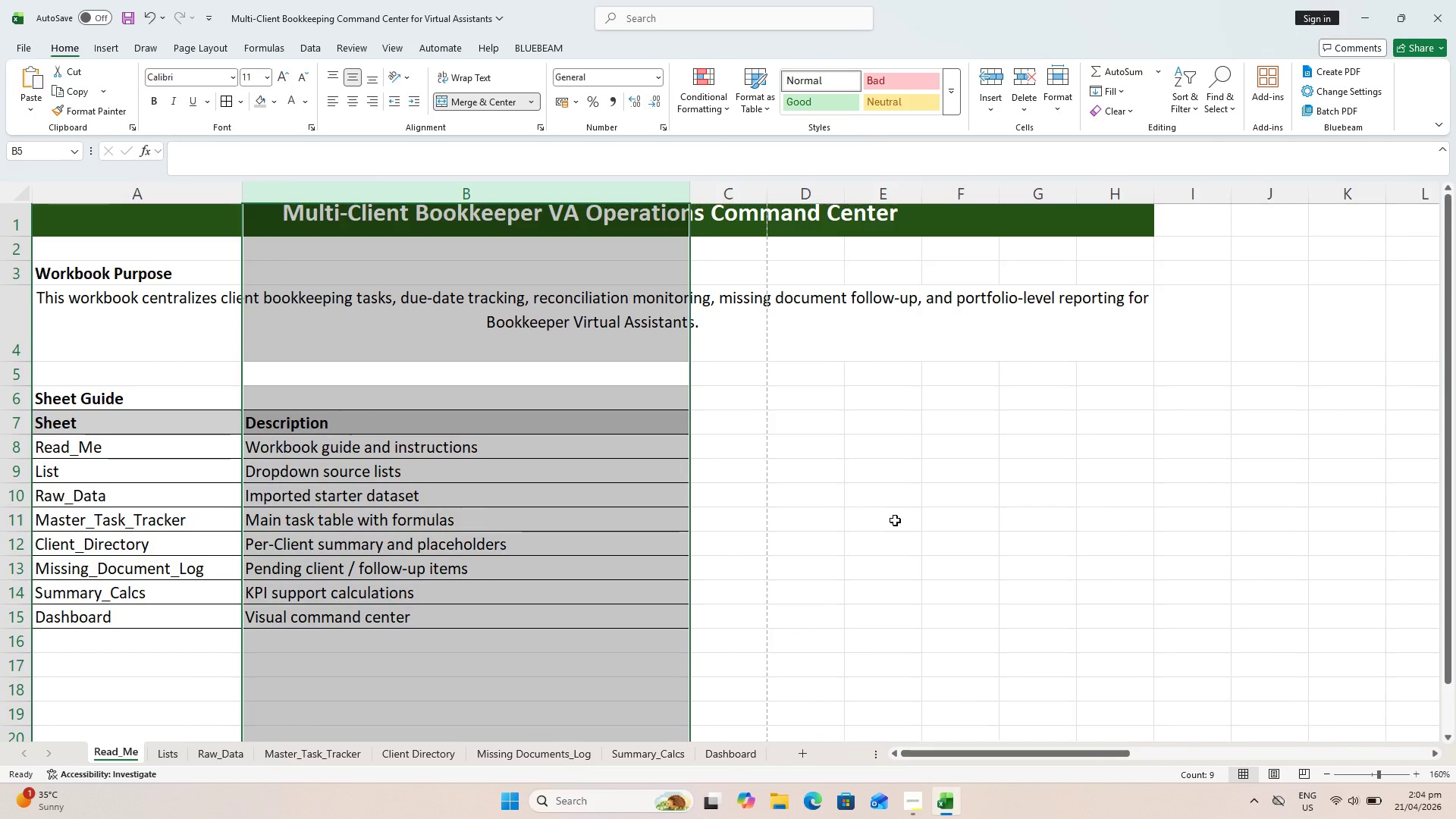 
hold_key(key=ControlLeft, duration=0.75)
scroll: coordinate [877, 536], scroll_direction: down, amount: 1.0
 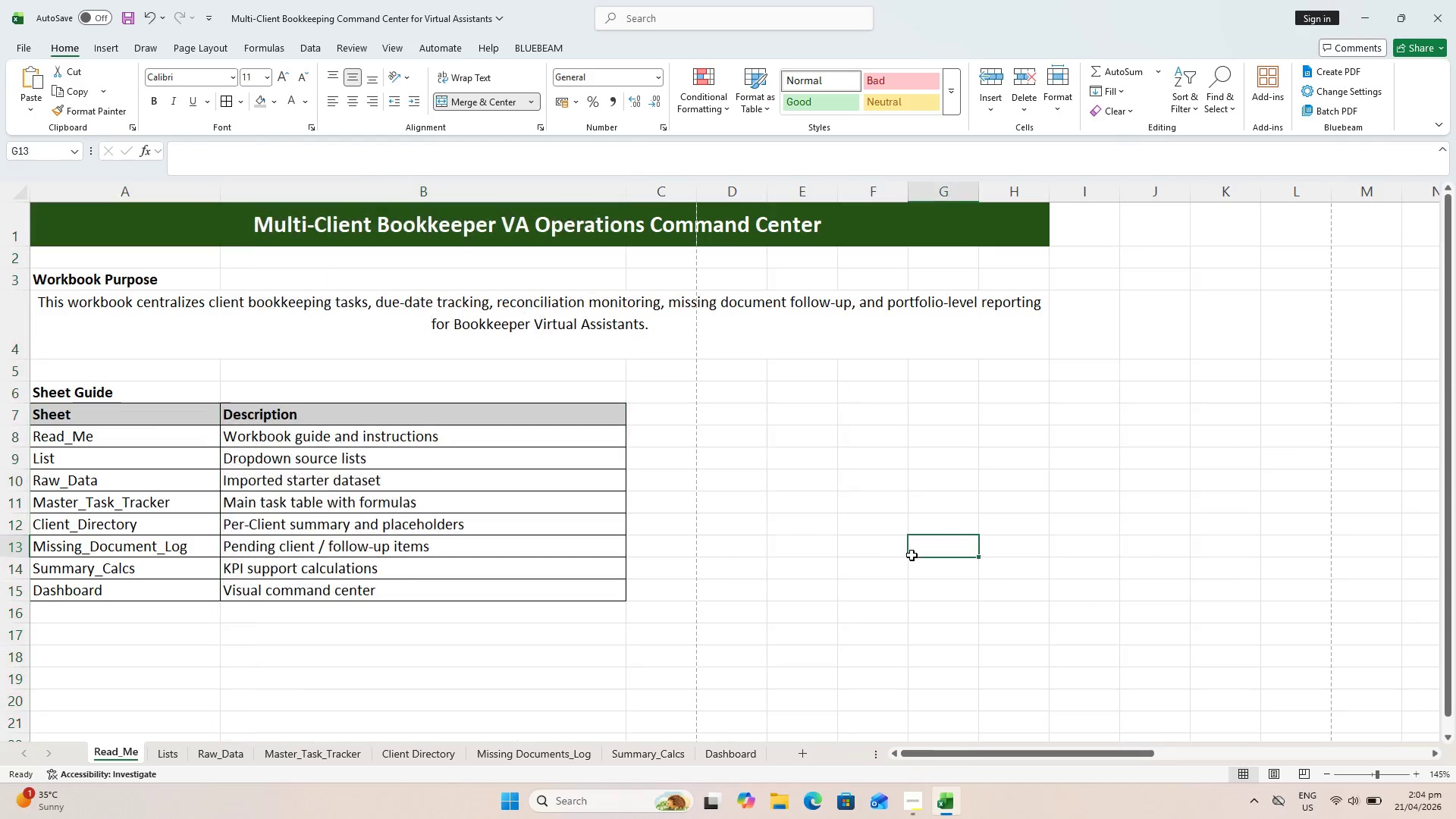 
key(Escape)
 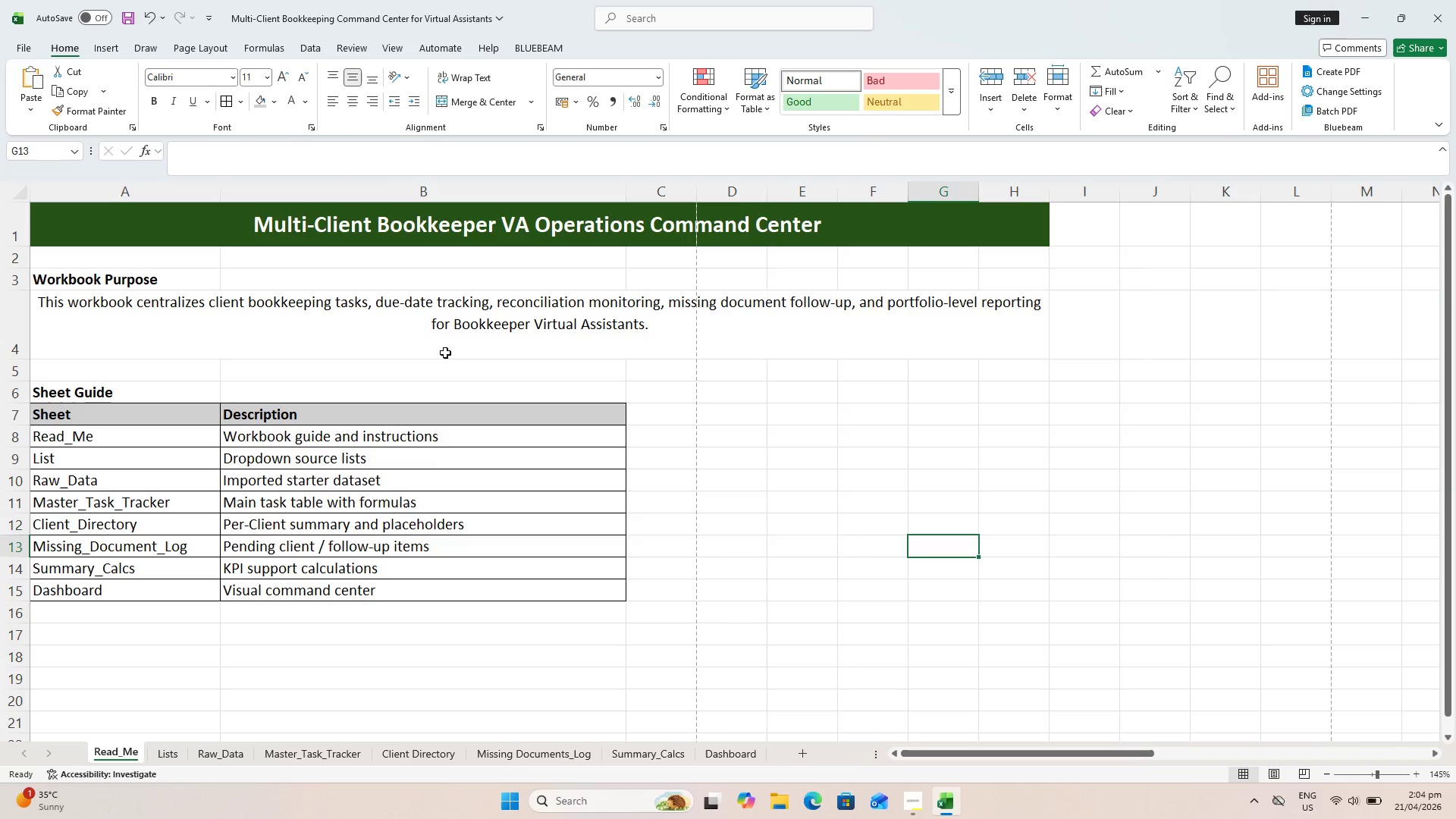 
left_click([418, 203])
 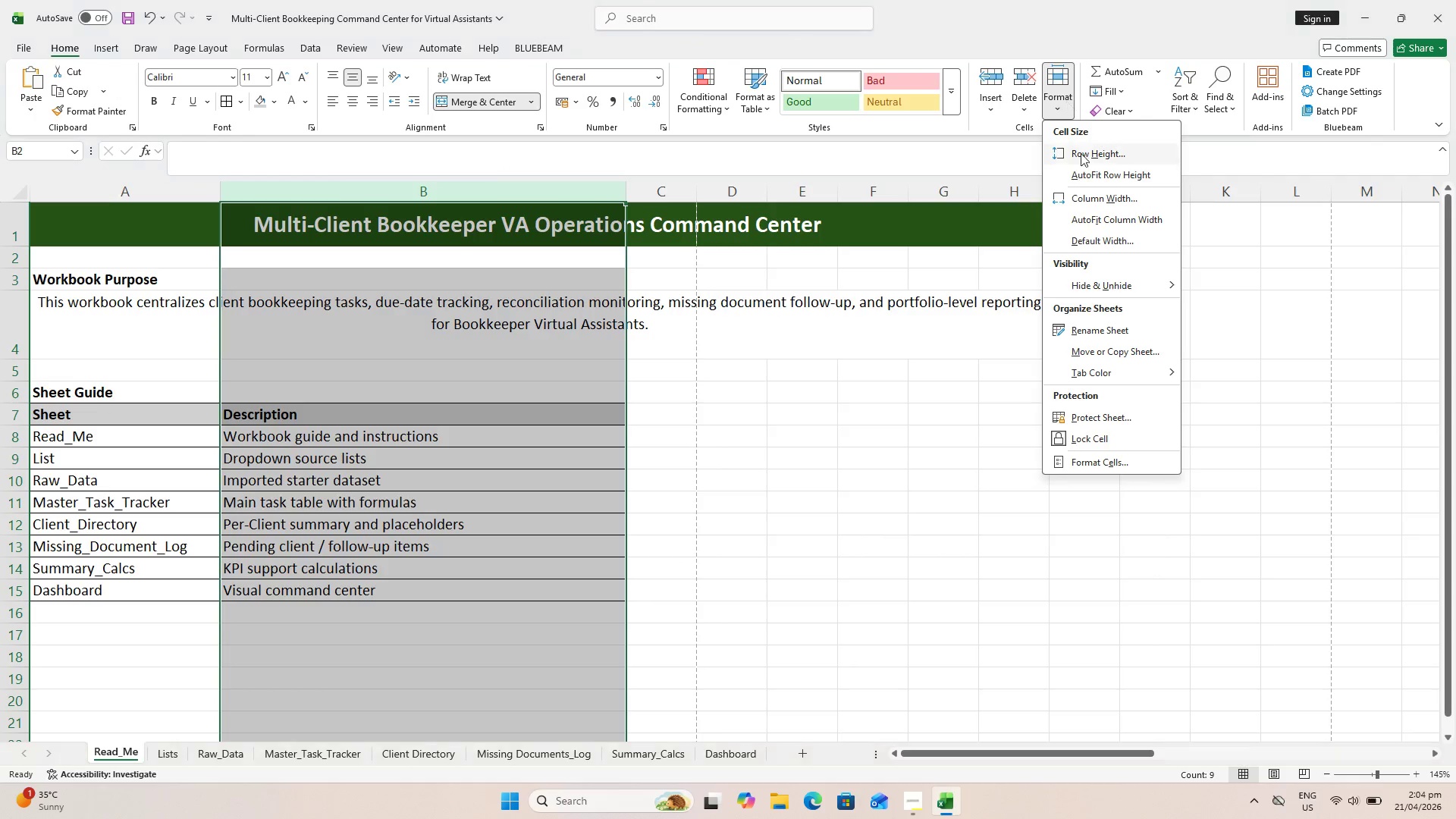 
left_click([1109, 201])
 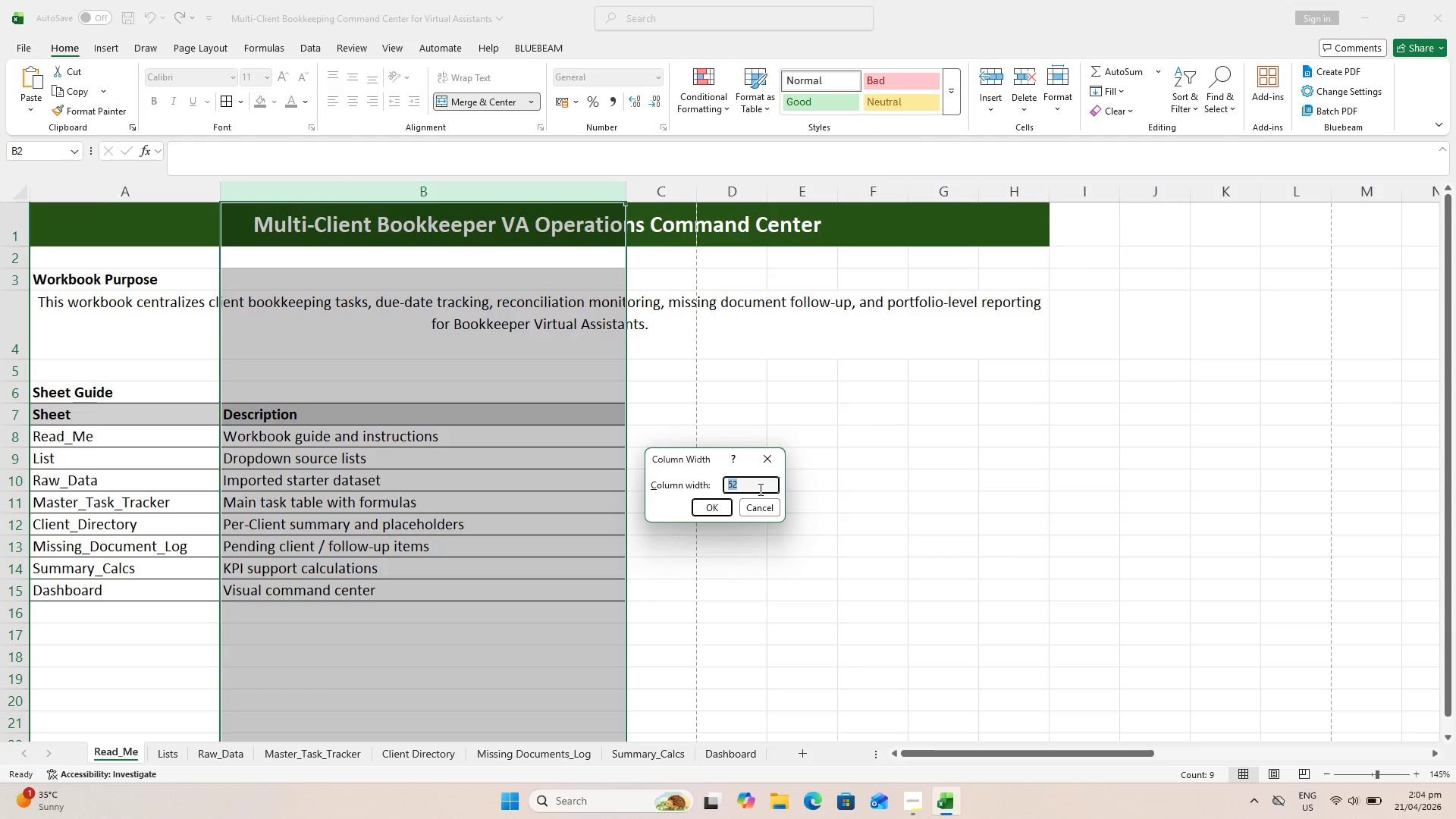 
type(45)
 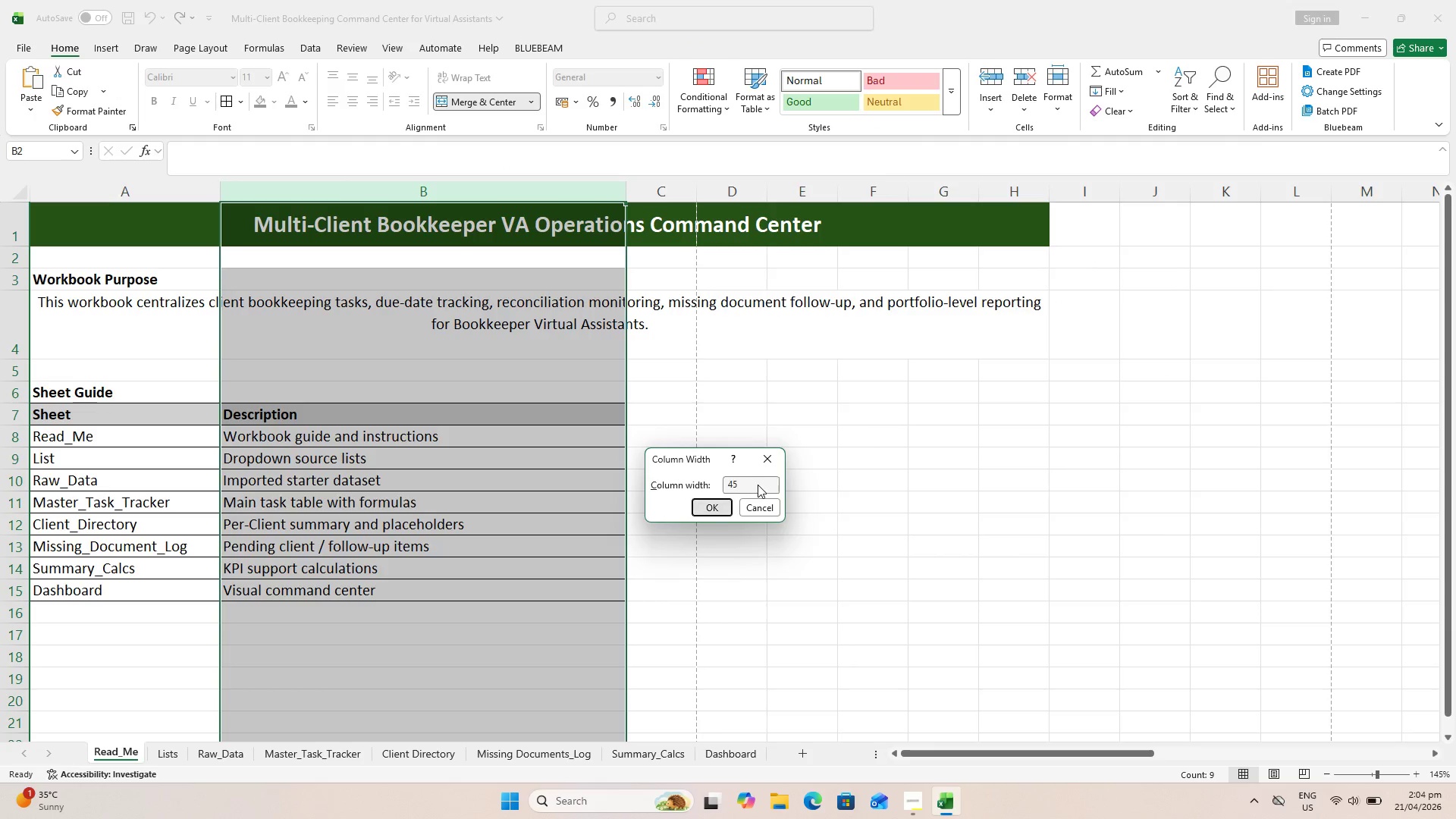 
key(Enter)
 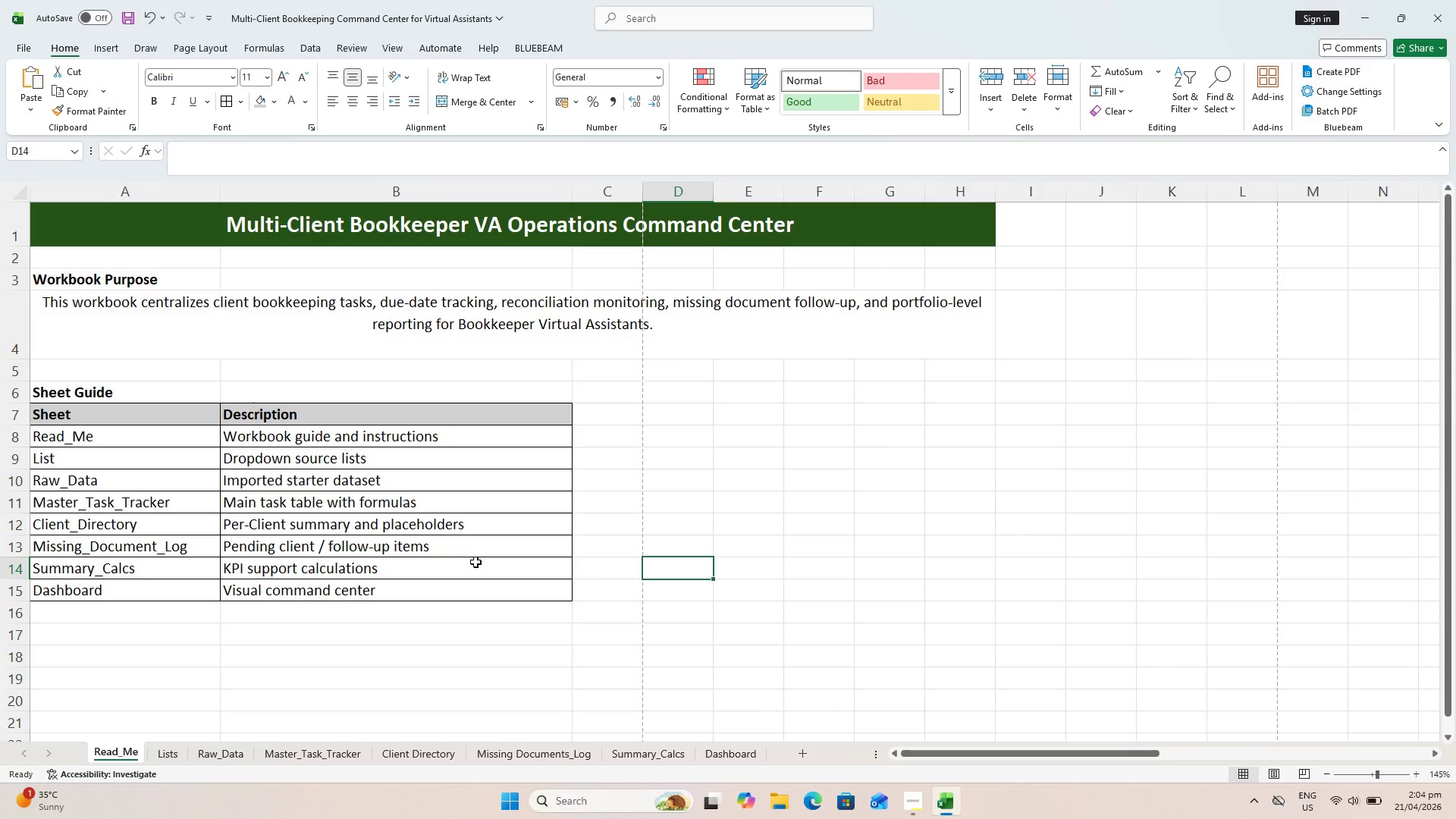 
hold_key(key=ControlLeft, duration=0.94)
scroll: coordinate [134, 482], scroll_direction: up, amount: 1.0
 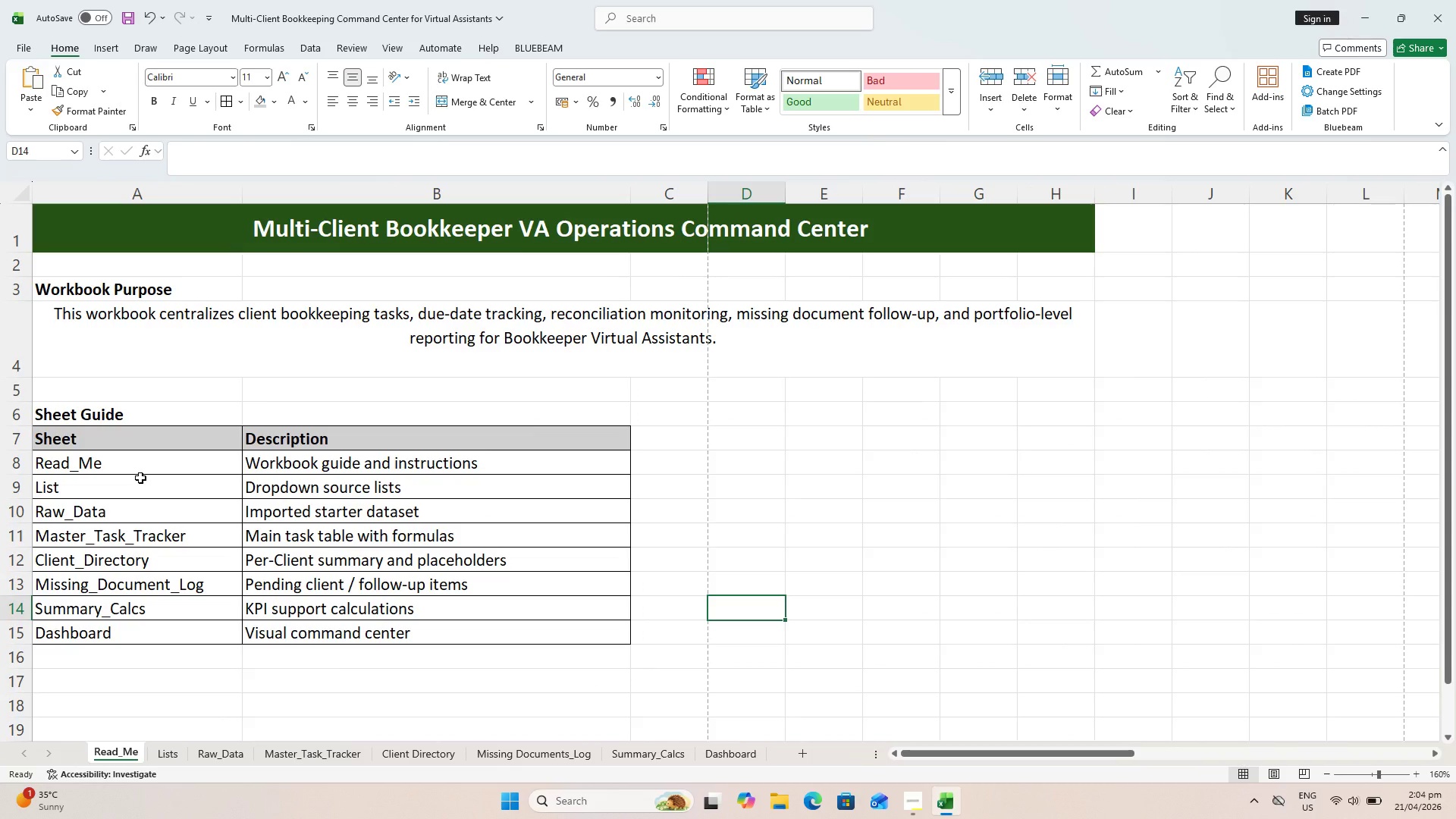 
left_click_drag(start_coordinate=[361, 454], to_coordinate=[347, 632])
 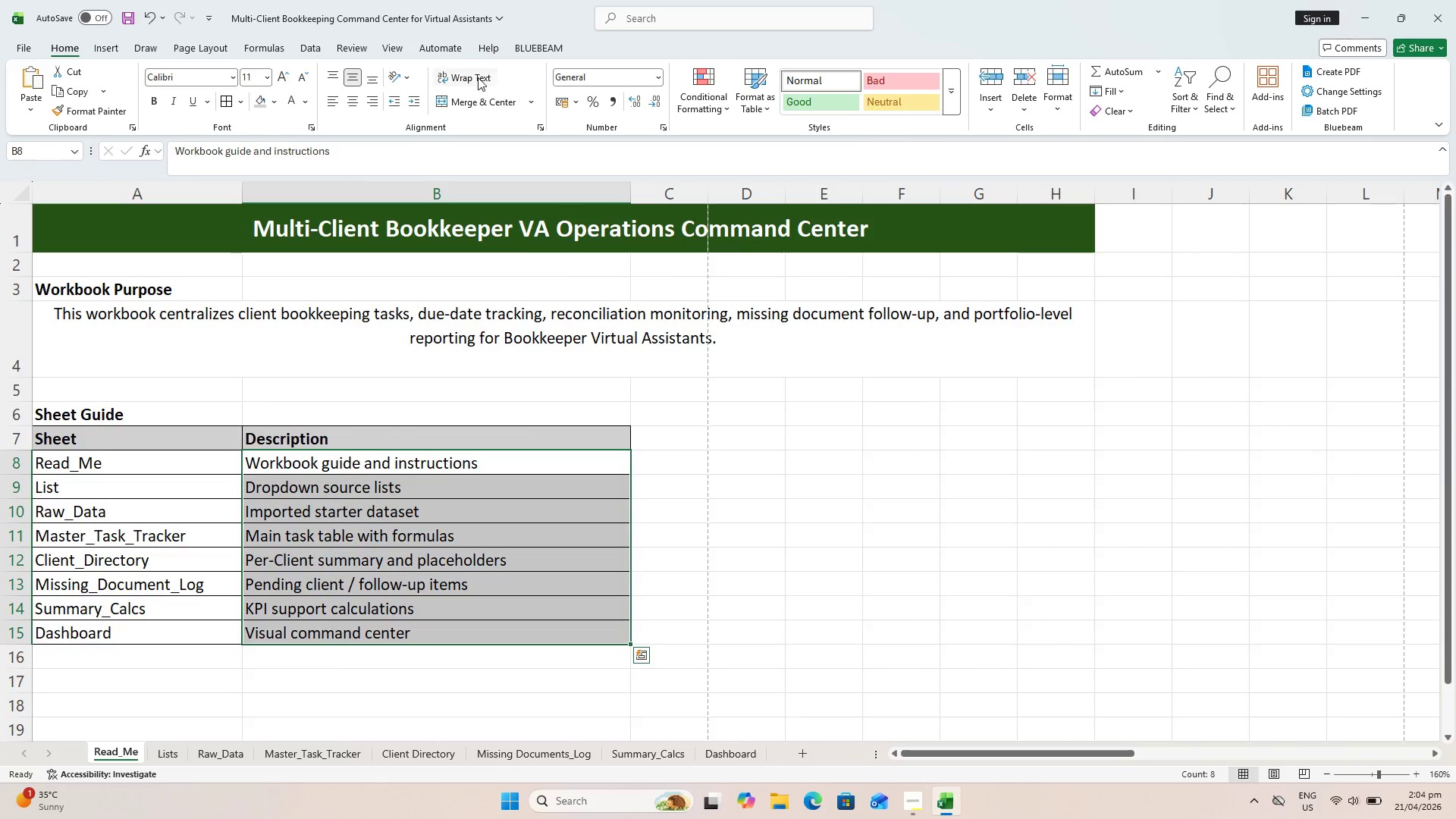 
left_click([478, 77])
 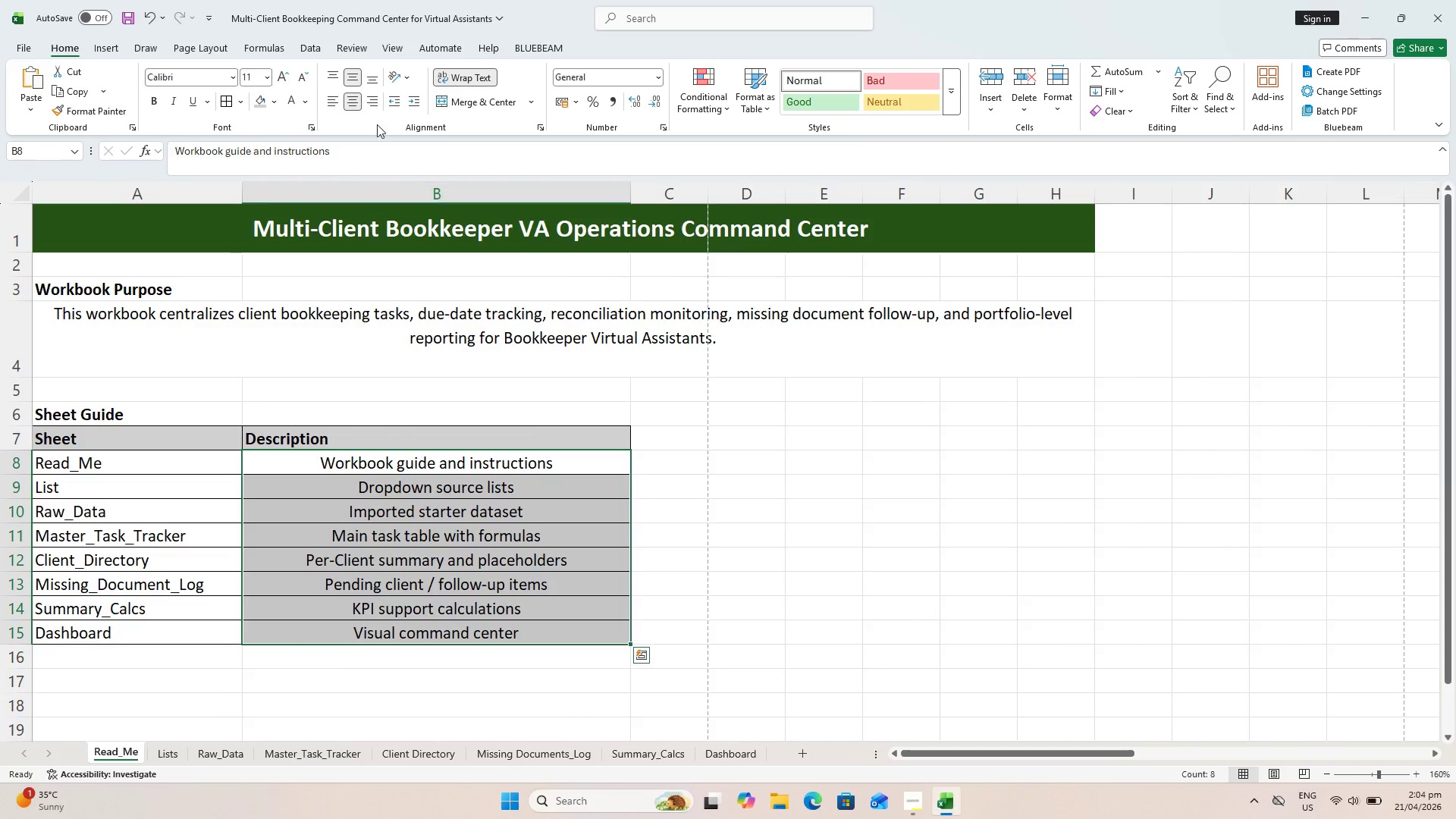 
left_click([336, 105])
 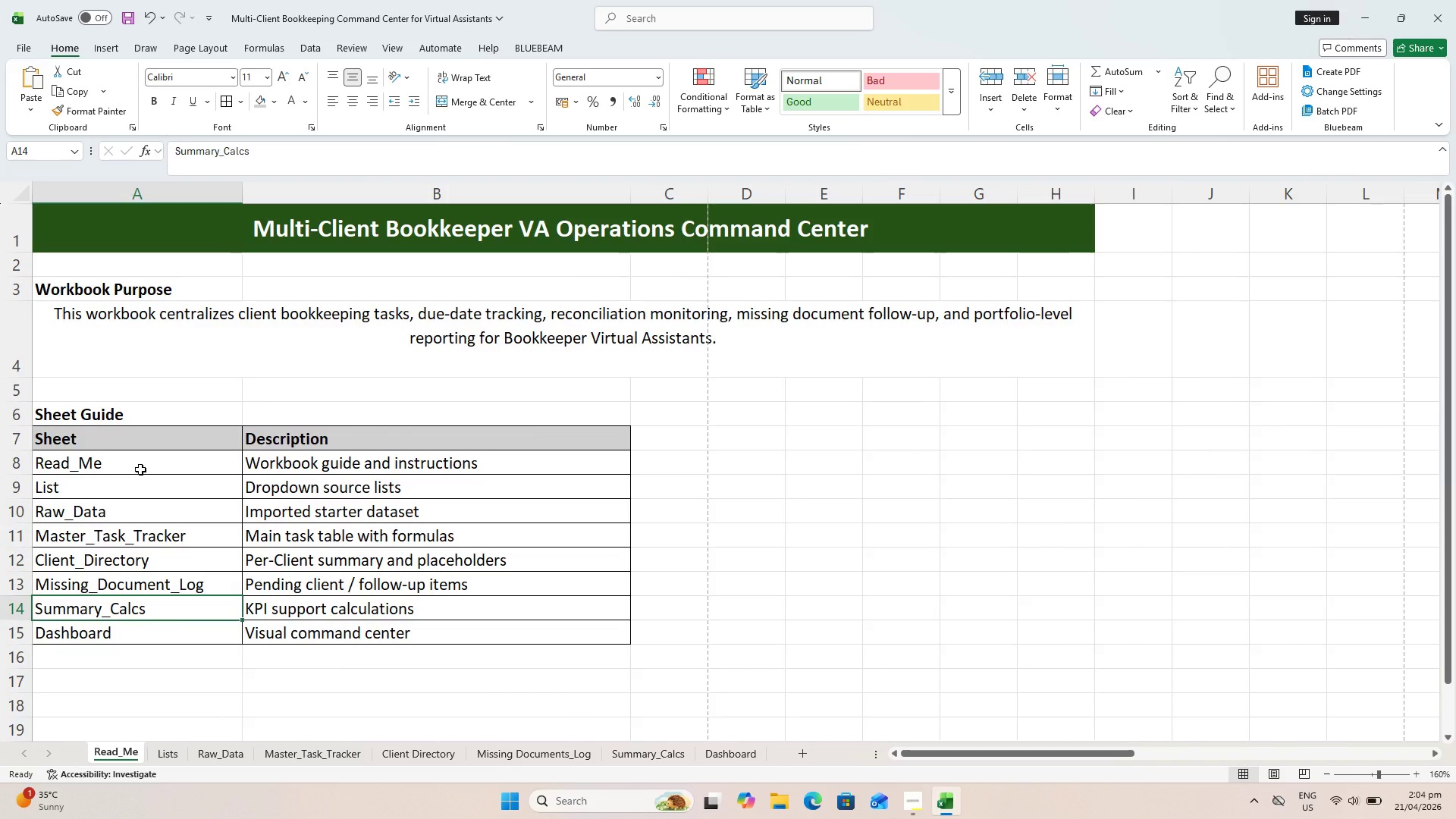 
left_click_drag(start_coordinate=[199, 437], to_coordinate=[368, 438])
 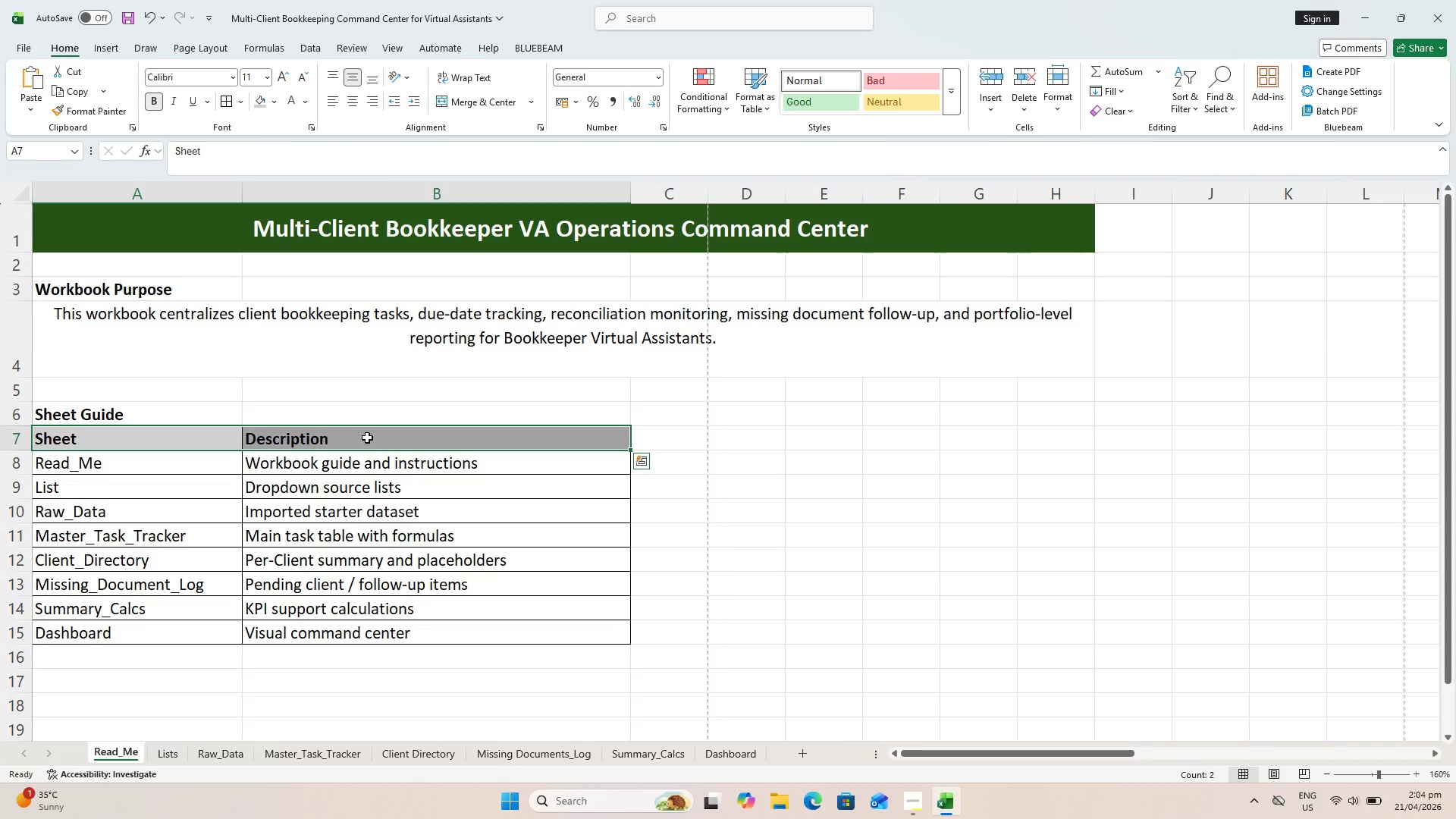 
key(Control+B)
 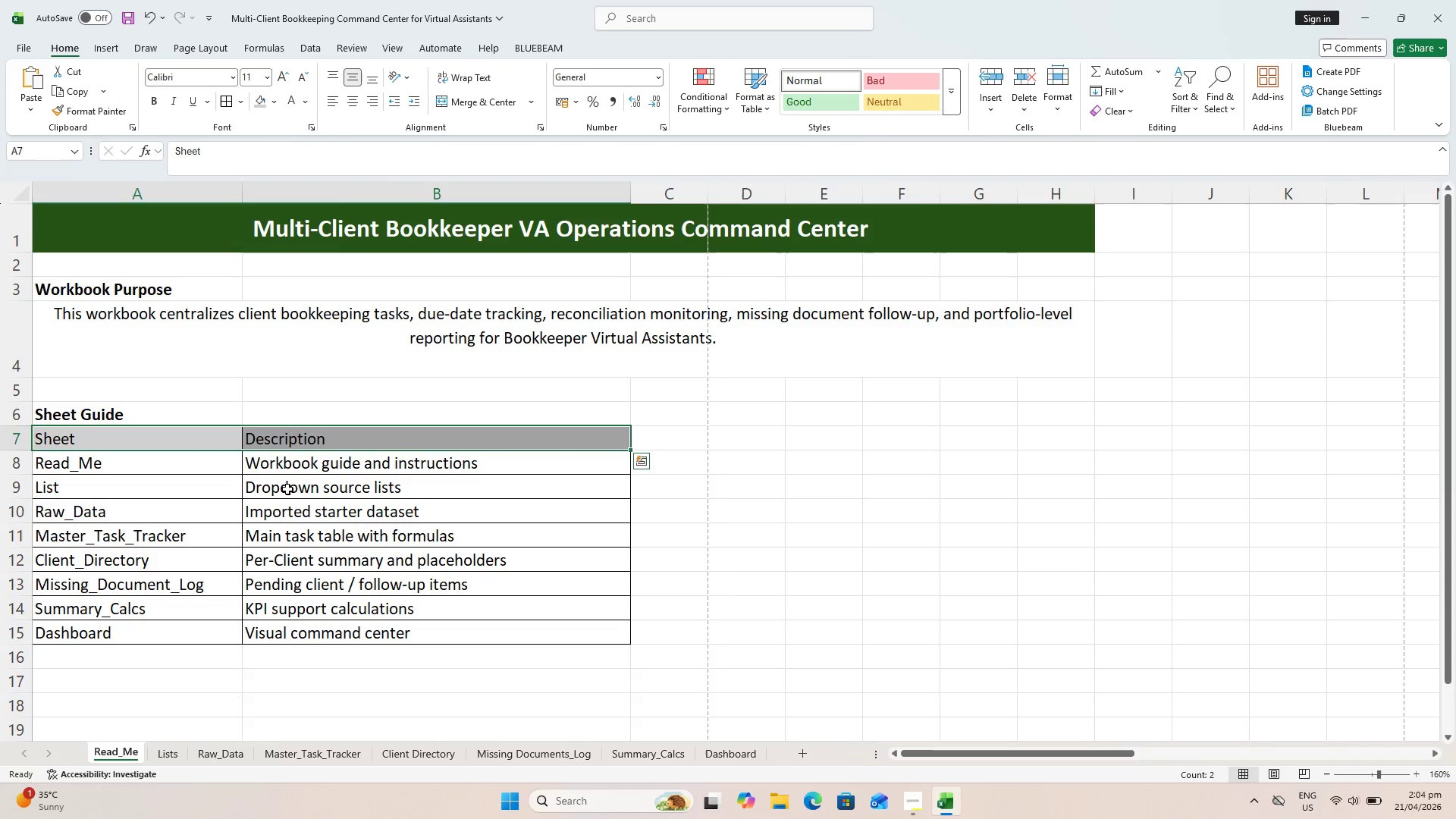 
key(Control+B)
 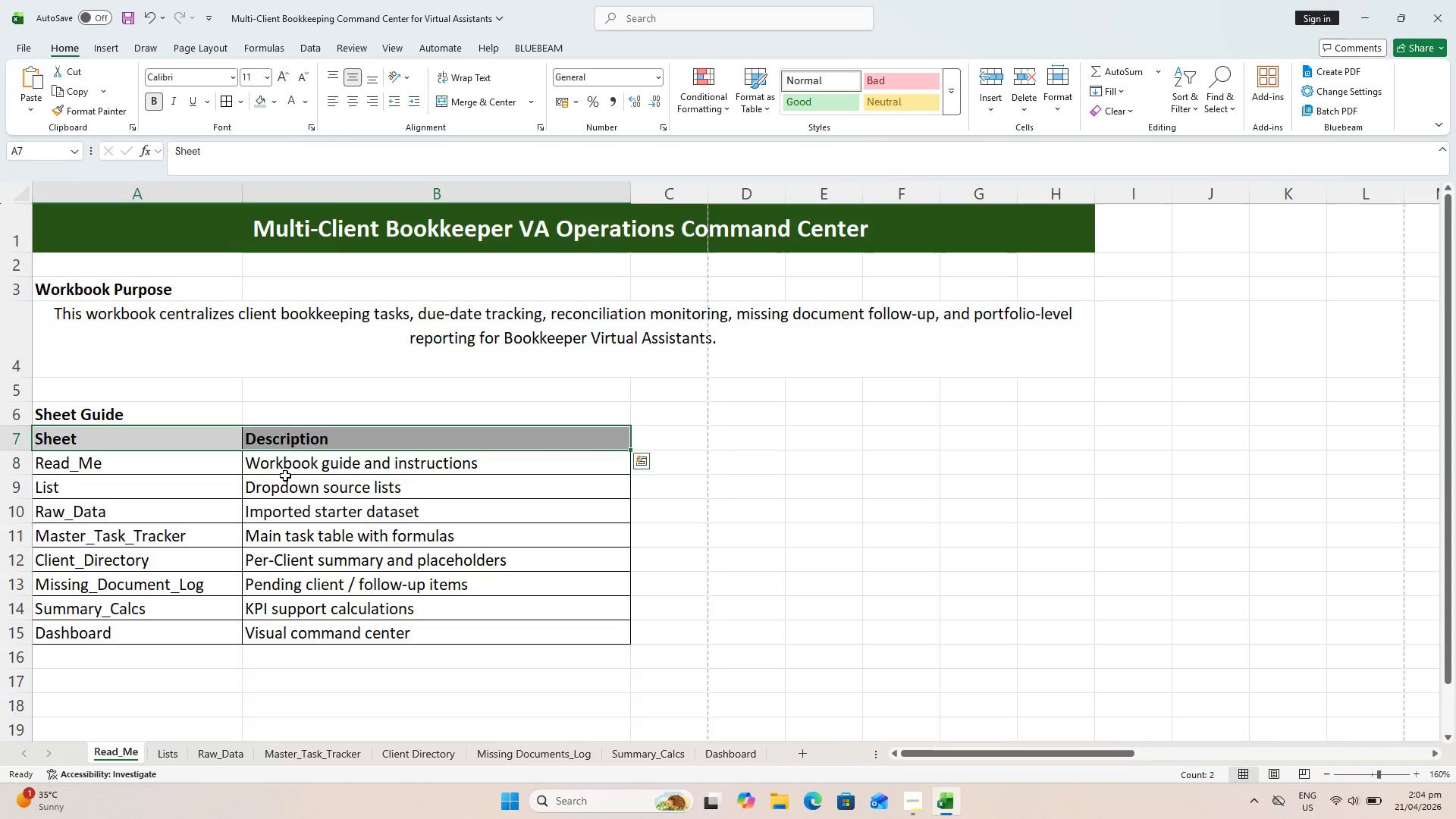 
key(Control+C)
 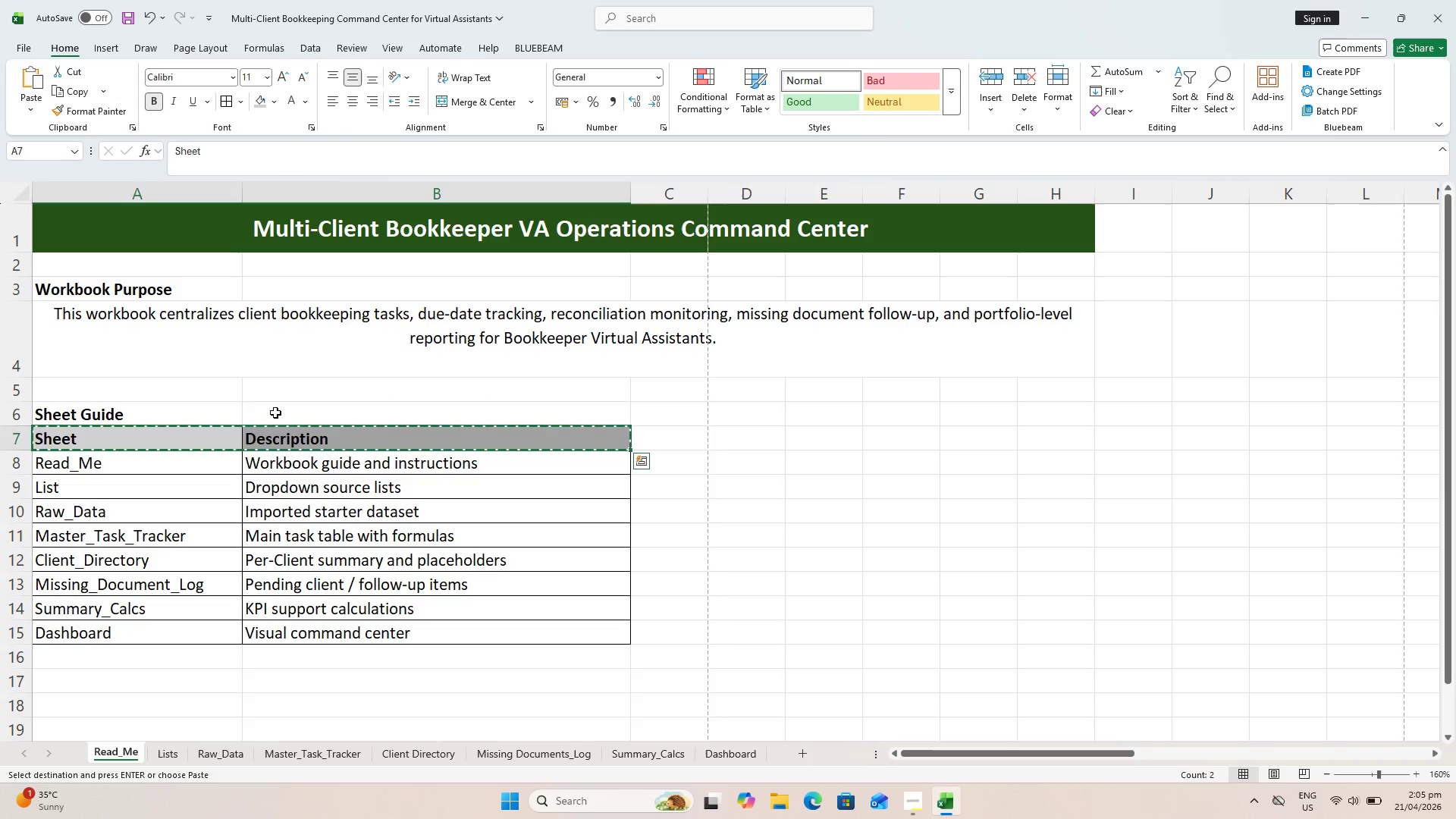 
left_click_drag(start_coordinate=[222, 437], to_coordinate=[265, 433])
 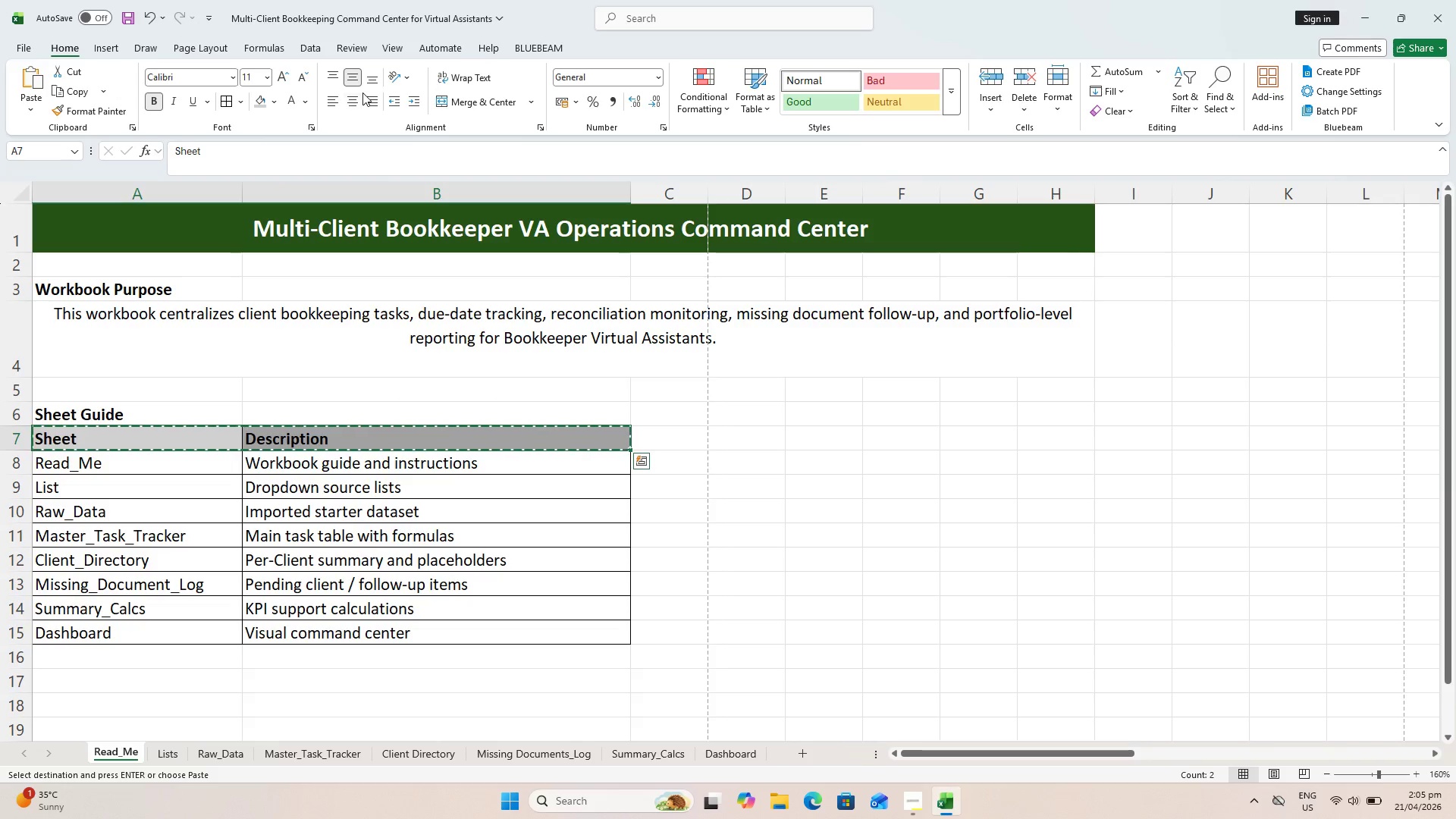 
left_click([357, 96])
 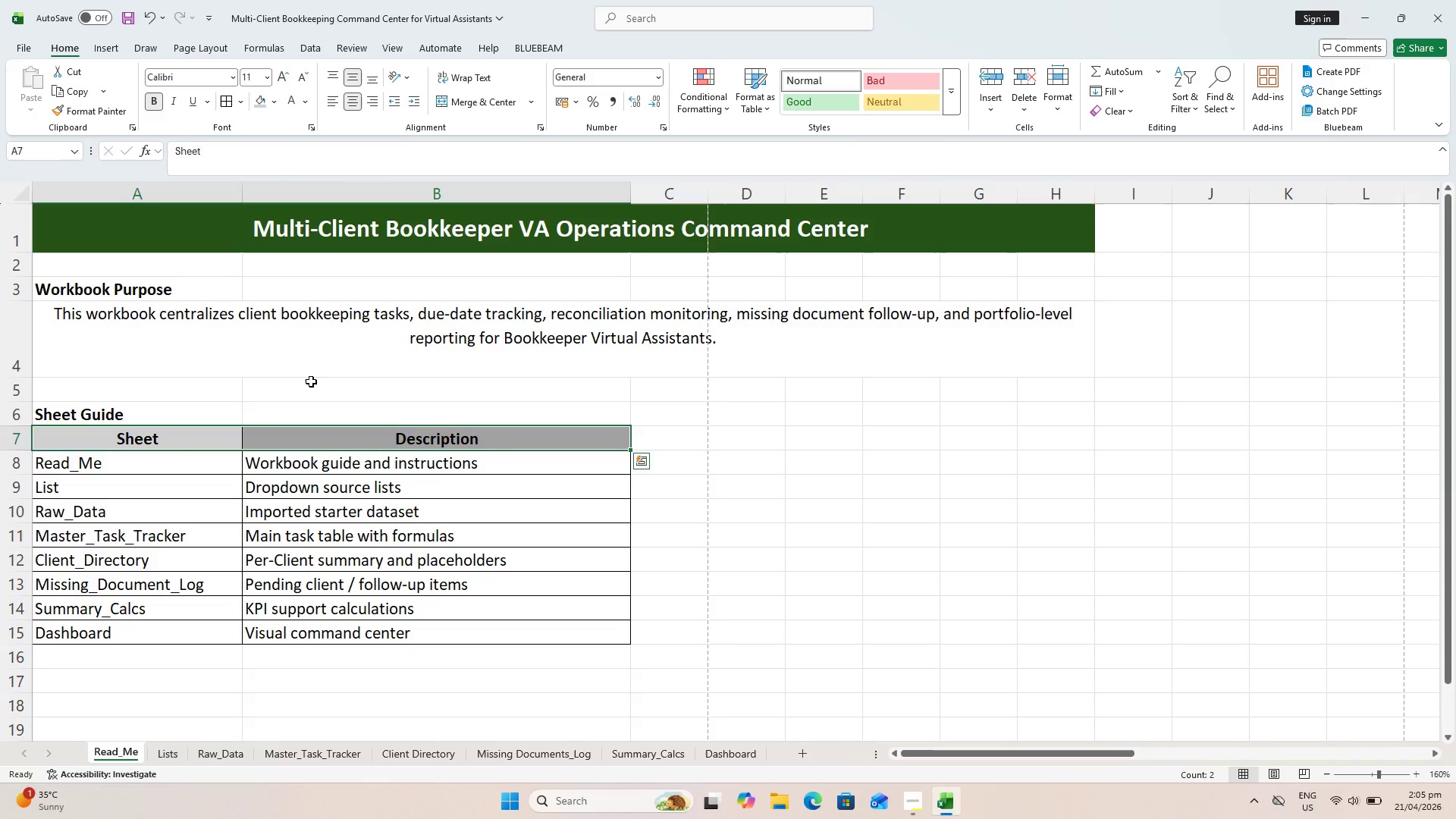 
left_click([309, 390])
 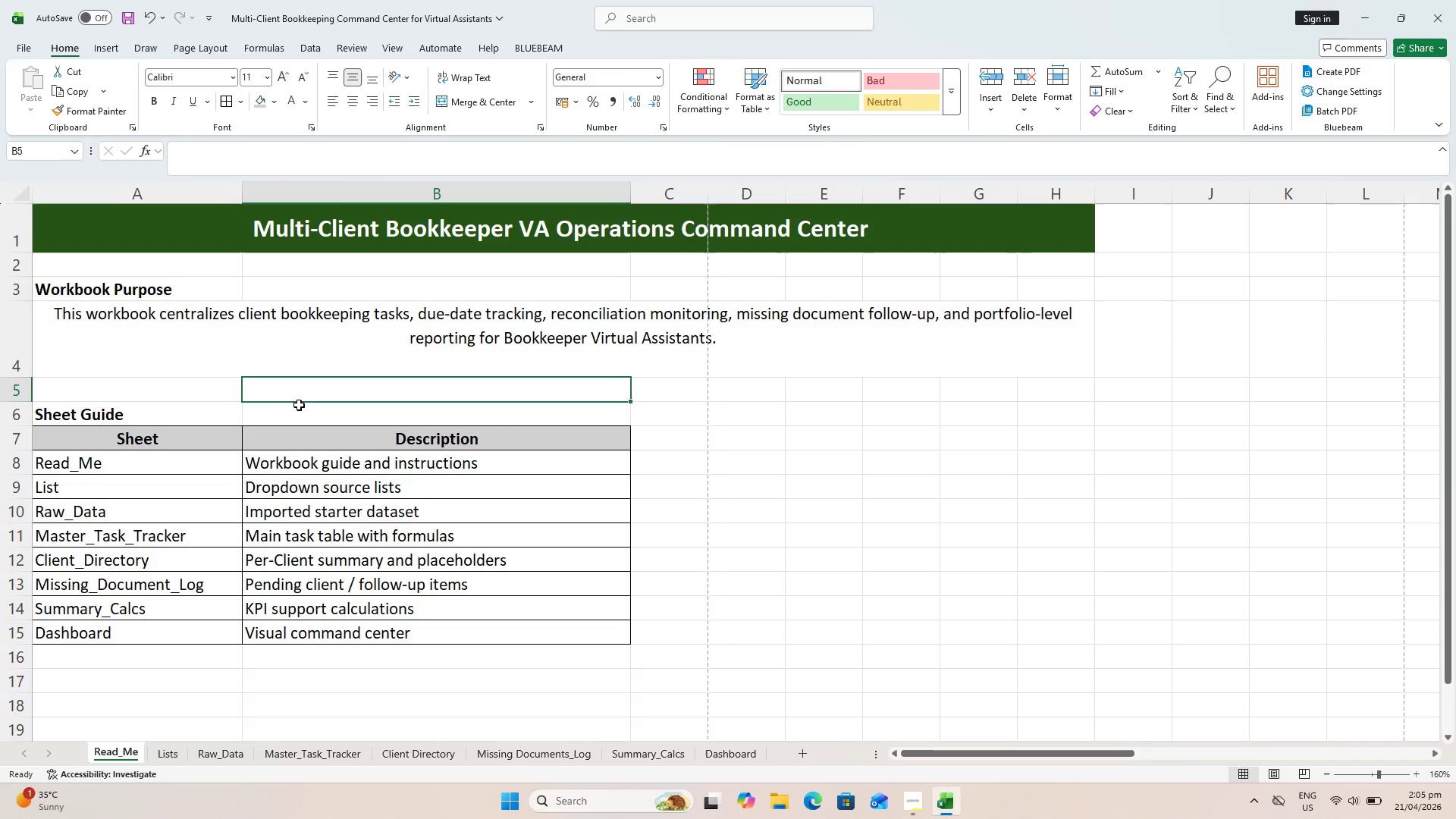 
key(Control+S)
 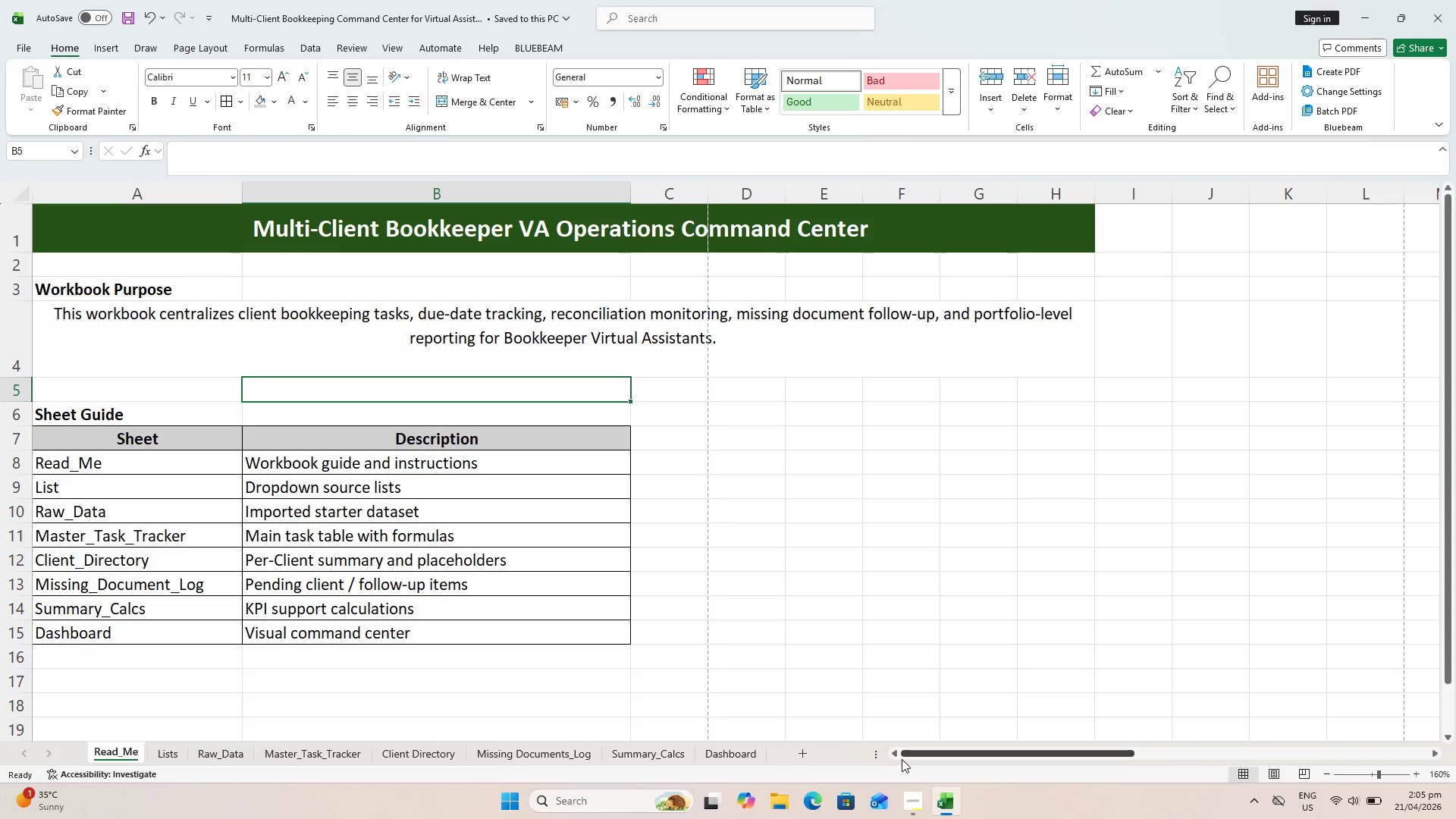 
left_click_drag(start_coordinate=[914, 755], to_coordinate=[783, 758])
 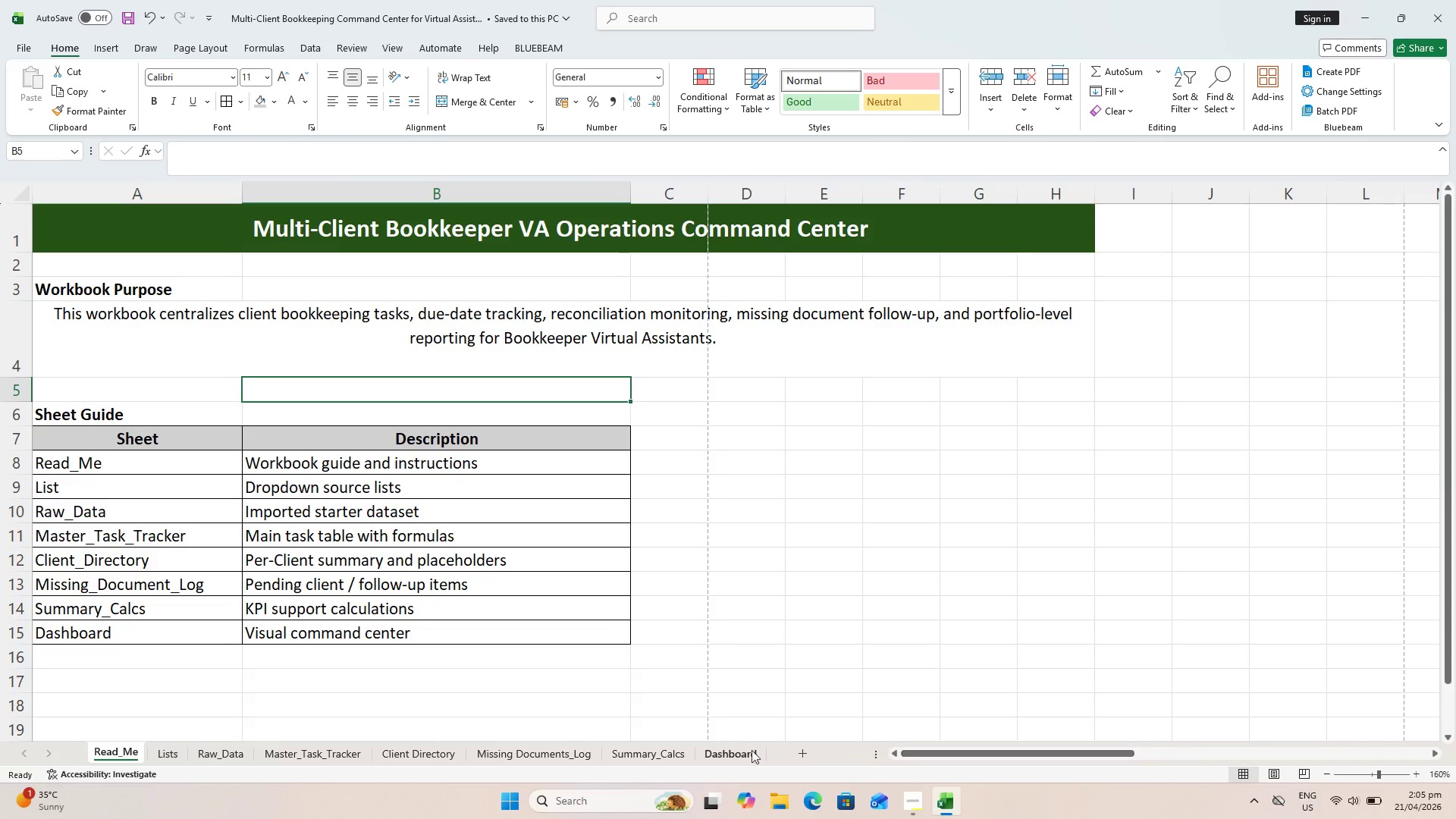 
key(Control+S)
 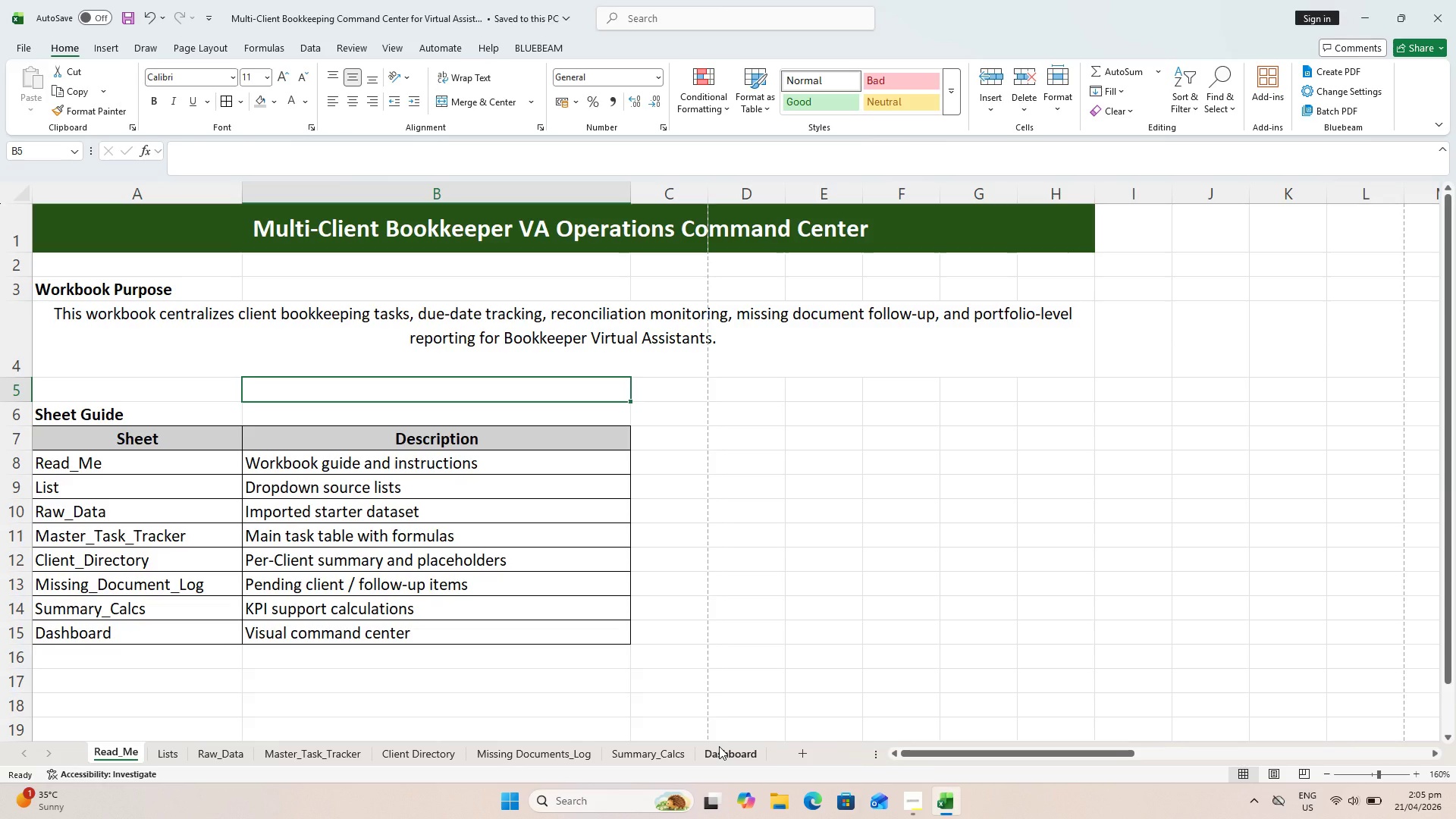 
key(Control+S)
 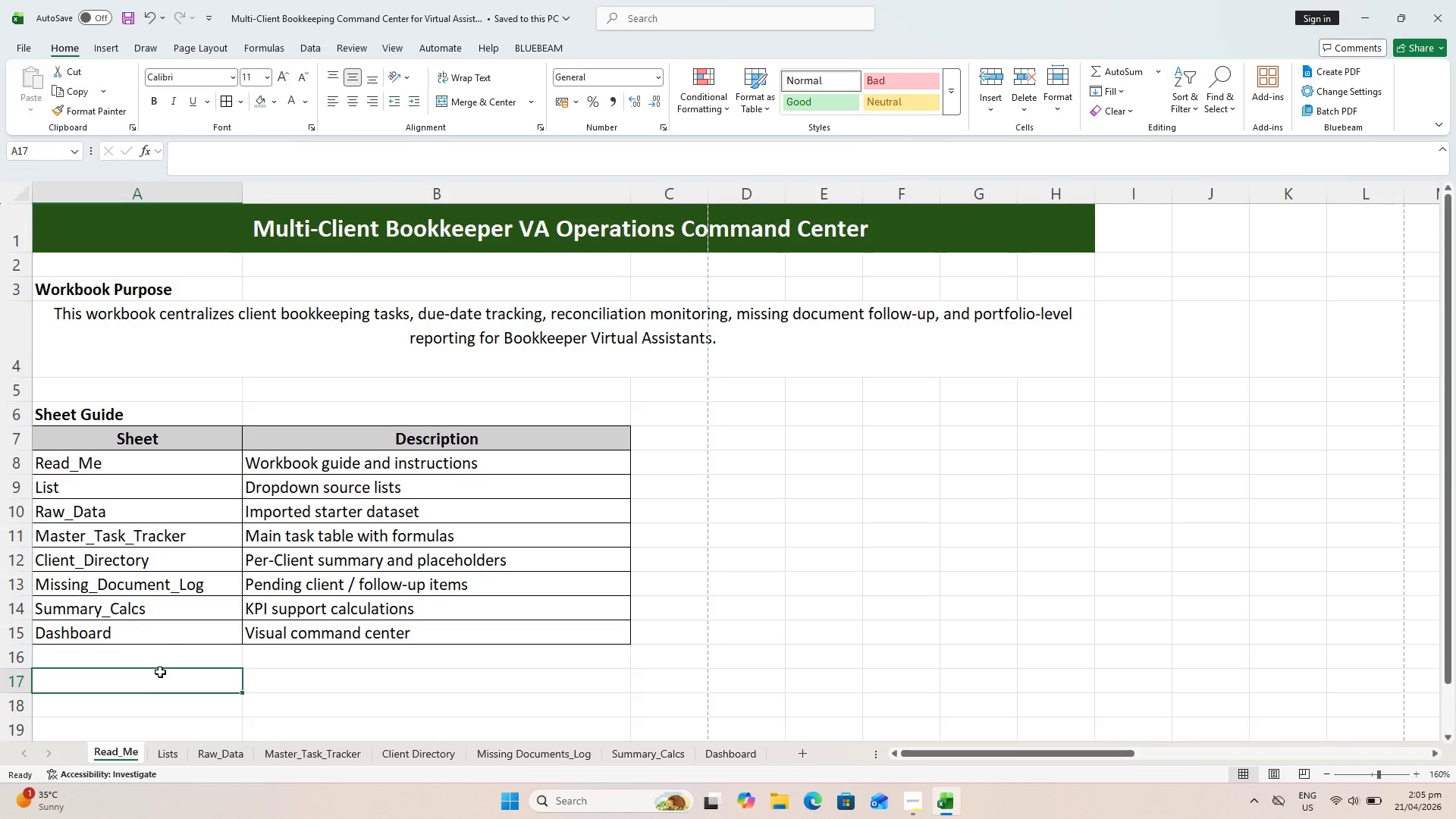 
scroll: coordinate [180, 644], scroll_direction: down, amount: 1.0
 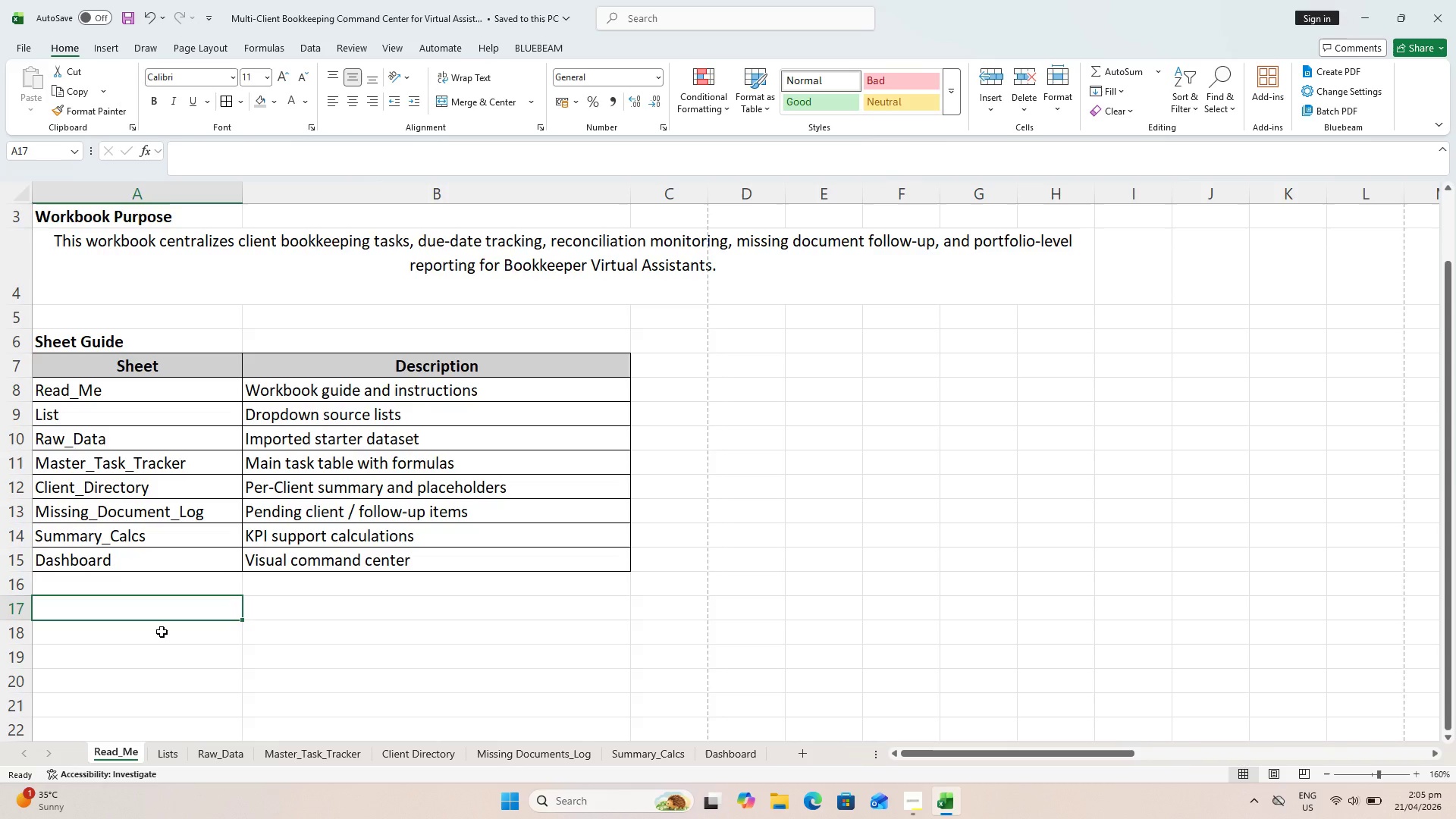 
type(Color Guide)
 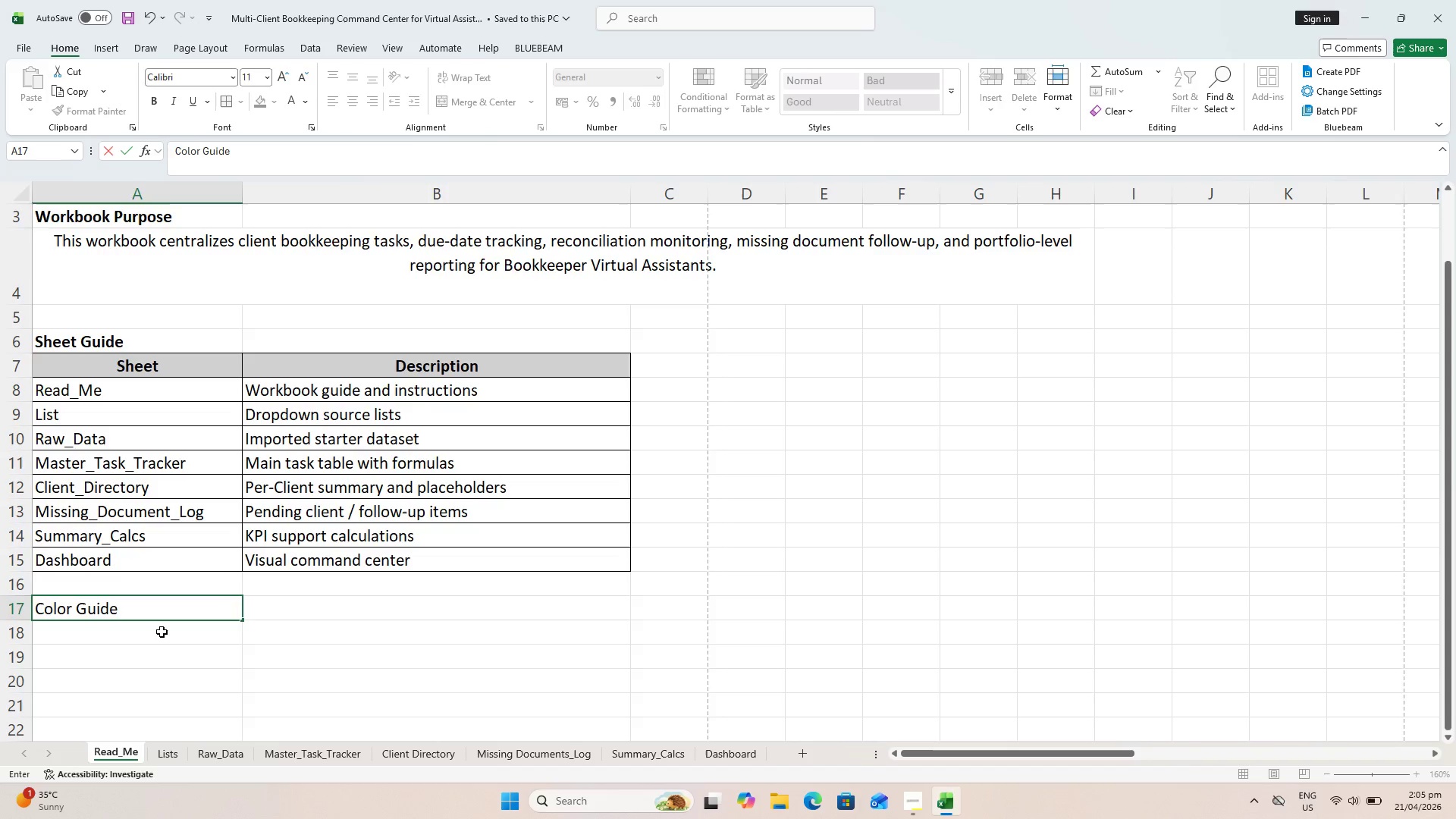 
key(Control+B)
 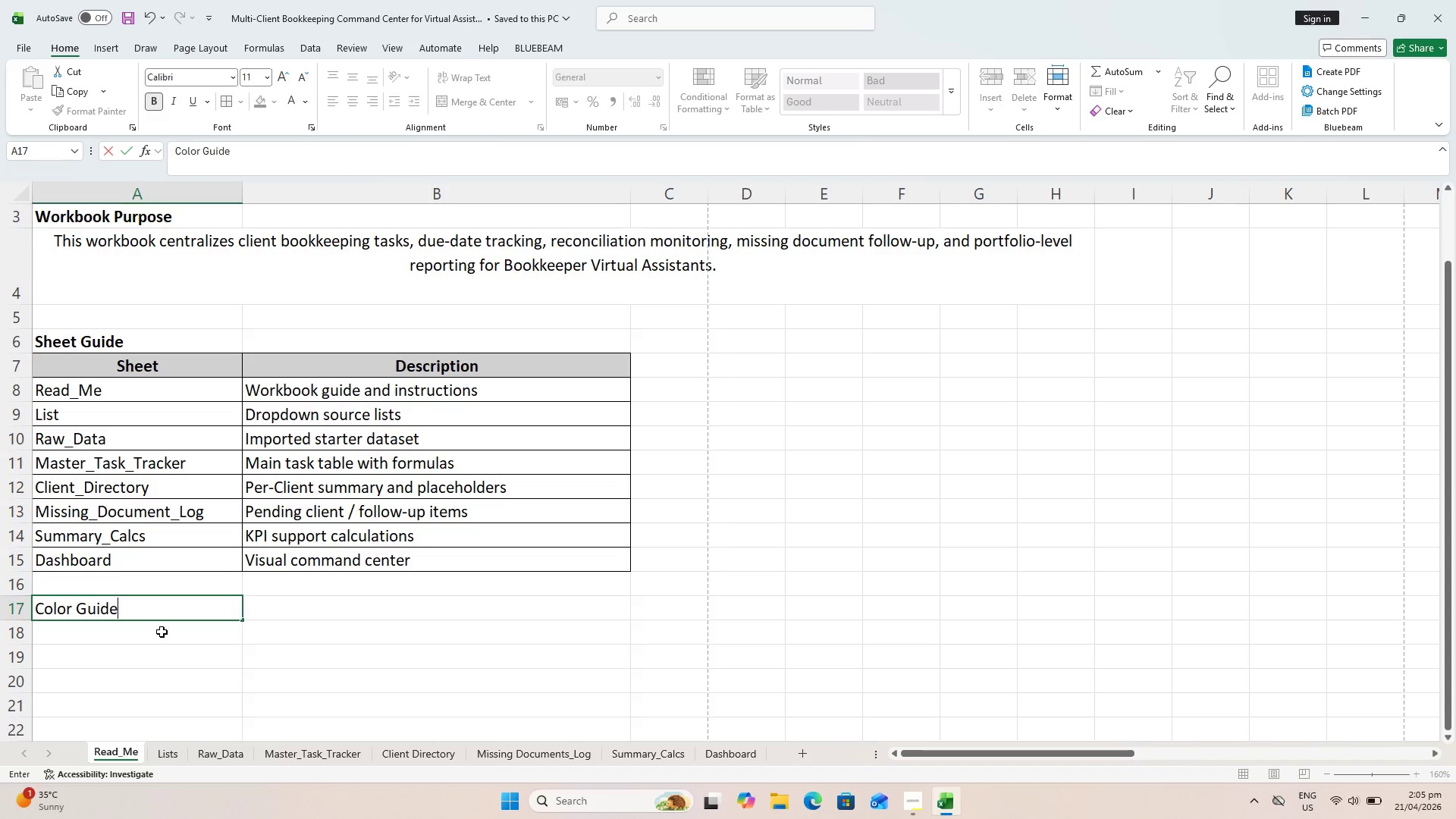 
key(Control+A)
 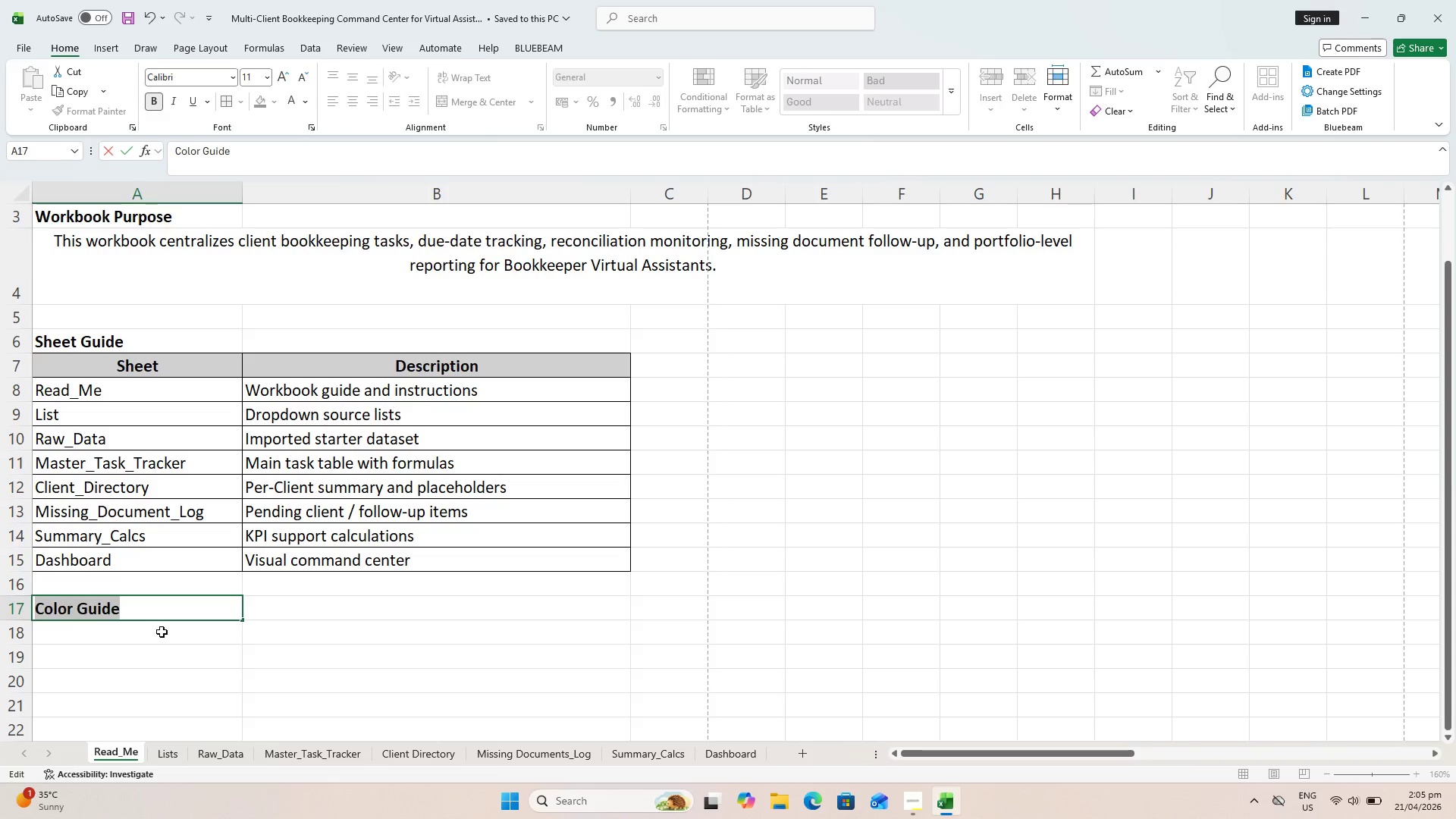 
key(Control+B)
 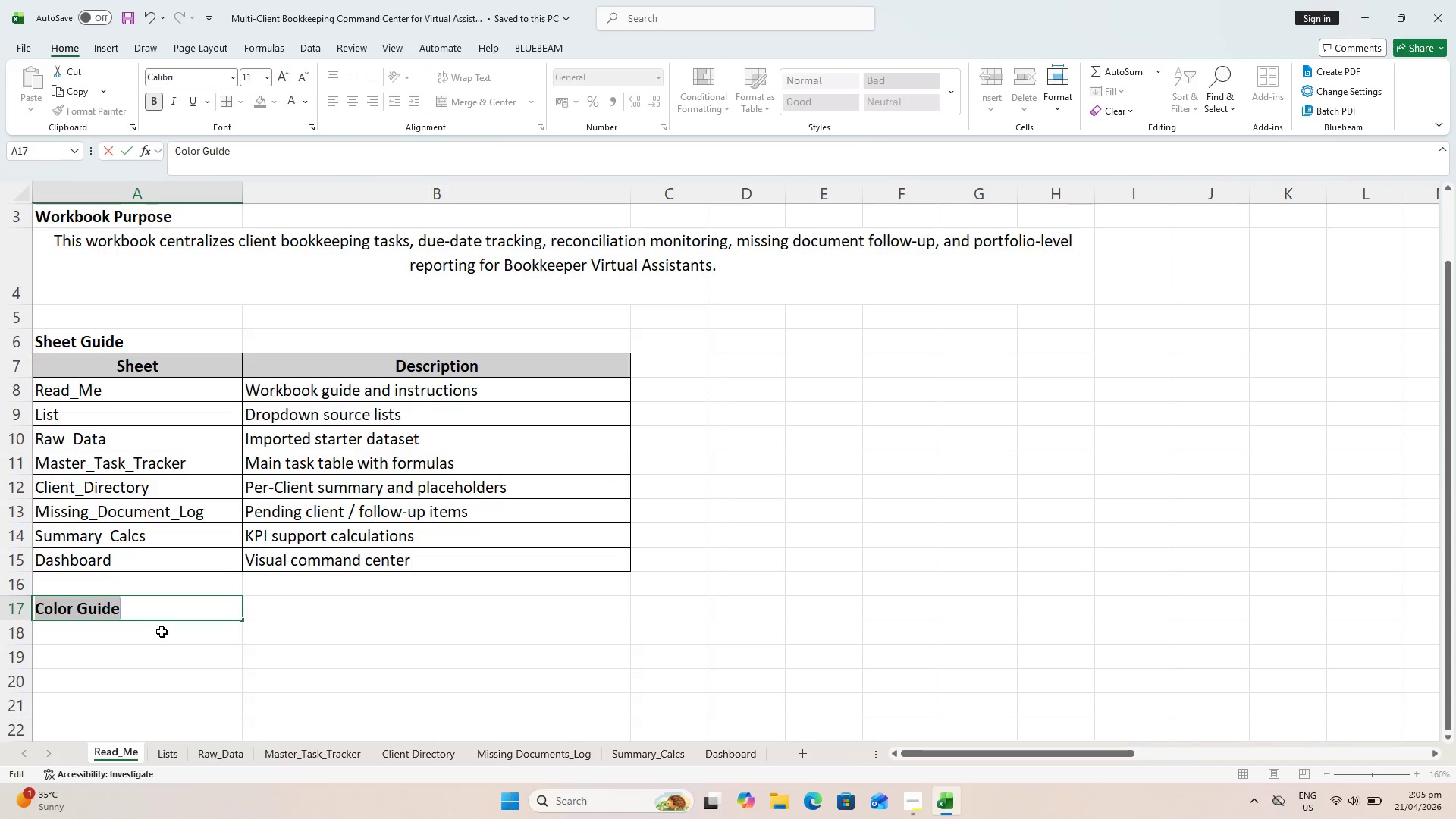 
key(Enter)
 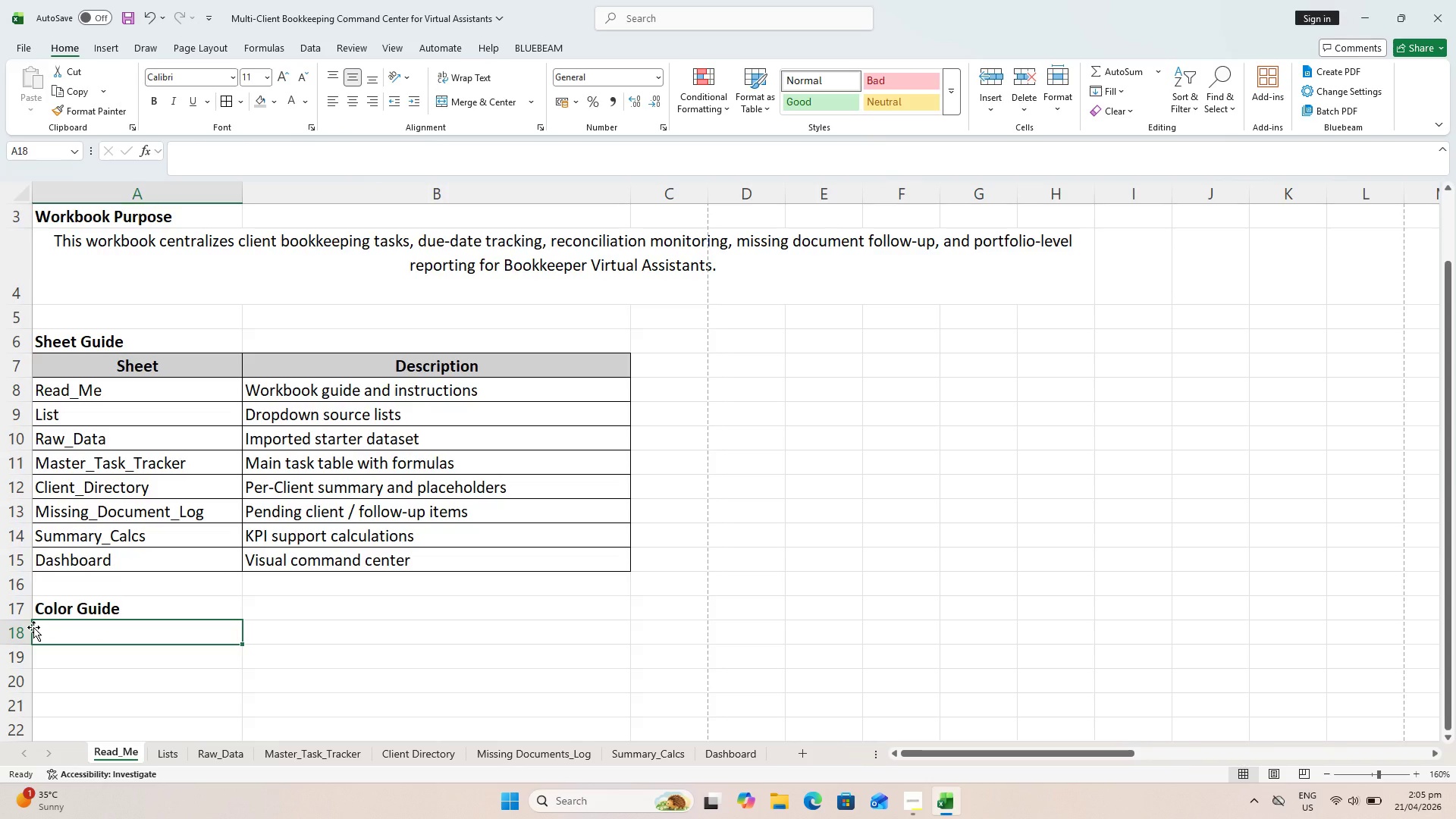 
wait(7.45)
 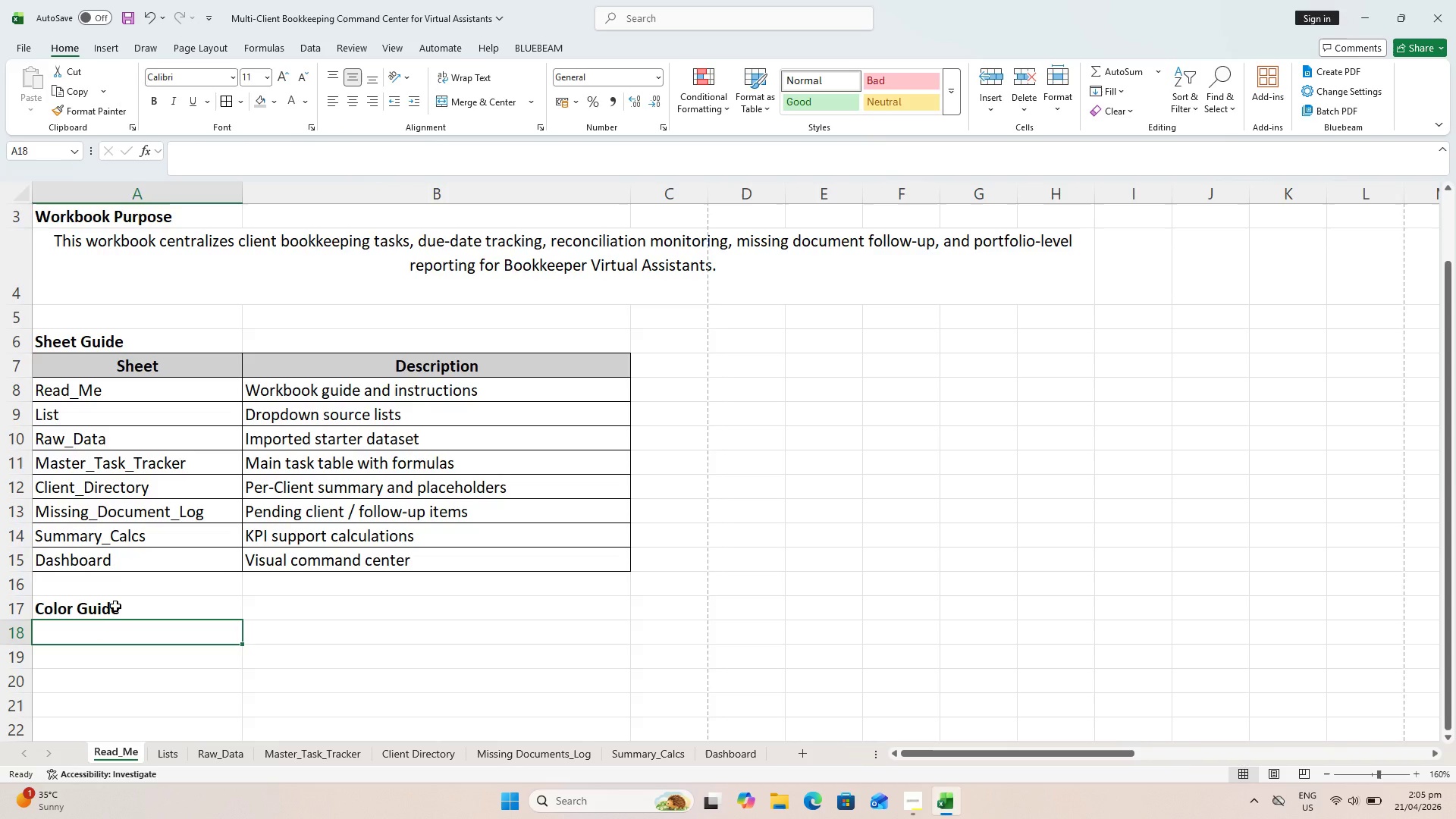 
left_click([46, 632])
 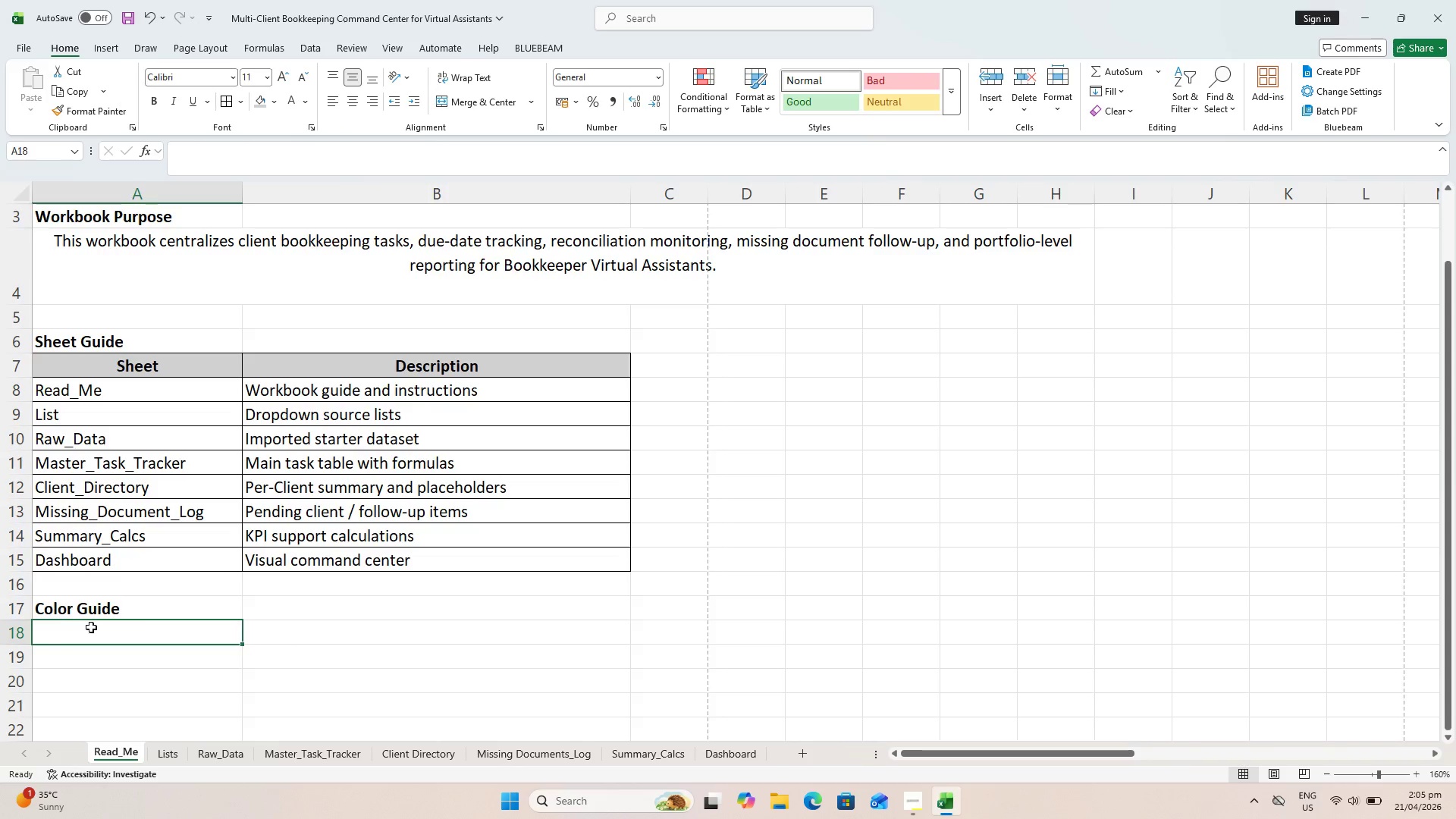 
hold_key(key=ShiftLeft, duration=2.05)
left_click([332, 634])
 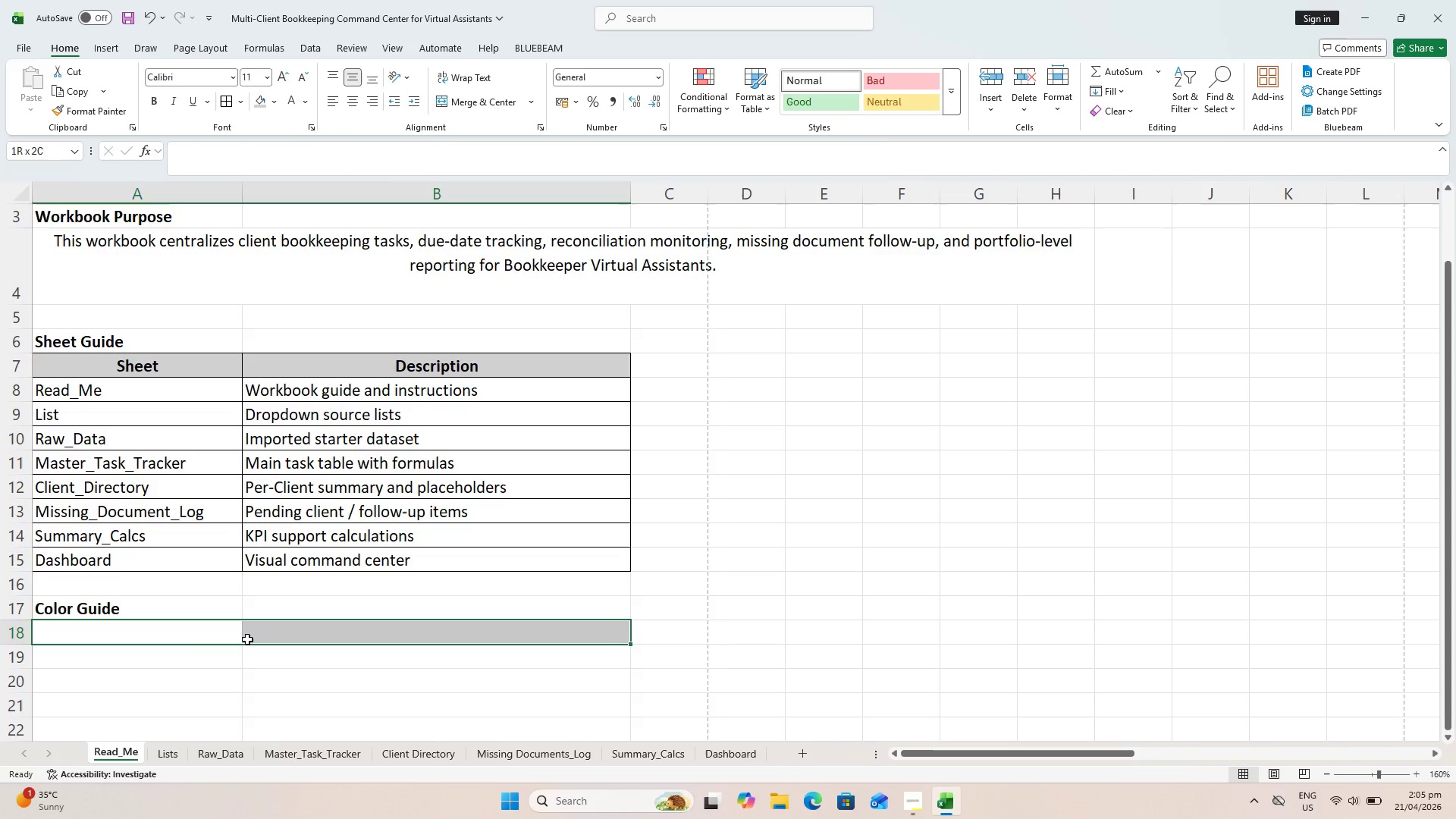 
wait(11.61)
 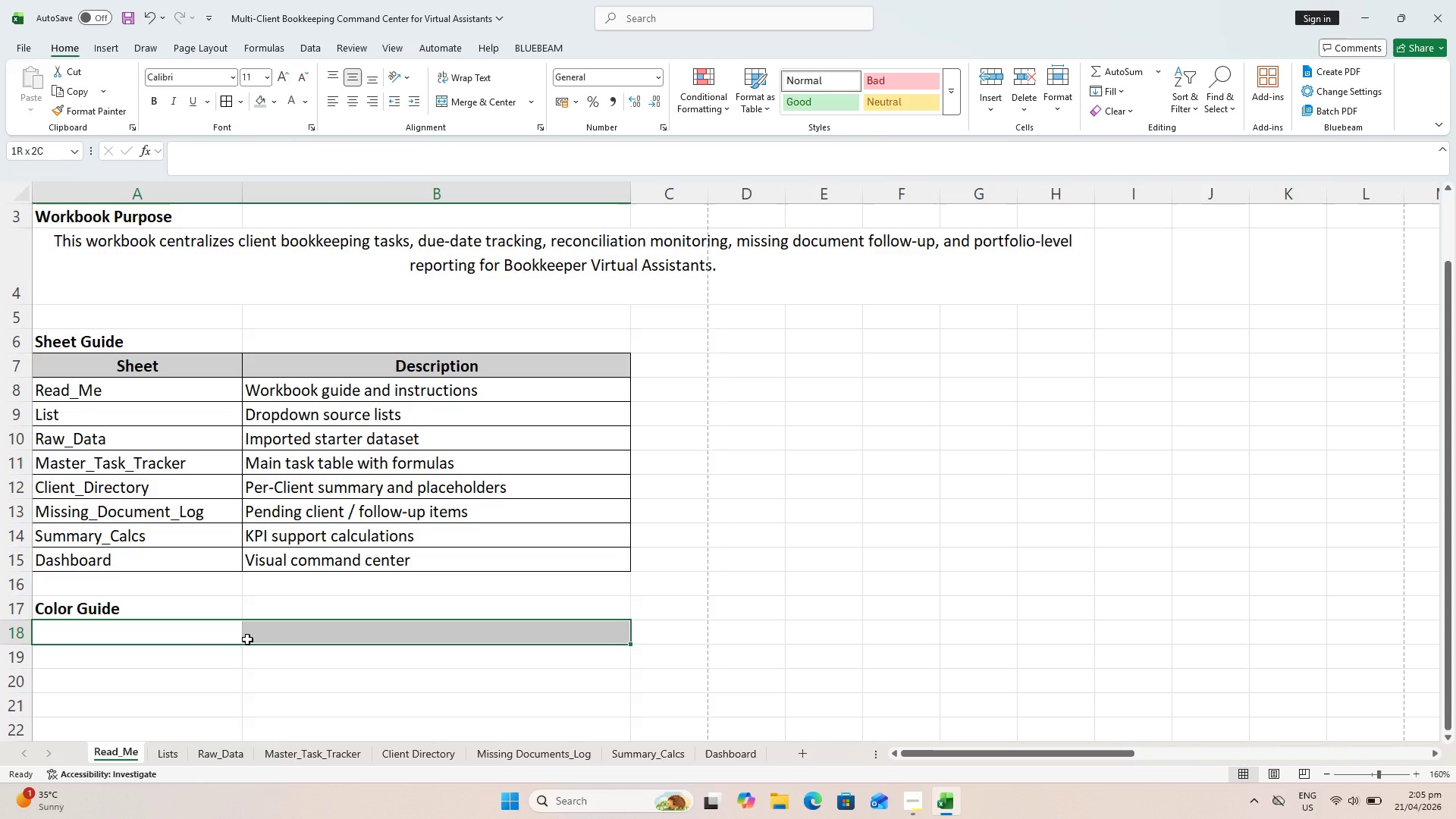 
left_click([303, 691])
 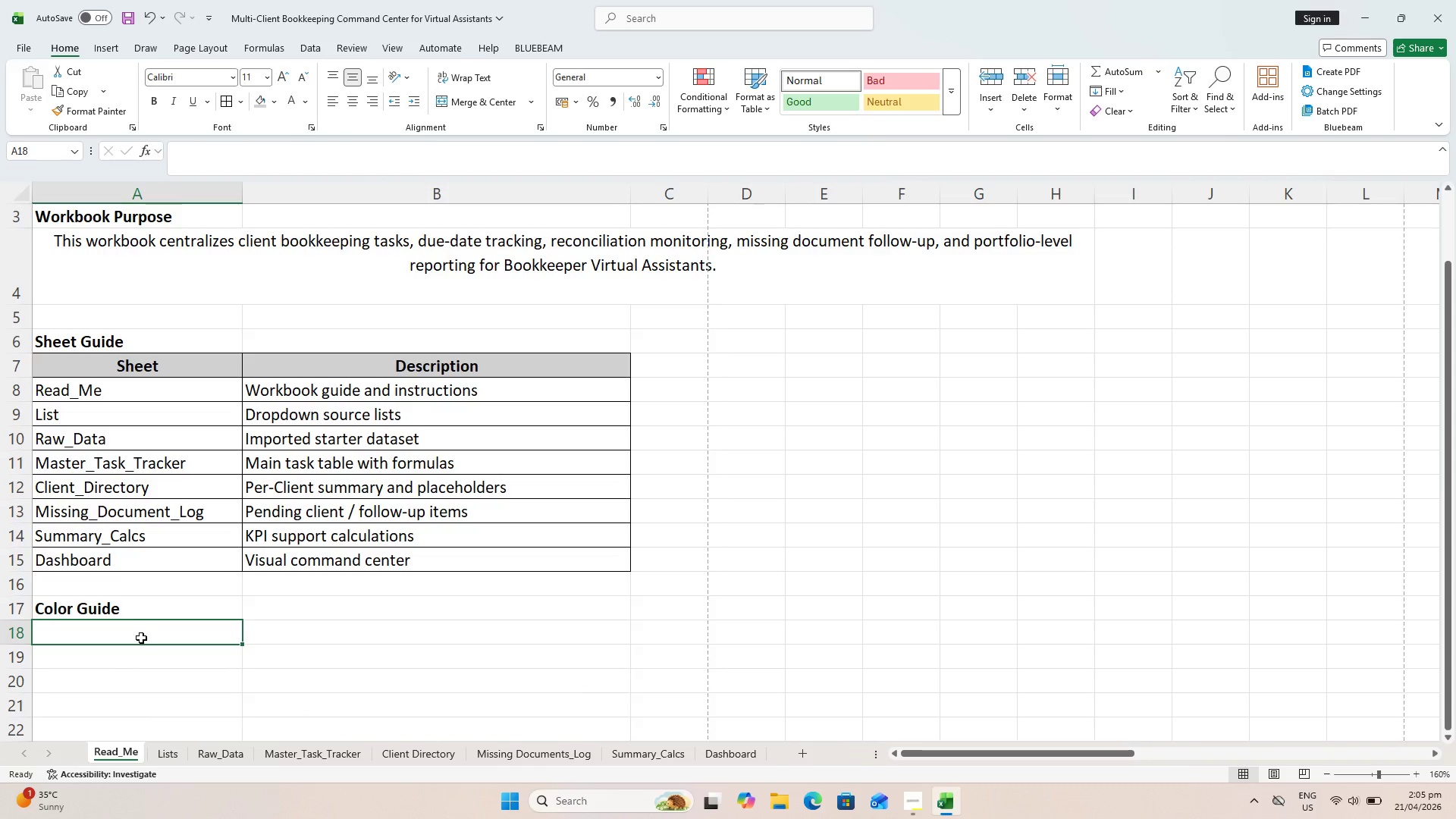 
type(Cell Type)
 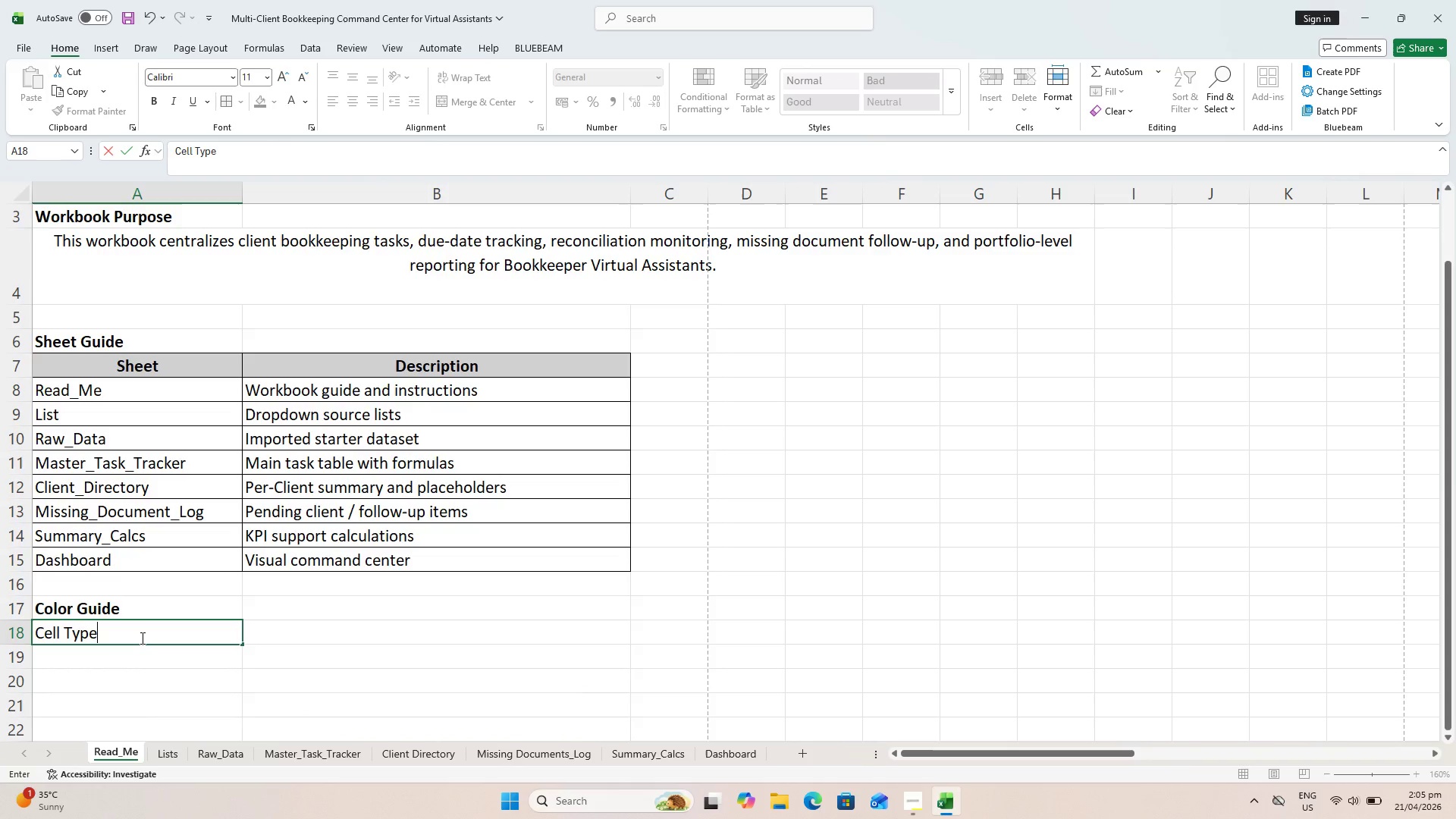 
key(ArrowRight)
 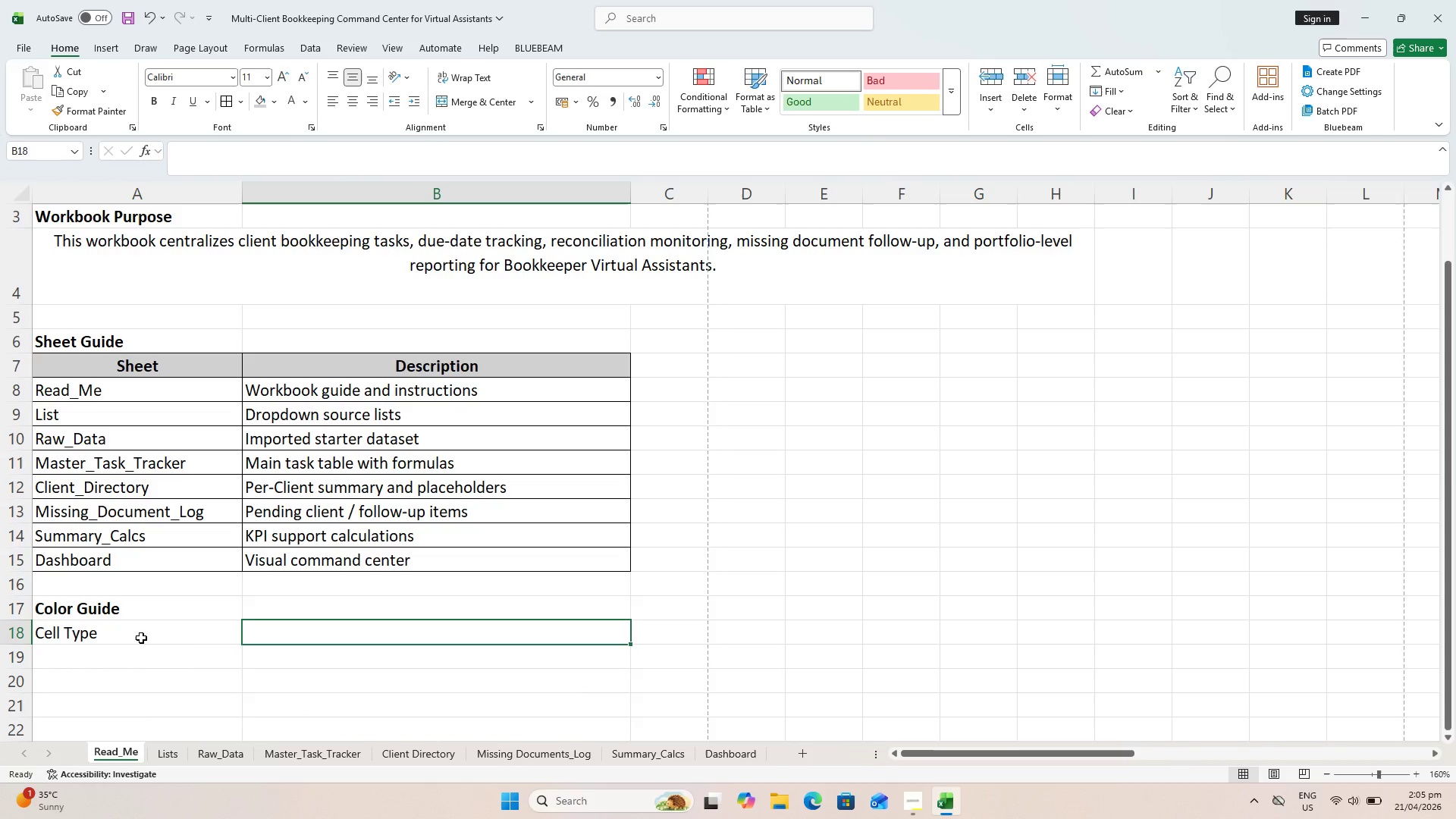 
type(Meaning)
 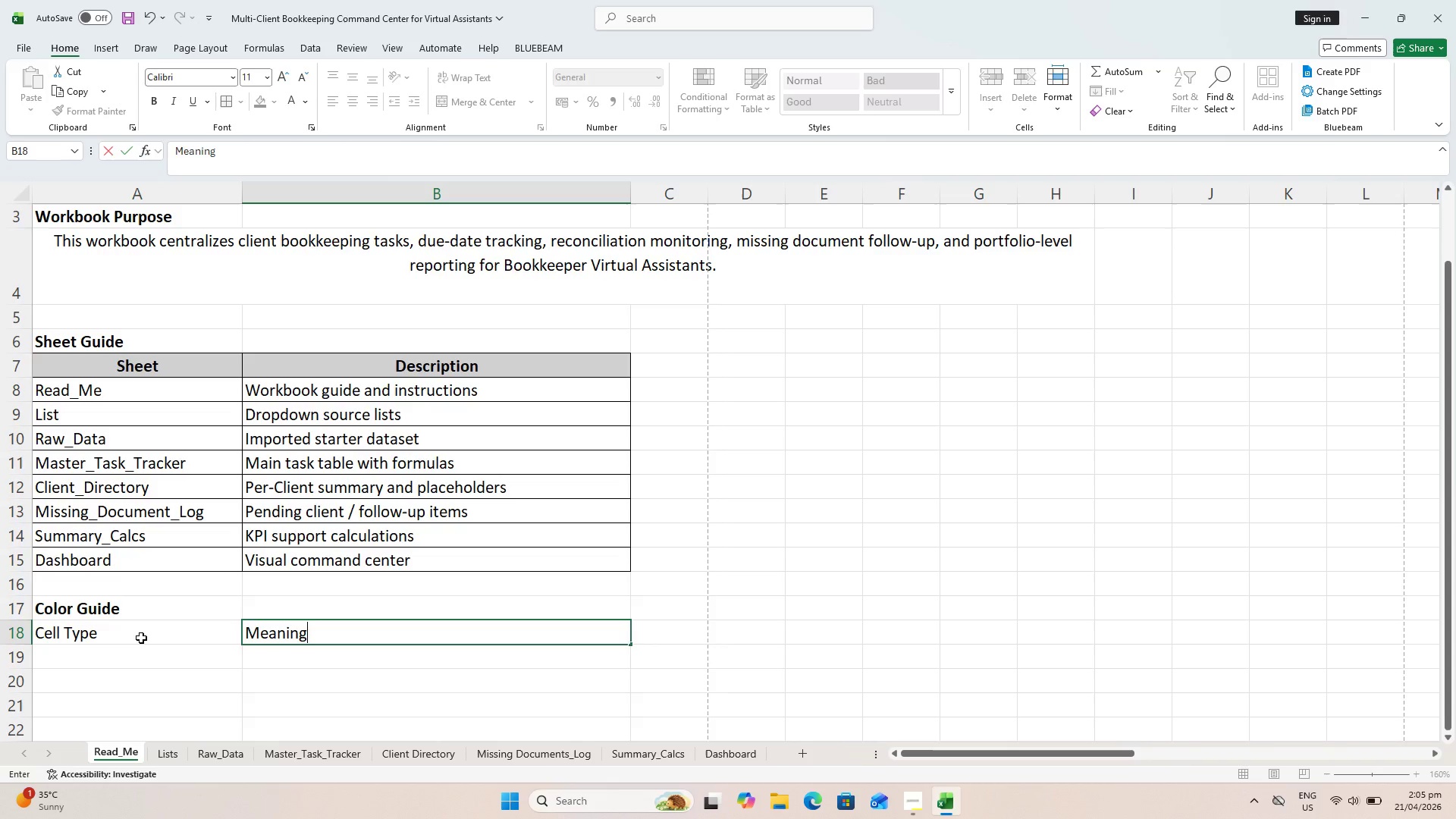 
key(Enter)
 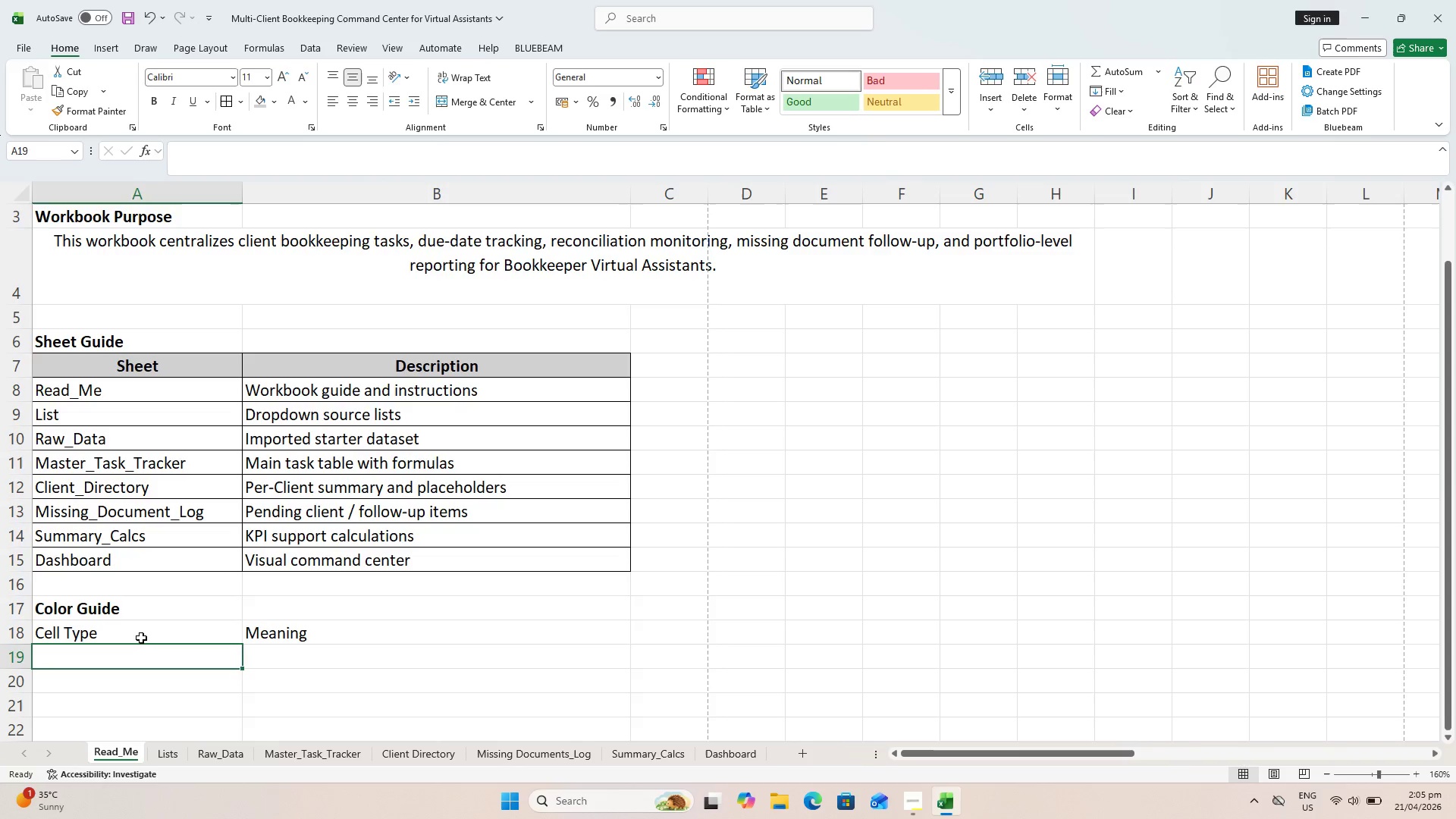 
key(ArrowLeft)
 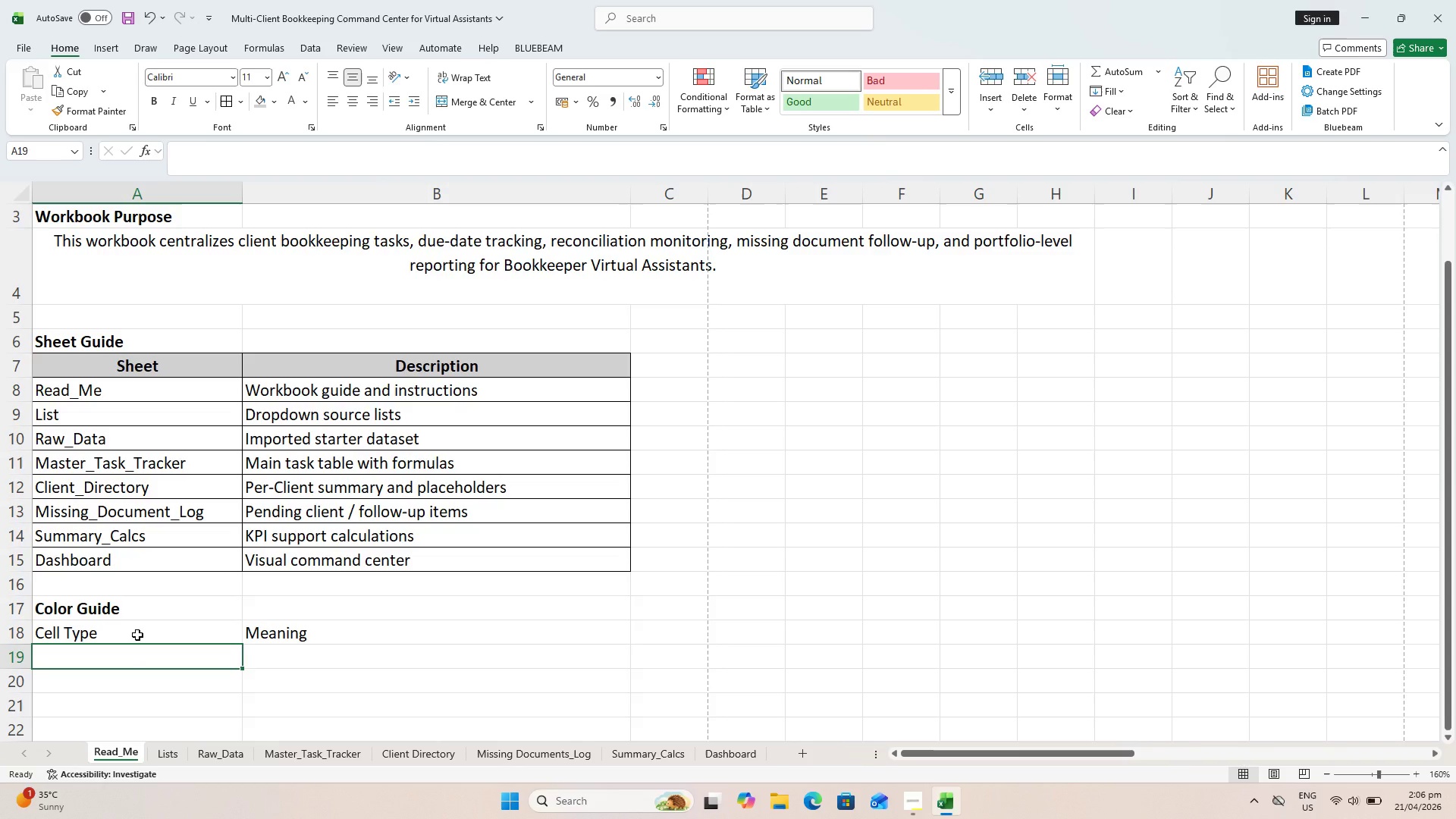 
wait(8.28)
 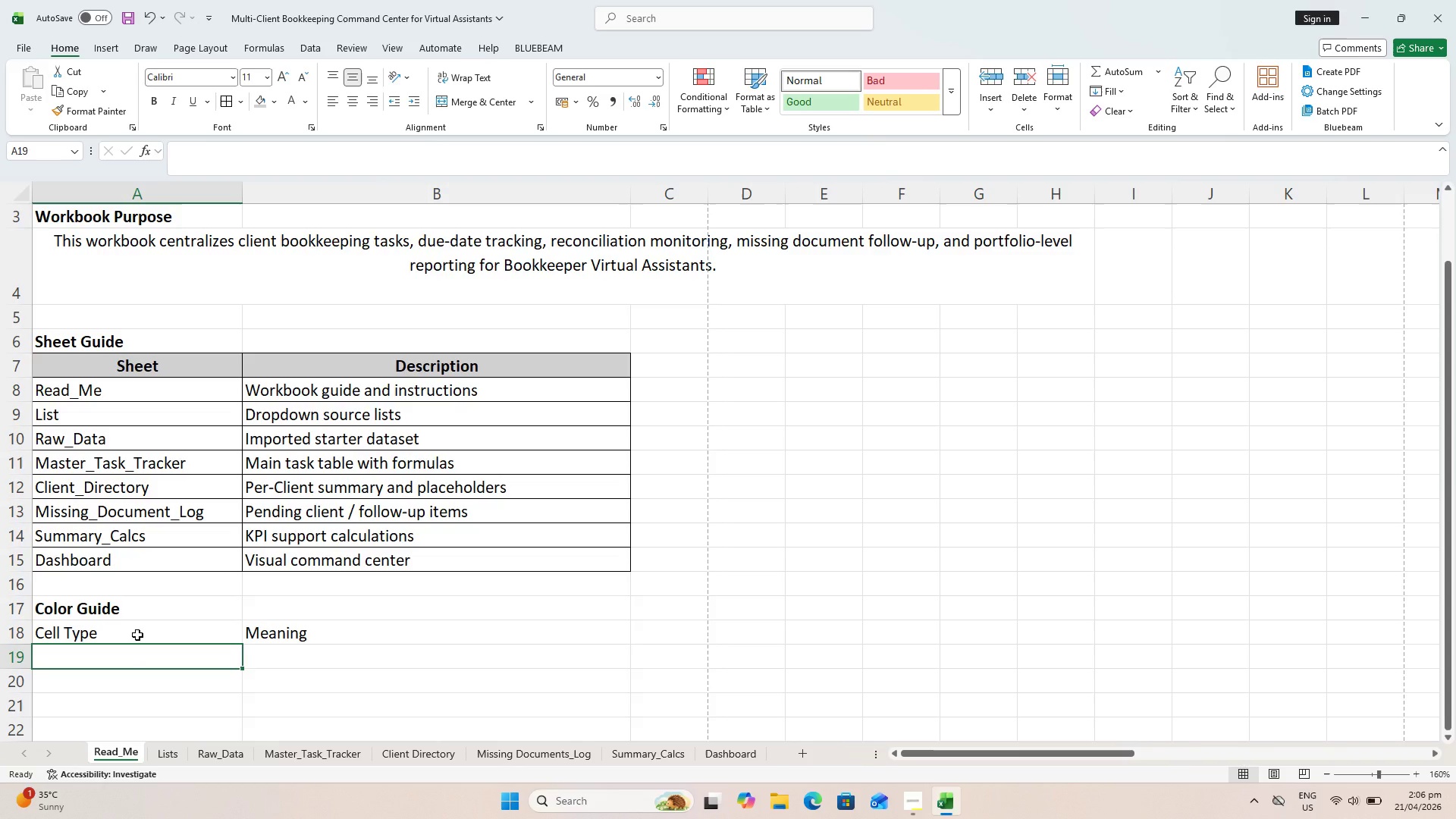 
type(Light Yellow)
 